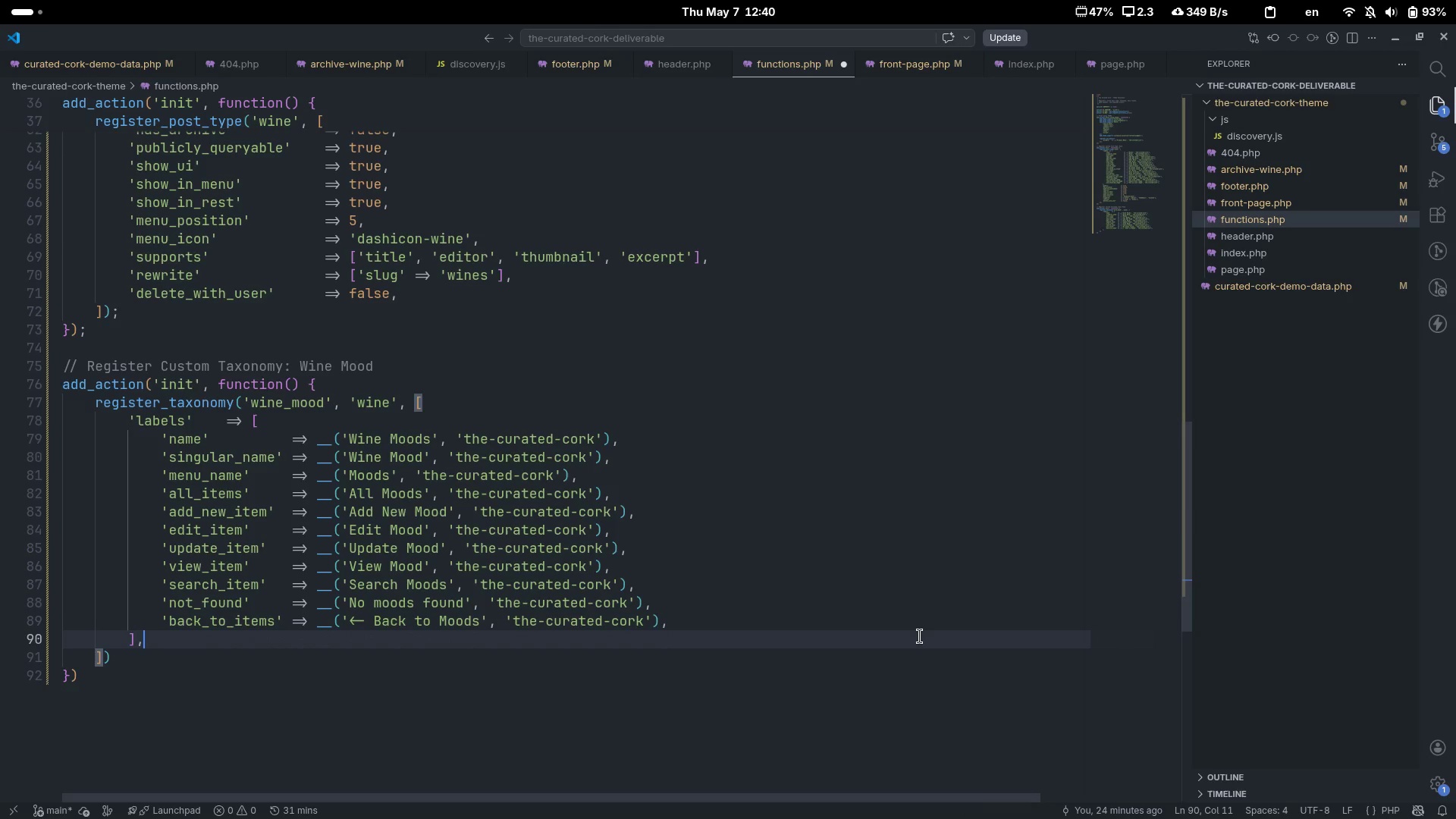 
key(Comma)
 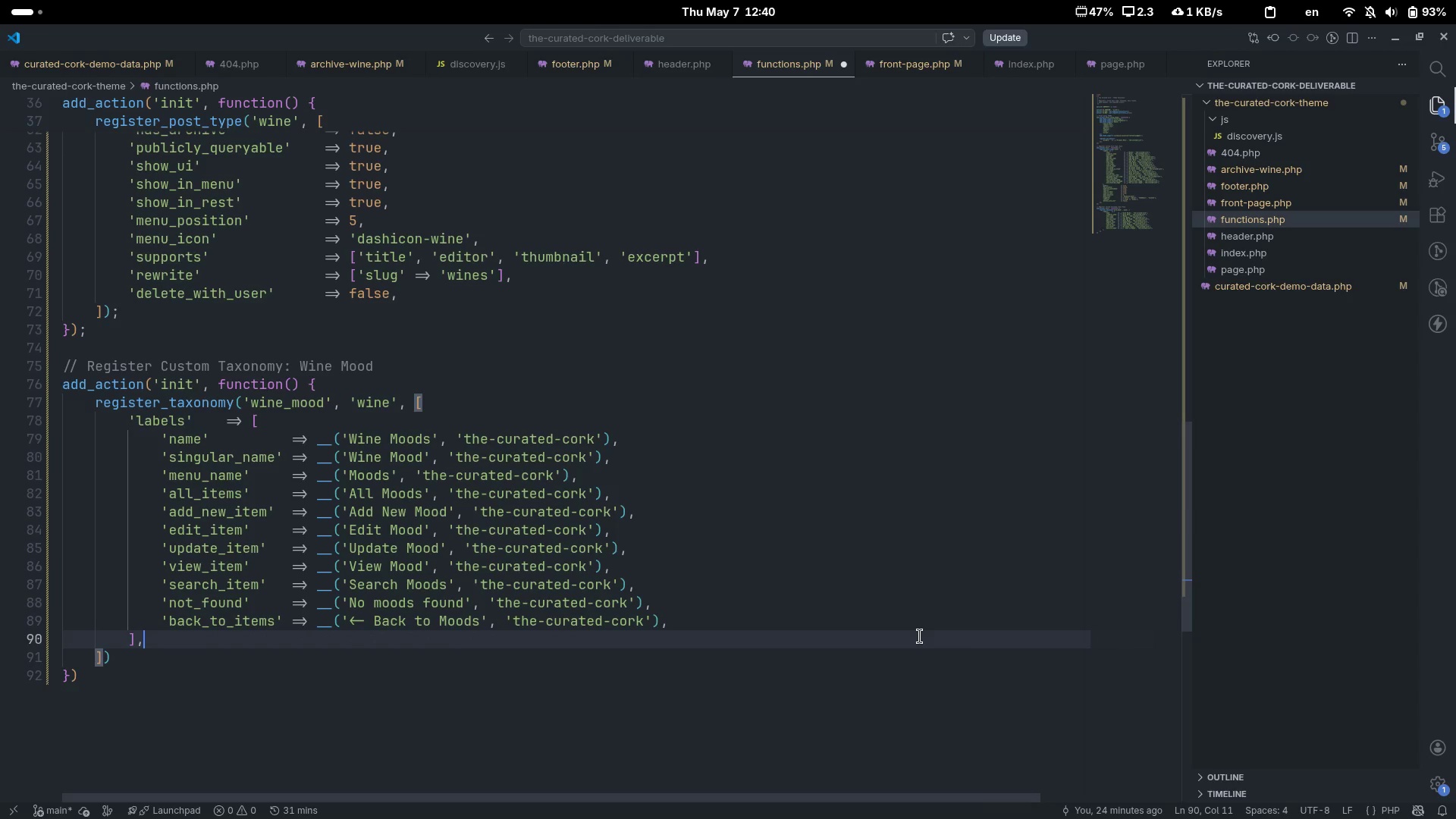 
key(Enter)
 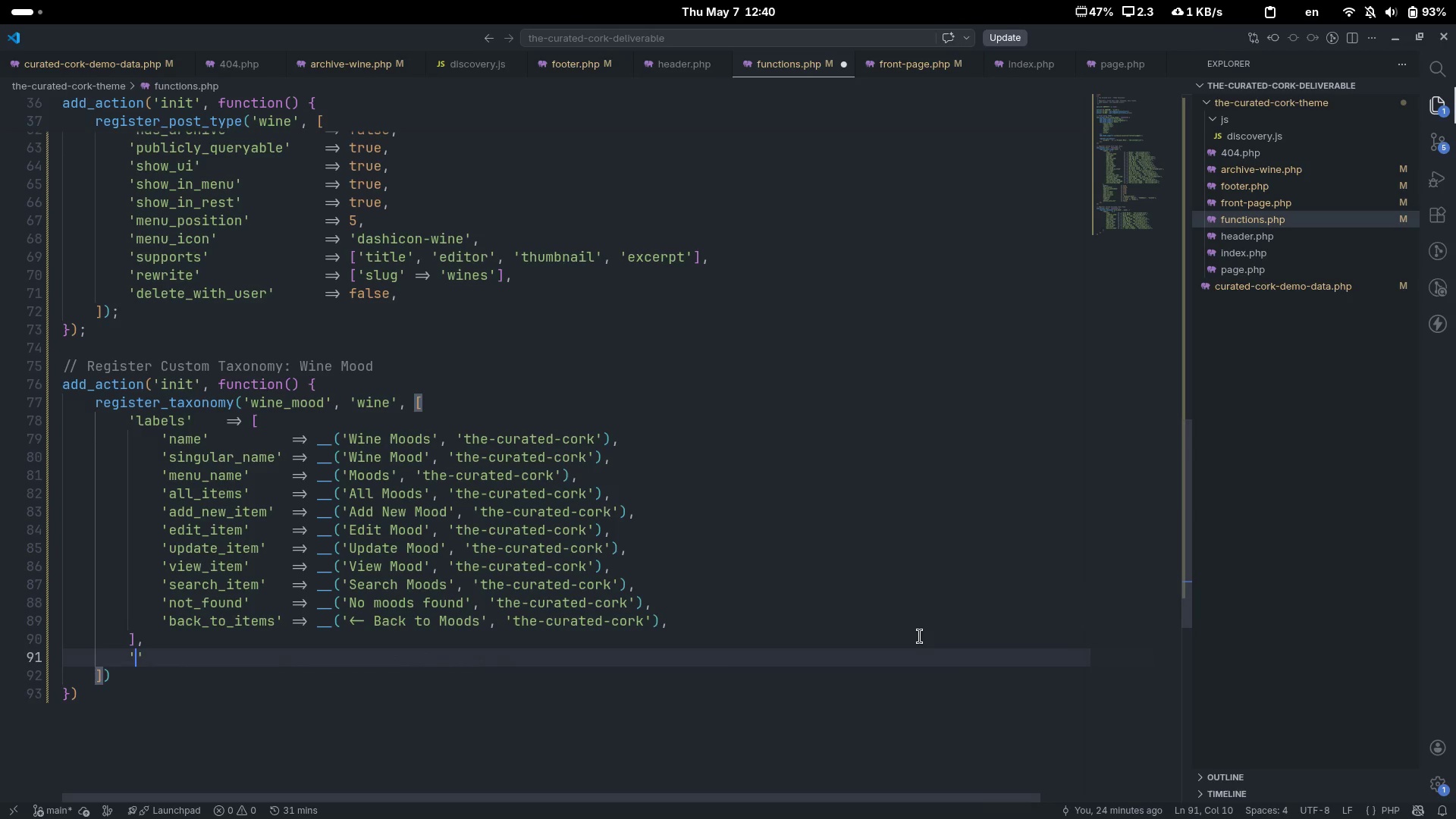 
type('hierarchical)
 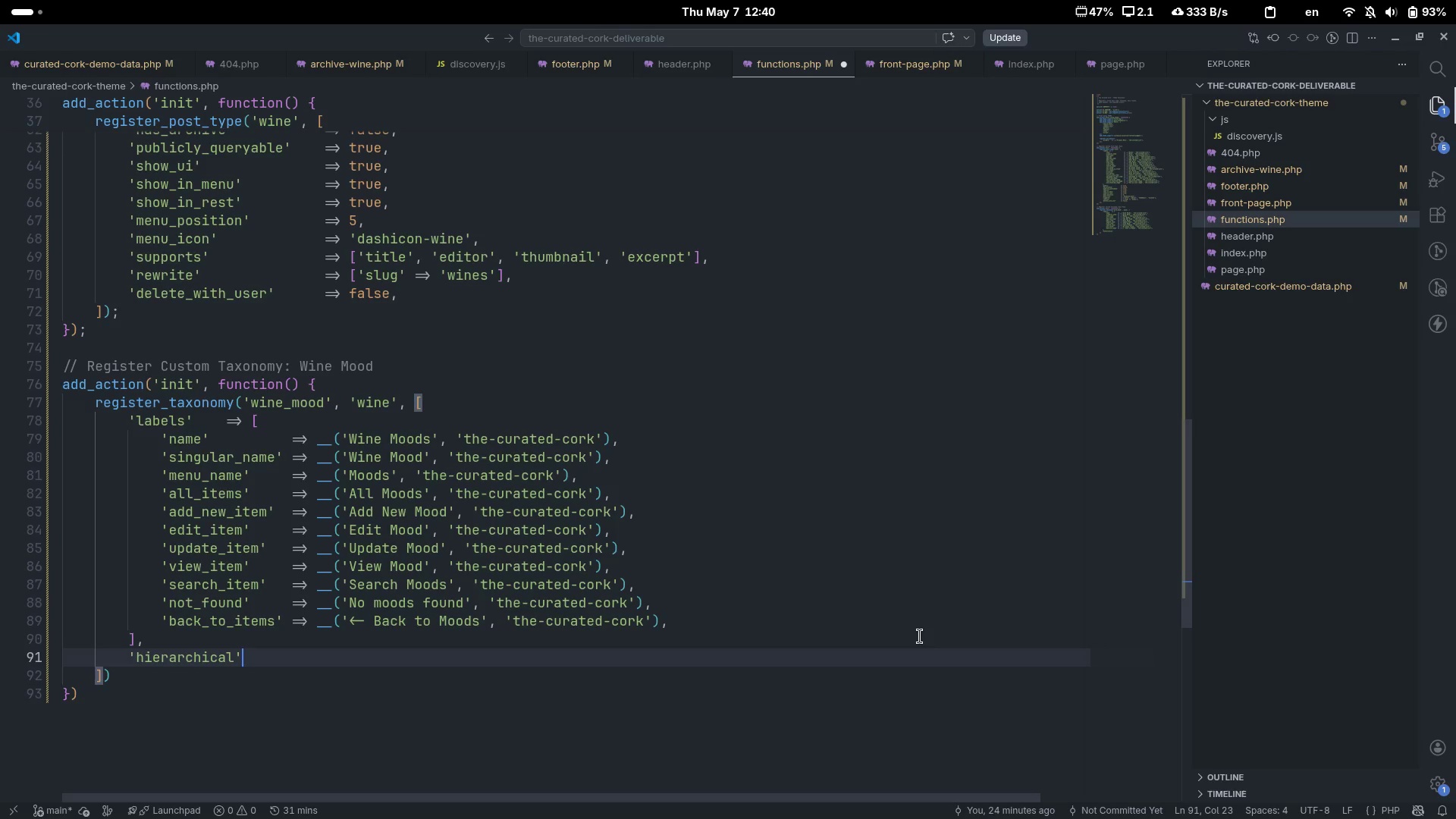 
key(ArrowRight)
 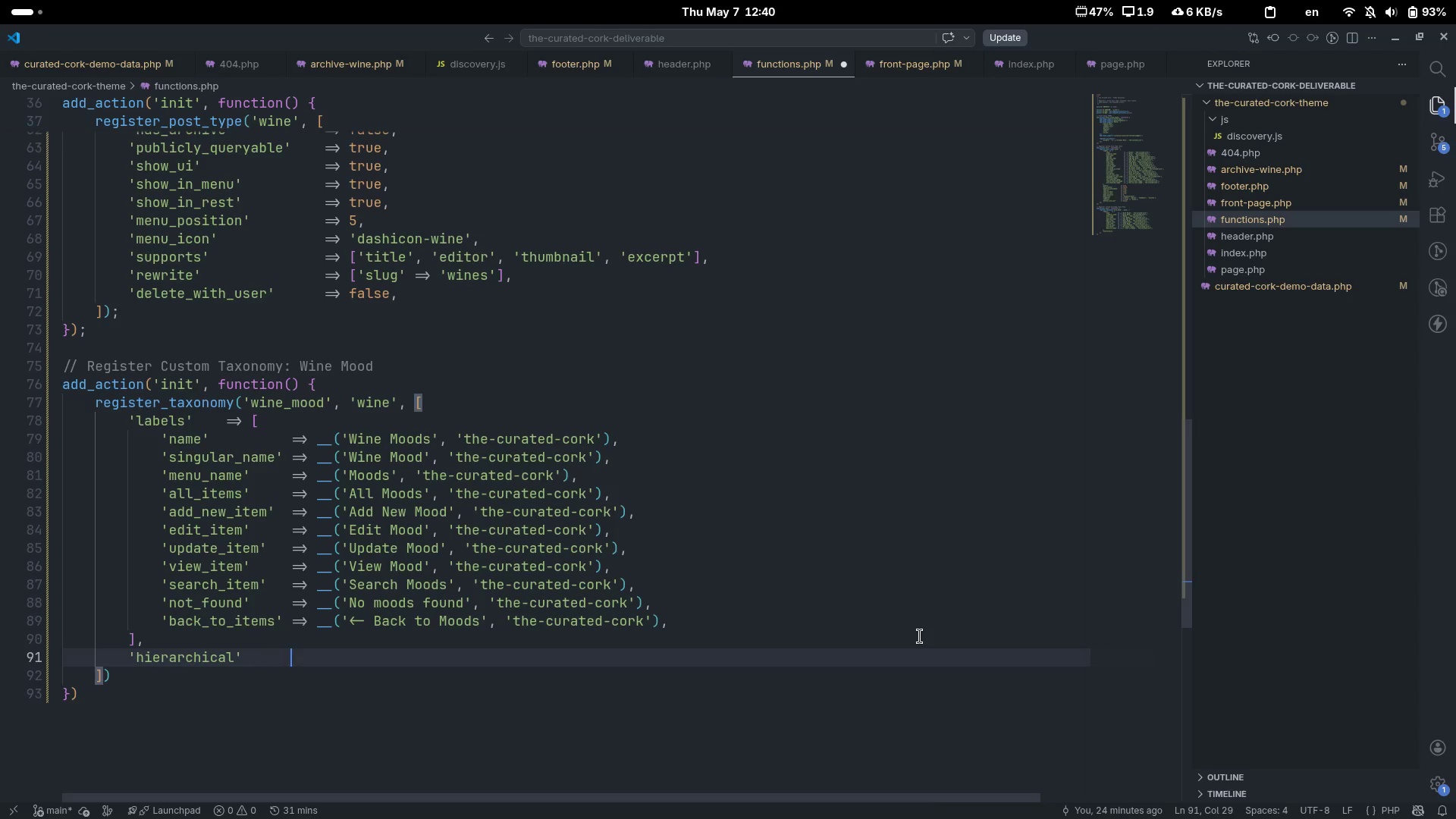 
key(Tab)
key(Tab)
type(=> falsem)
 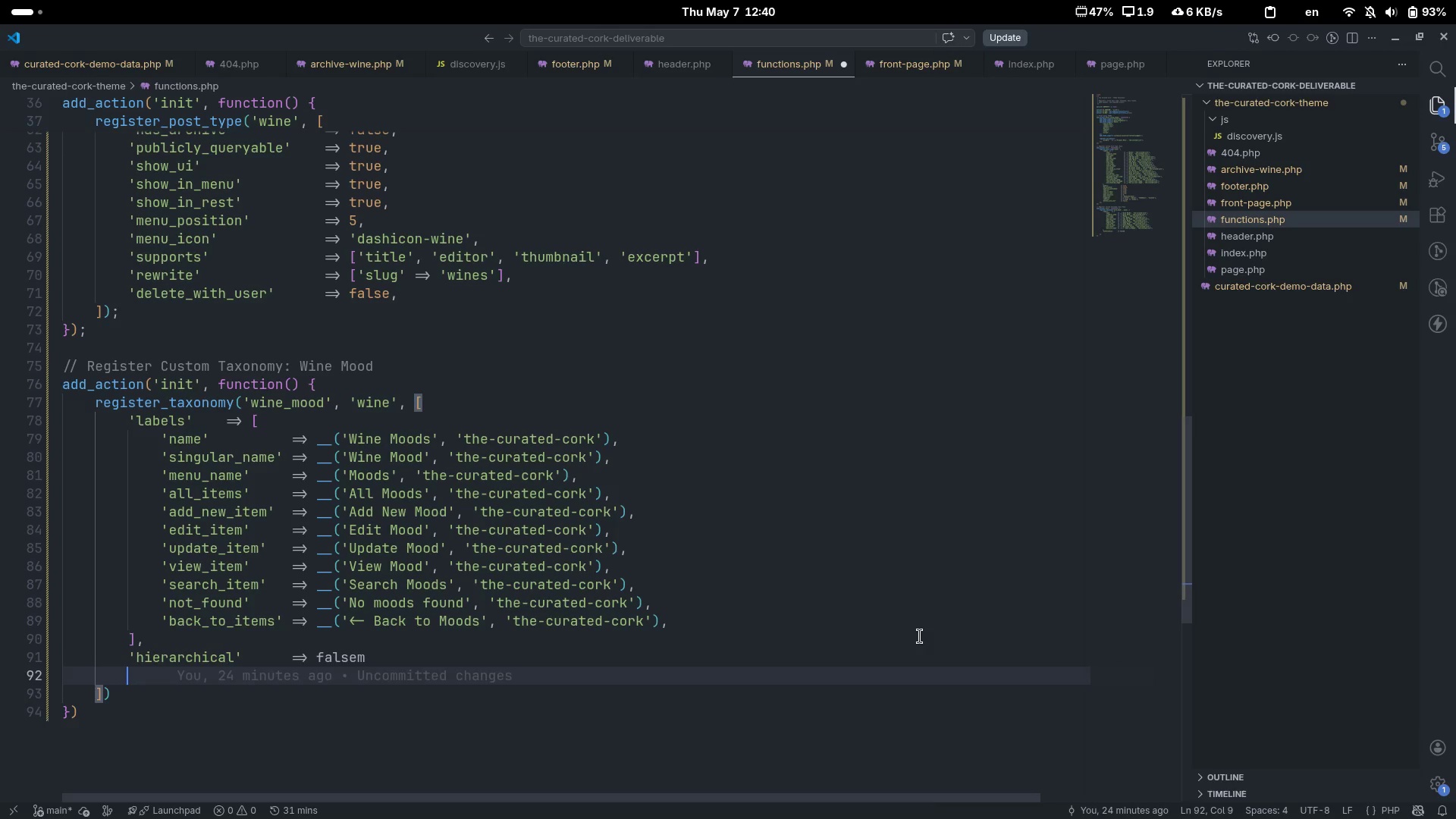 
key(Enter)
 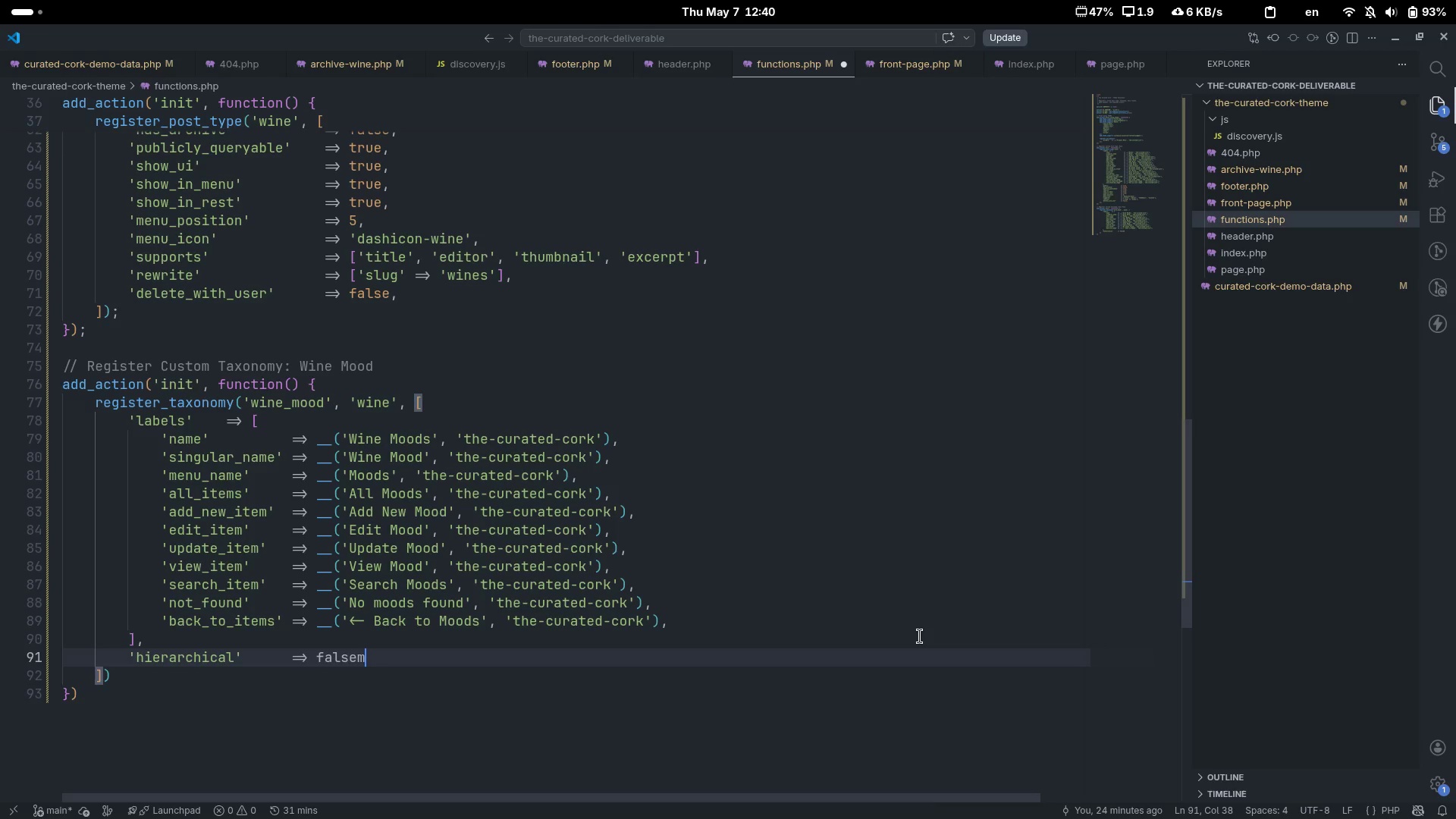 
key(Control+ControlLeft)
 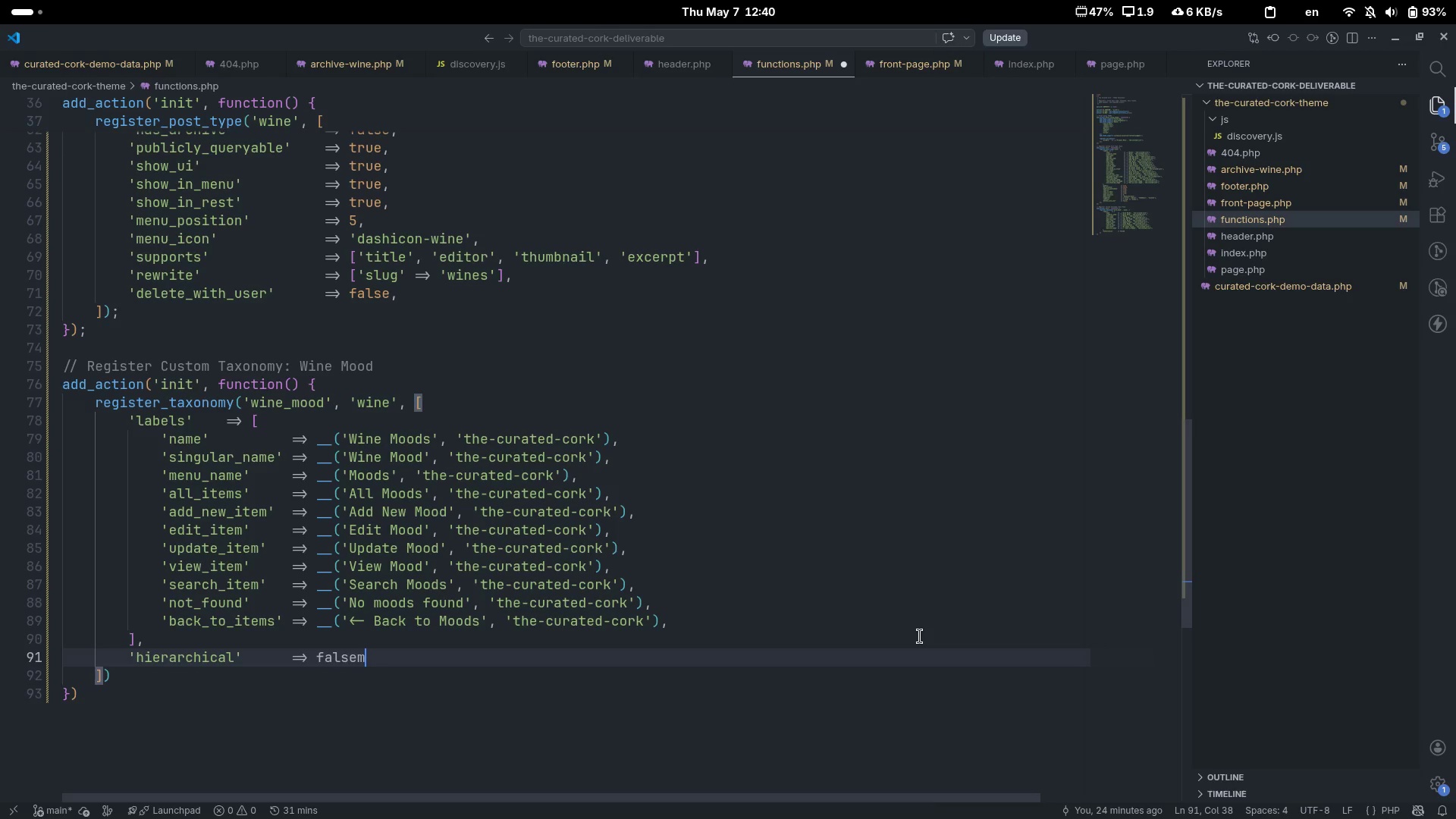 
key(Control+Z)
 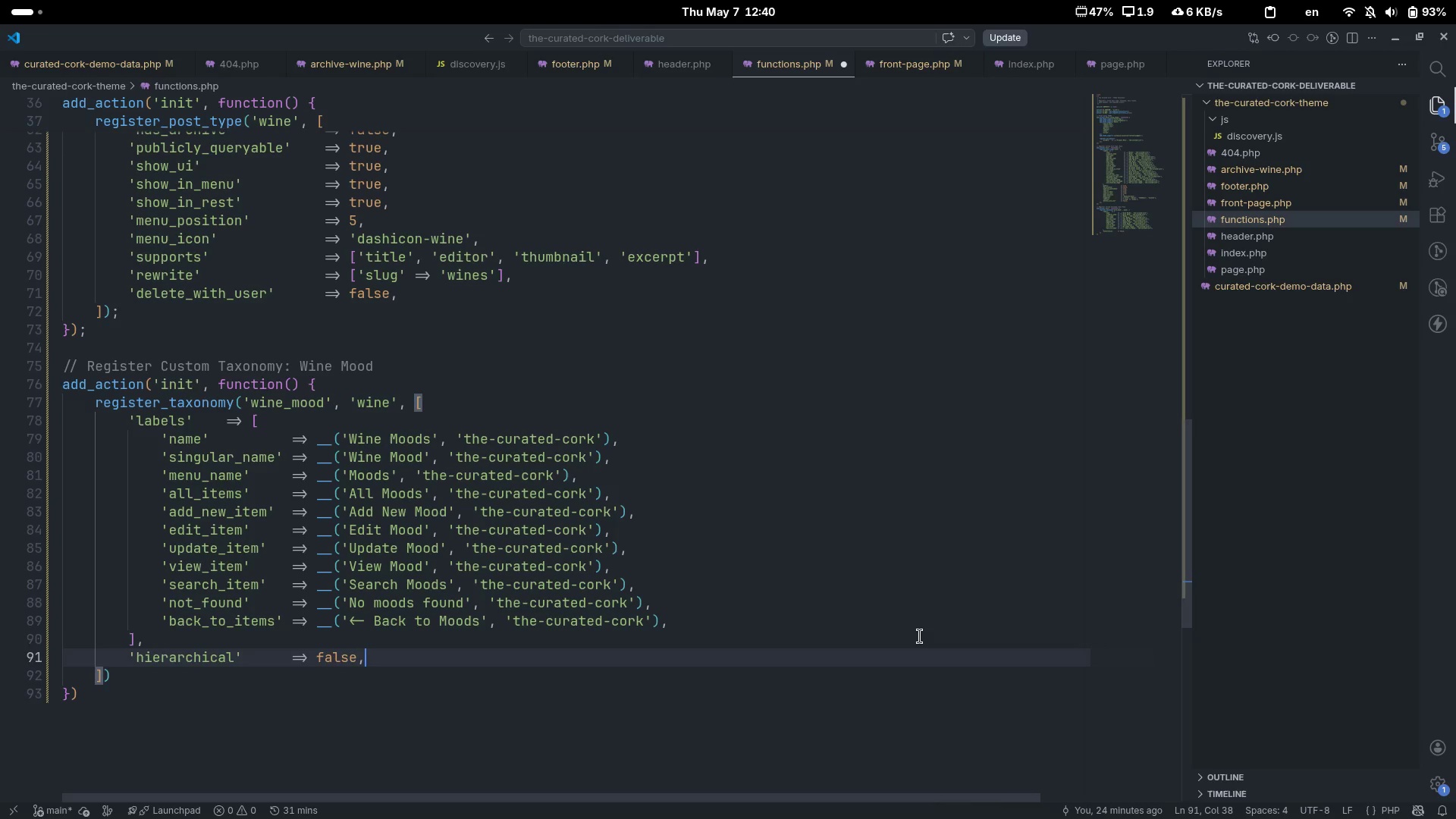 
key(Backspace)
 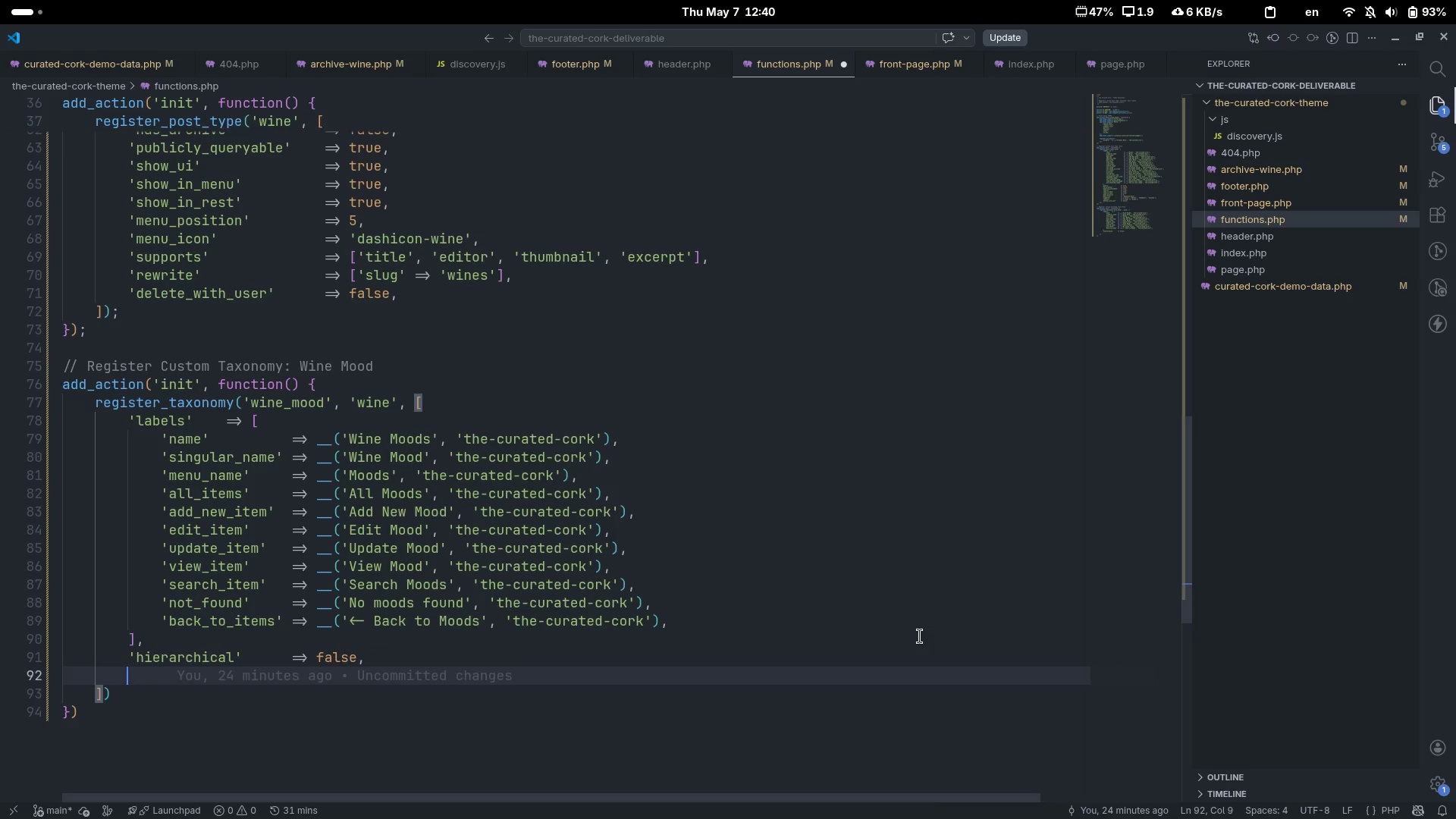 
key(Comma)
 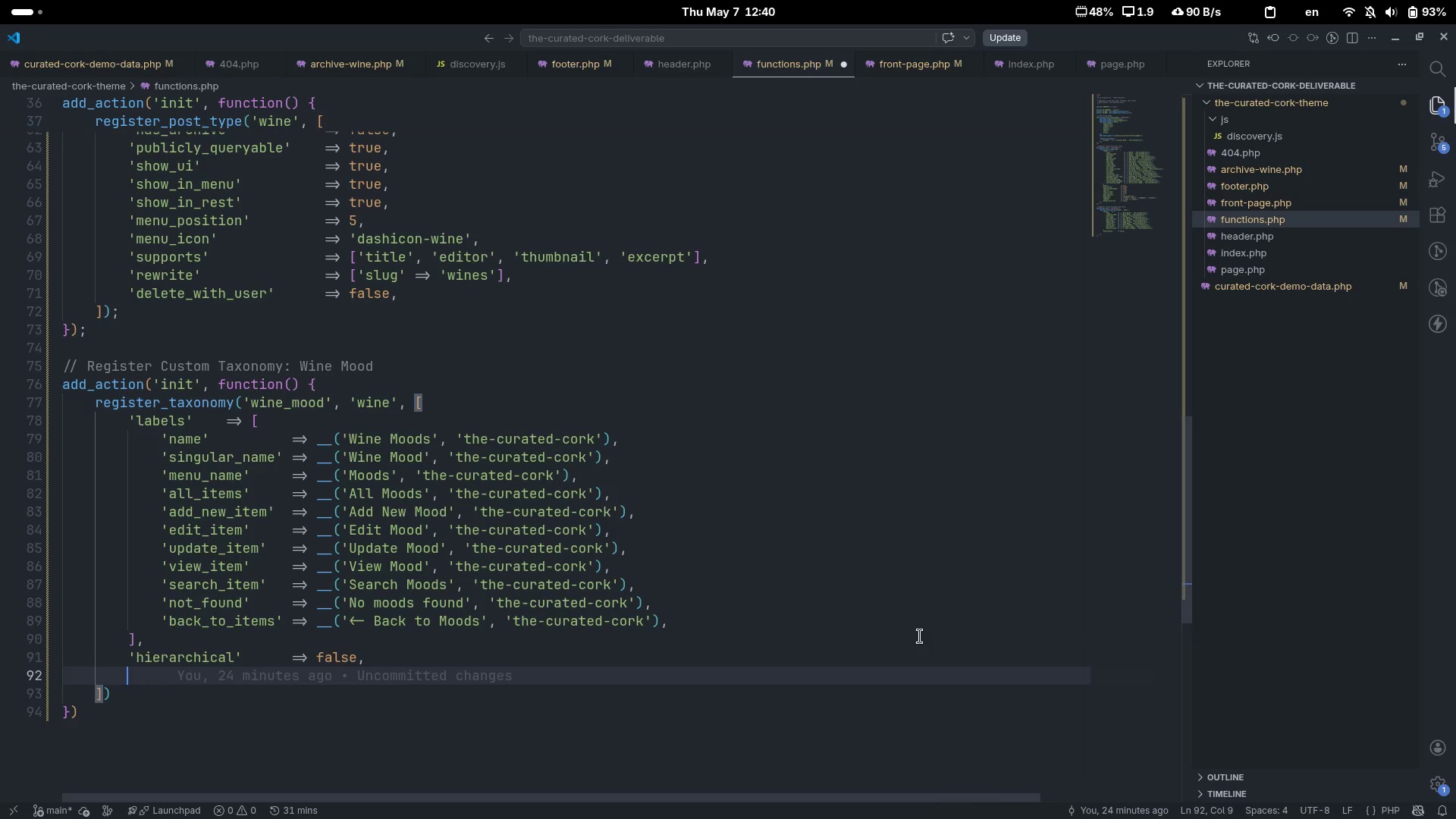 
key(Enter)
 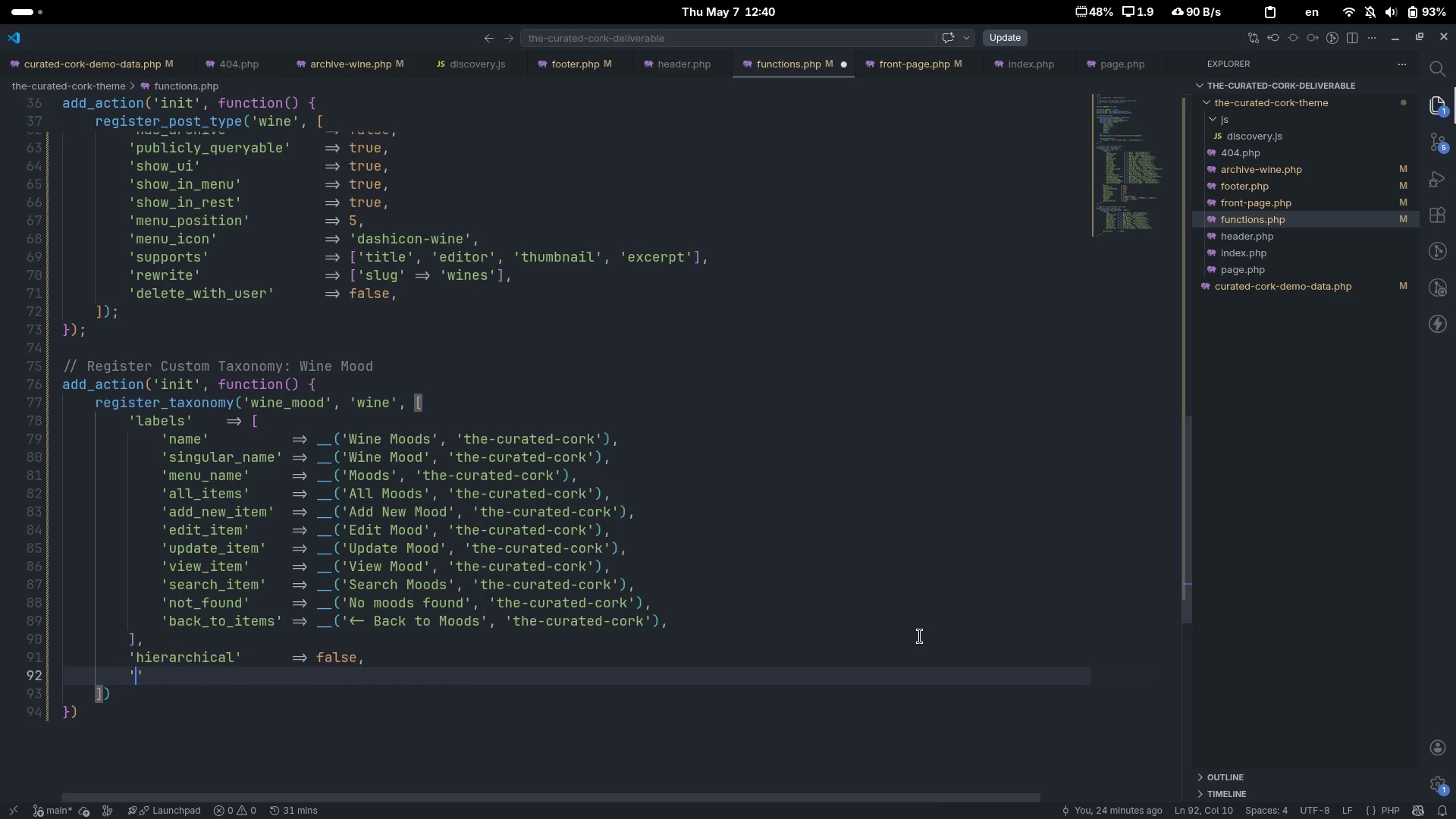 
type('public)
 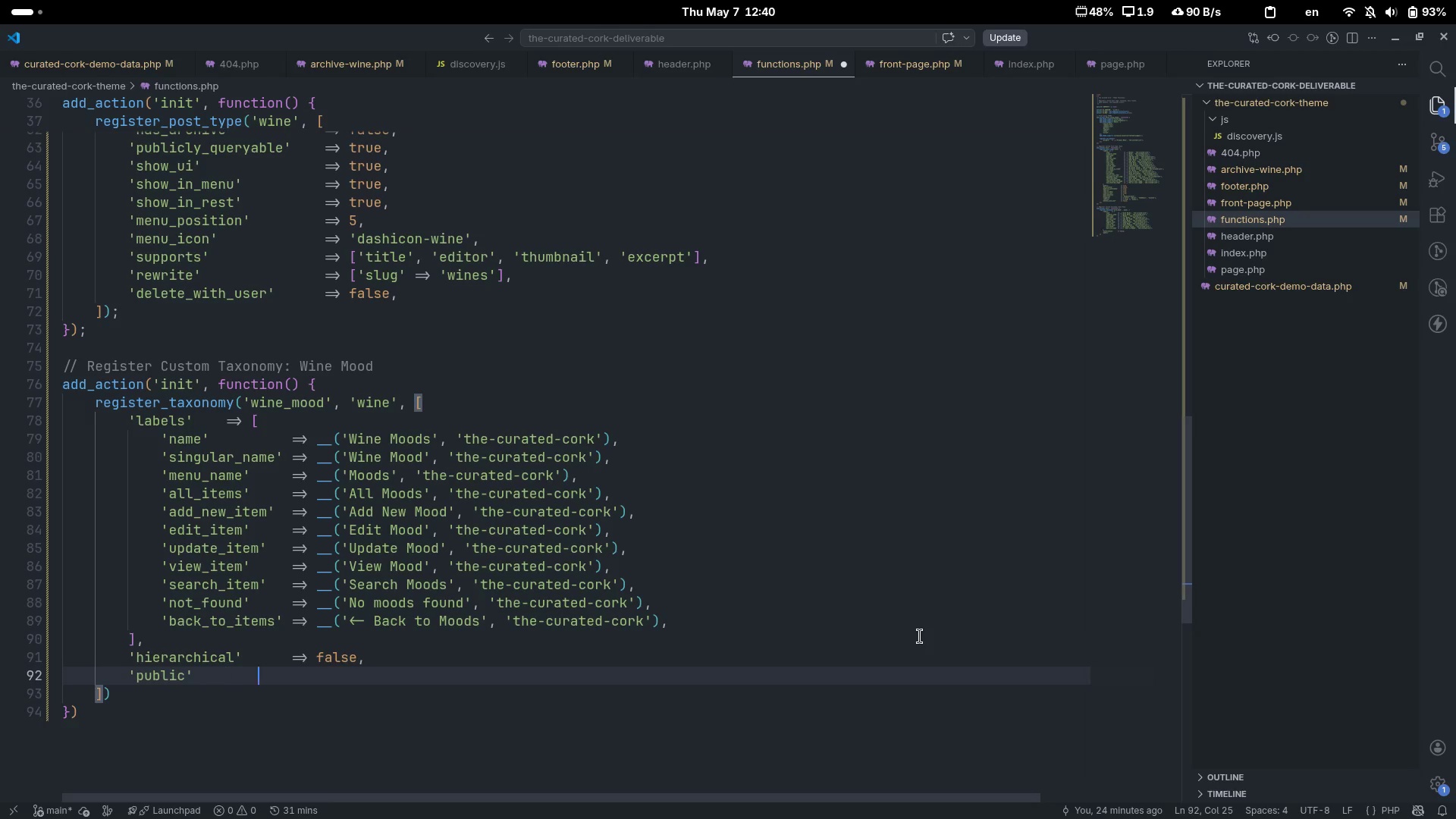 
key(ArrowRight)
 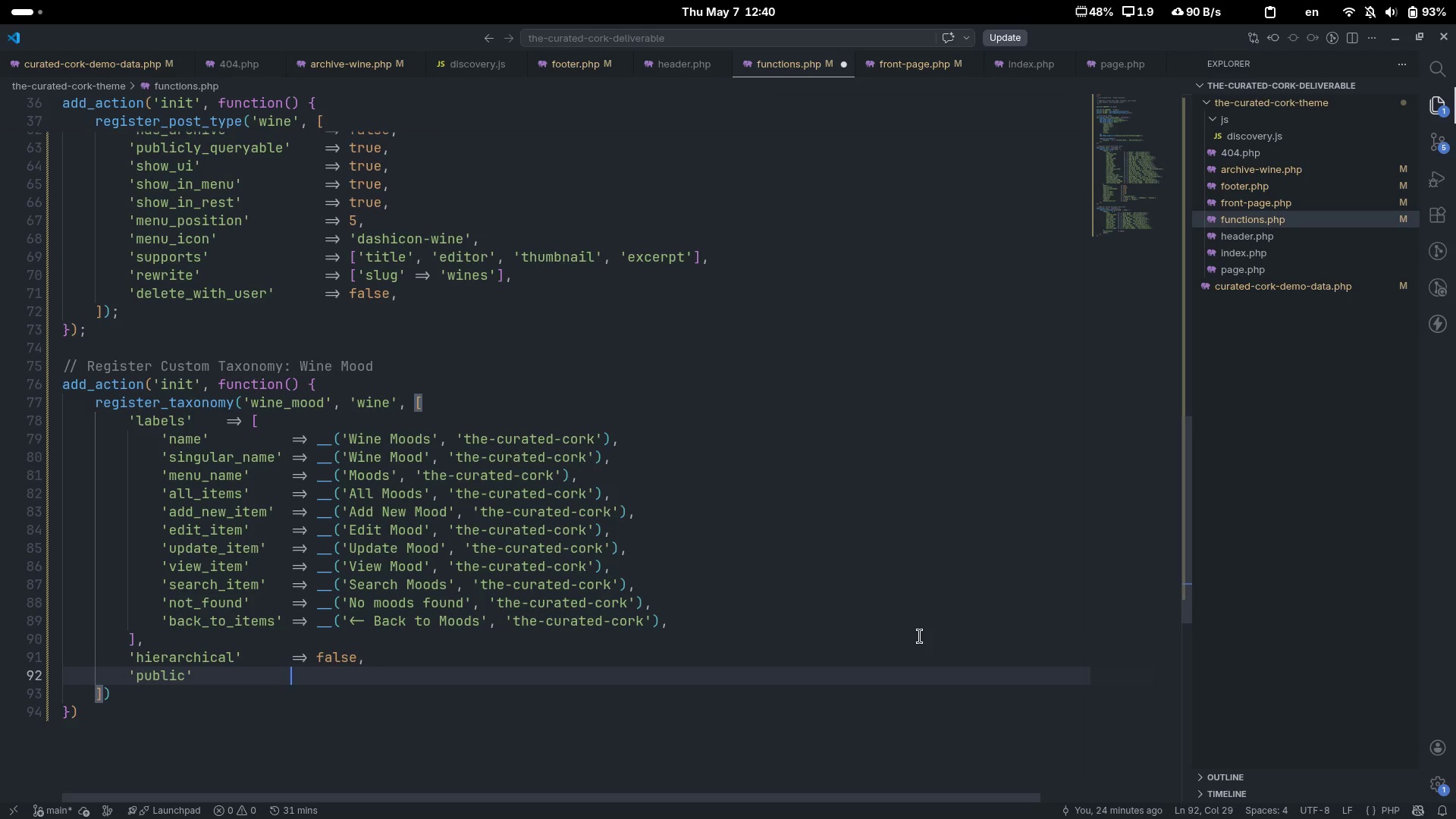 
key(Tab)
key(Tab)
key(Tab)
type(=> true,)
 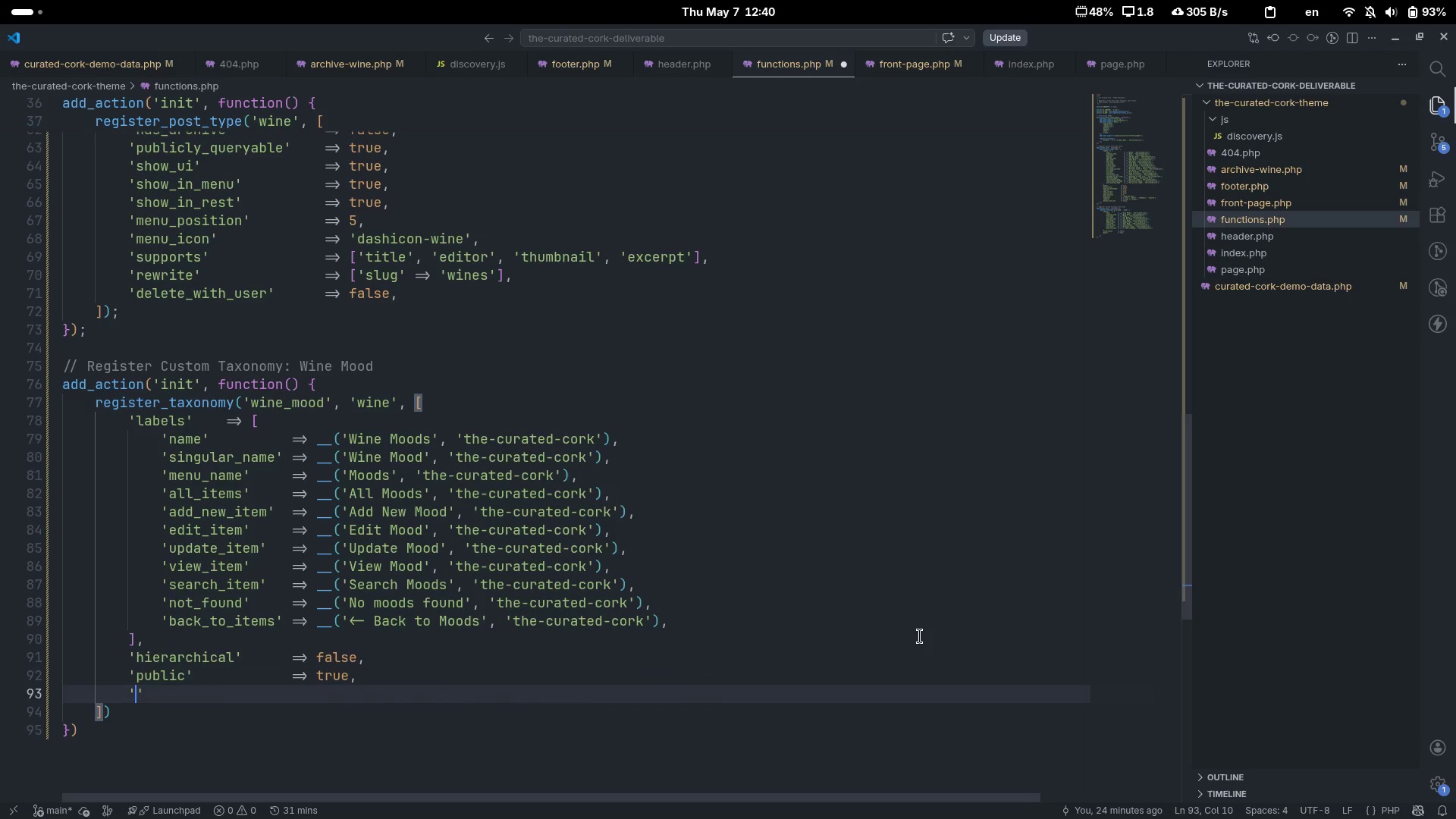 
key(Enter)
 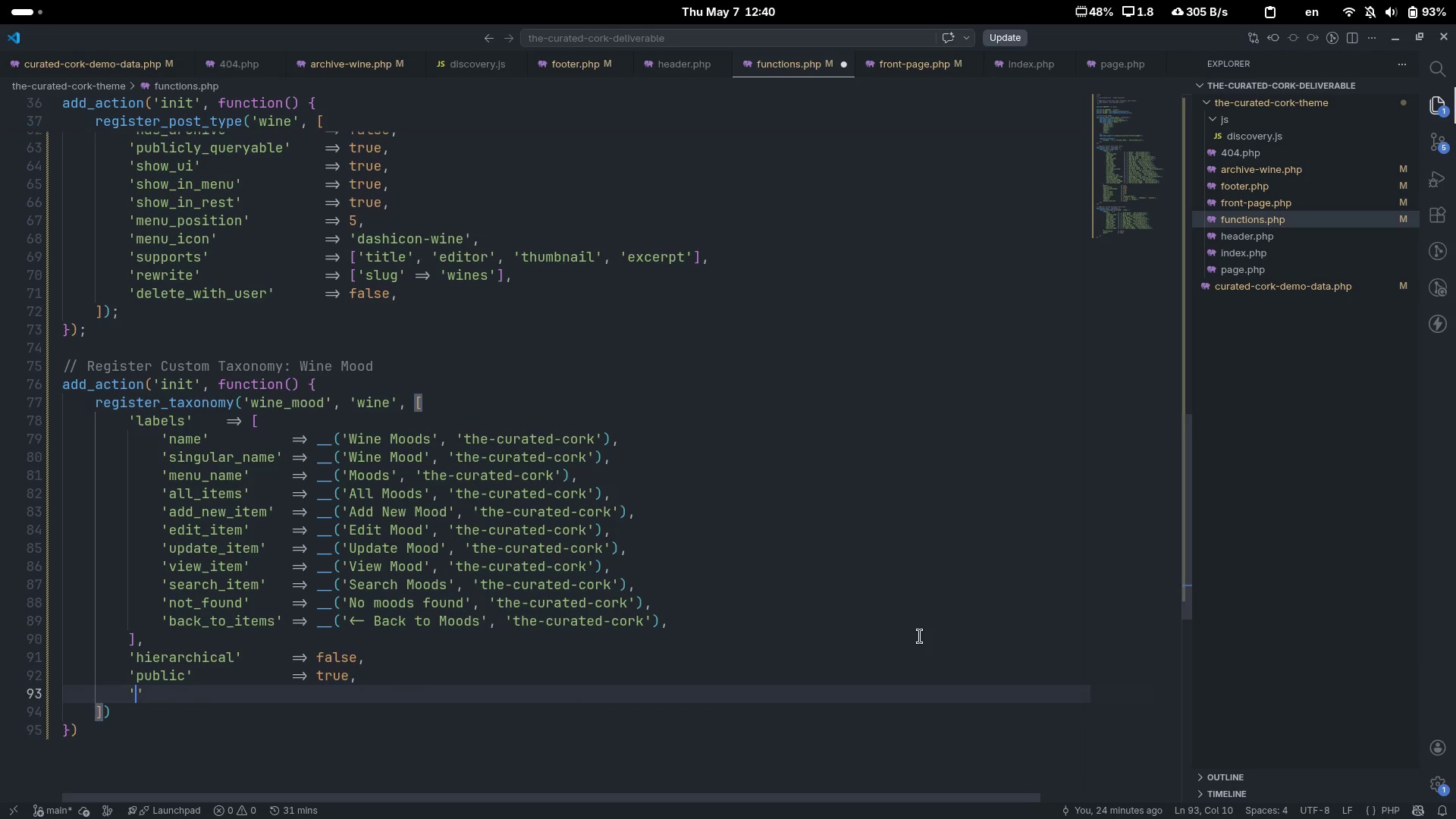 
type('publc)
key(Backspace)
type(icly_queryable)
 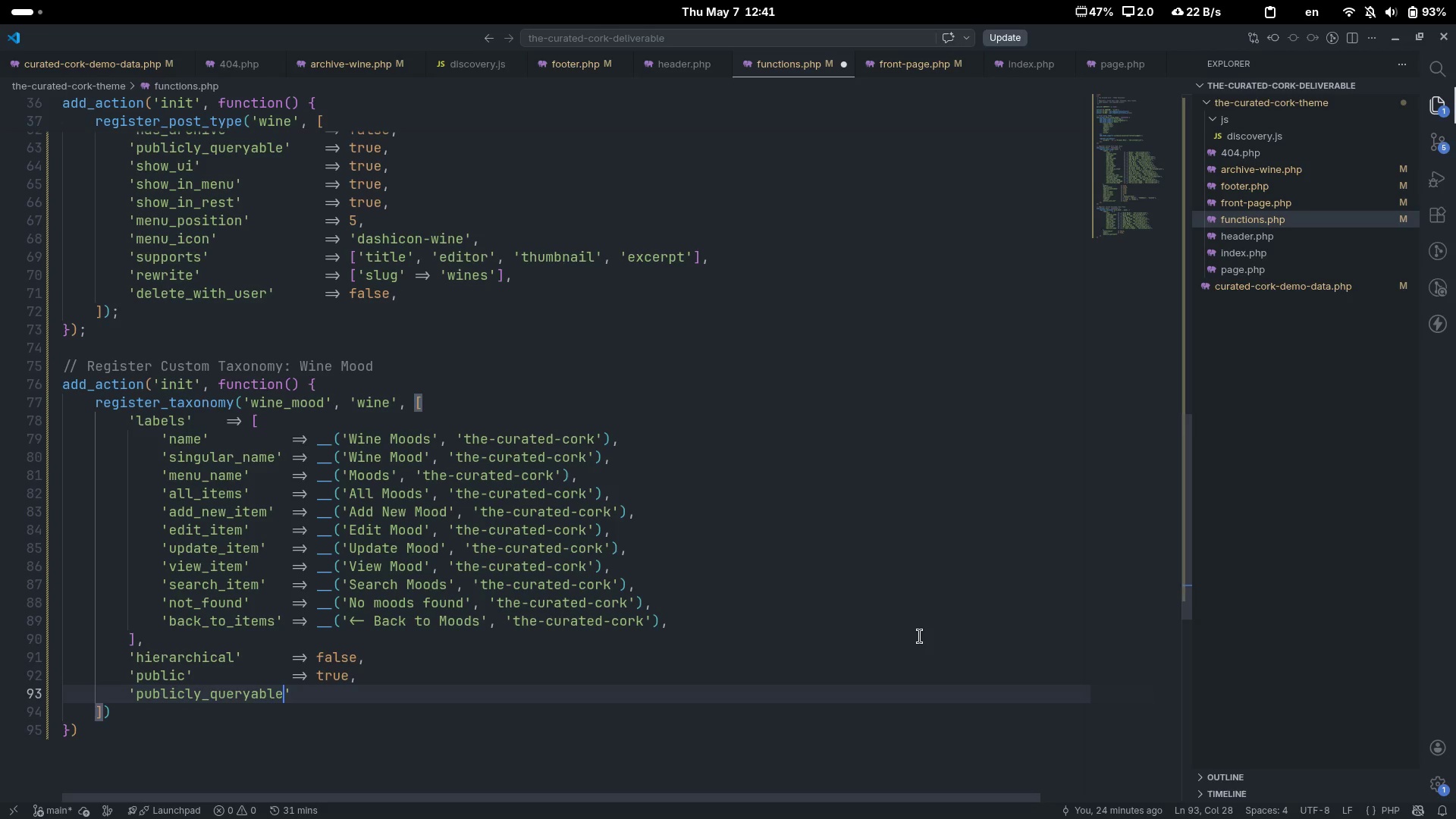 
key(ArrowRight)
 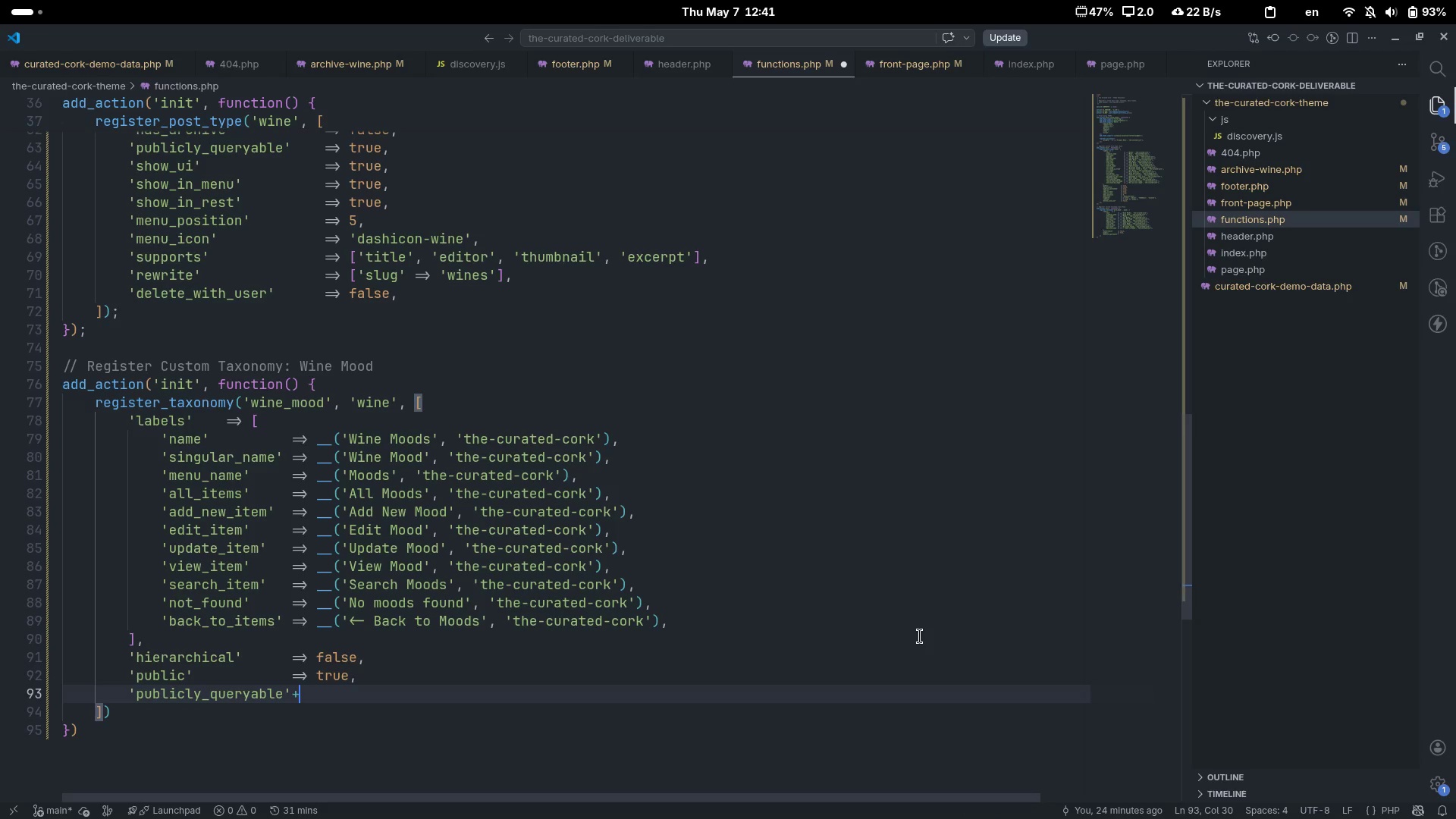 
type(+)
key(Backspace)
type(=> truem)
key(Backspace)
type(,)
 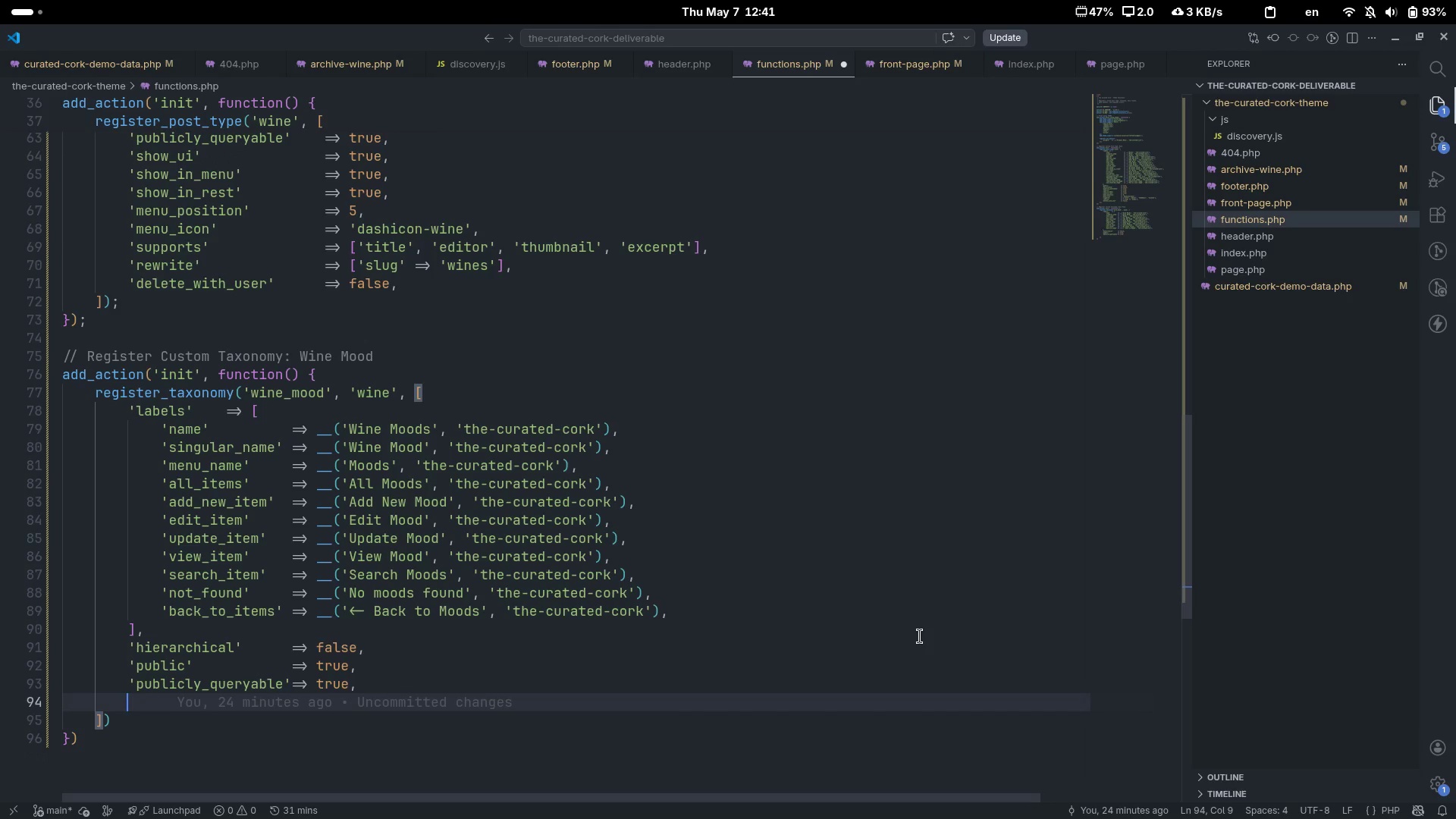 
key(Enter)
 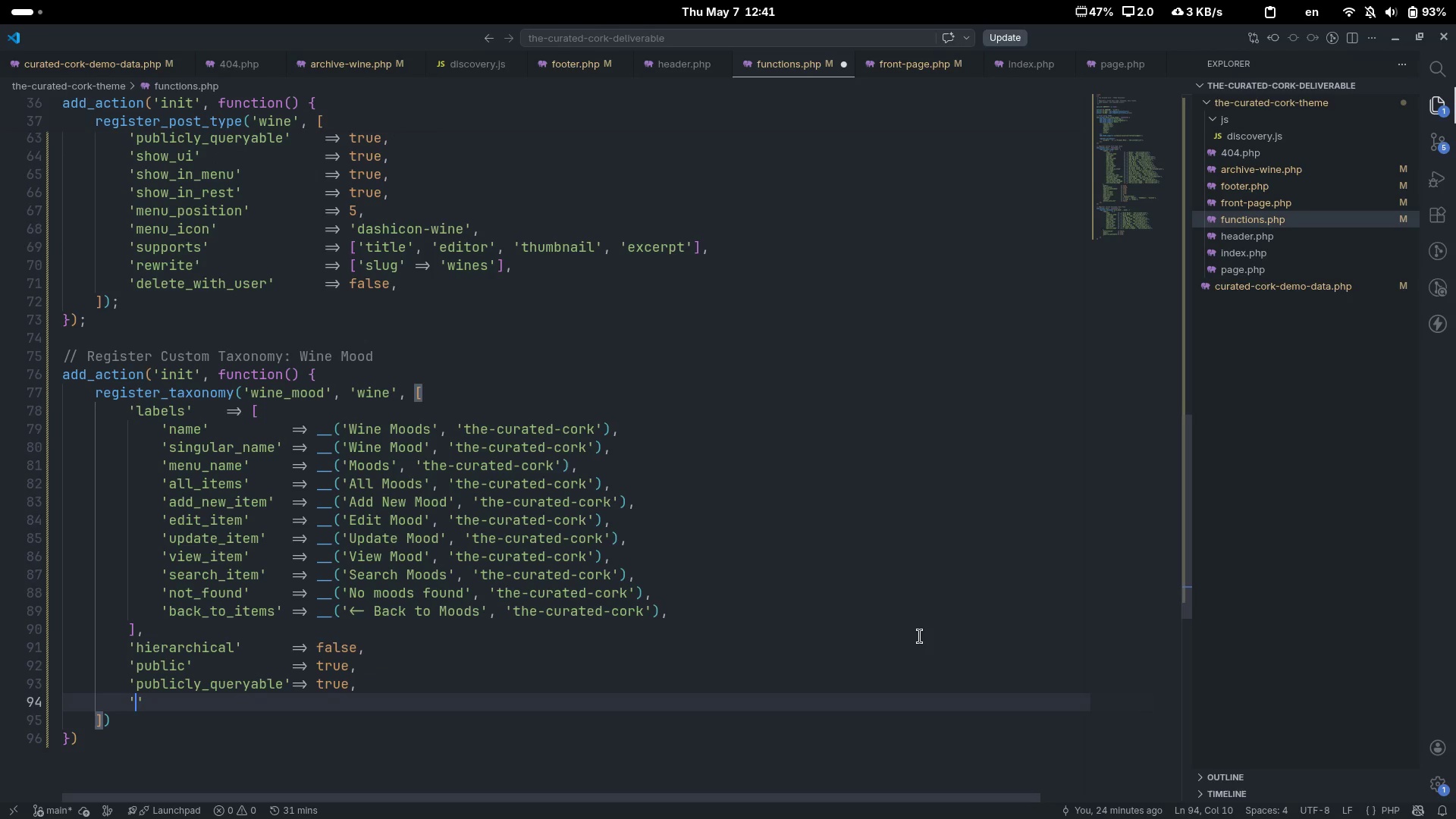 
type('show_ui)
 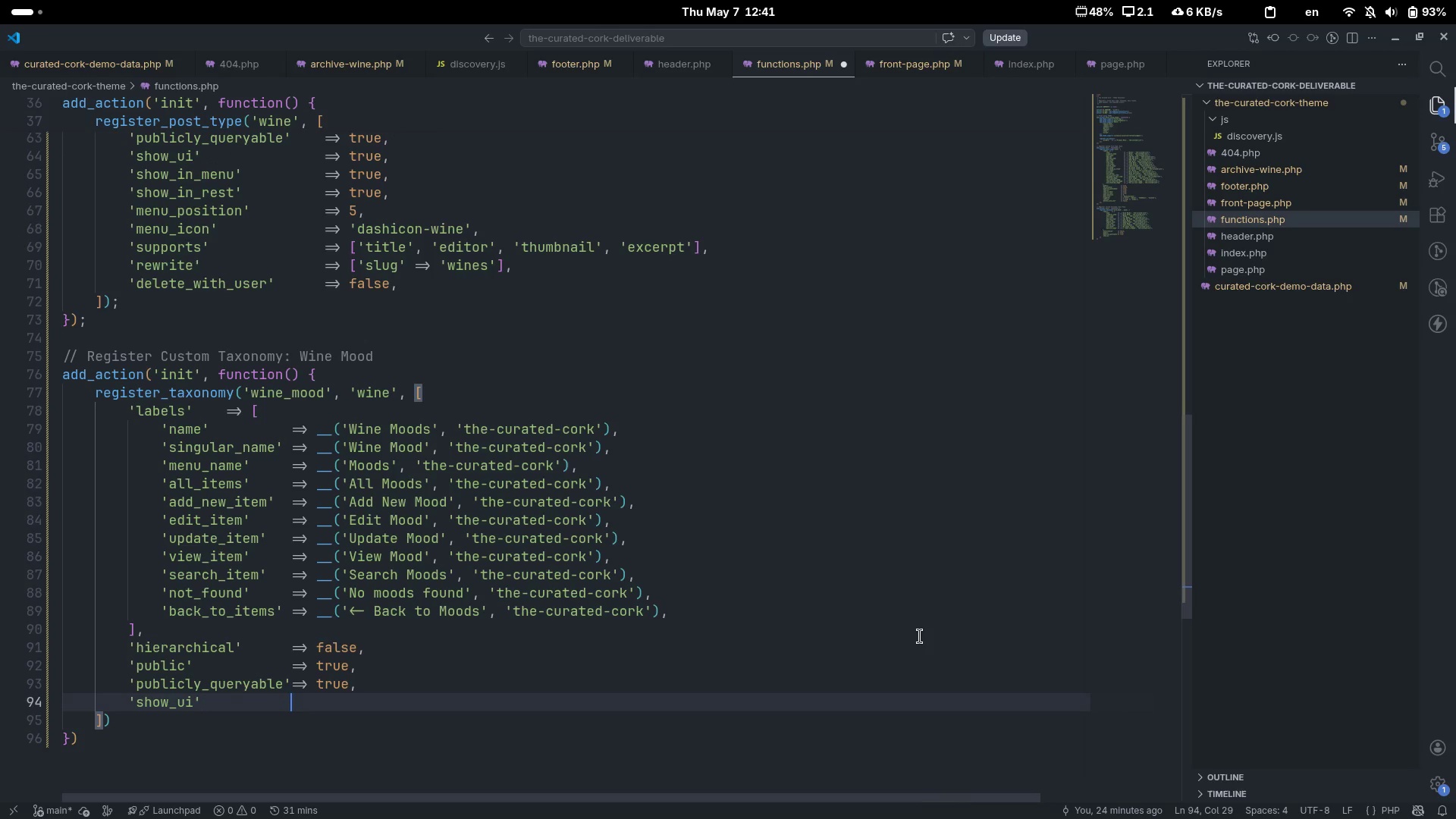 
 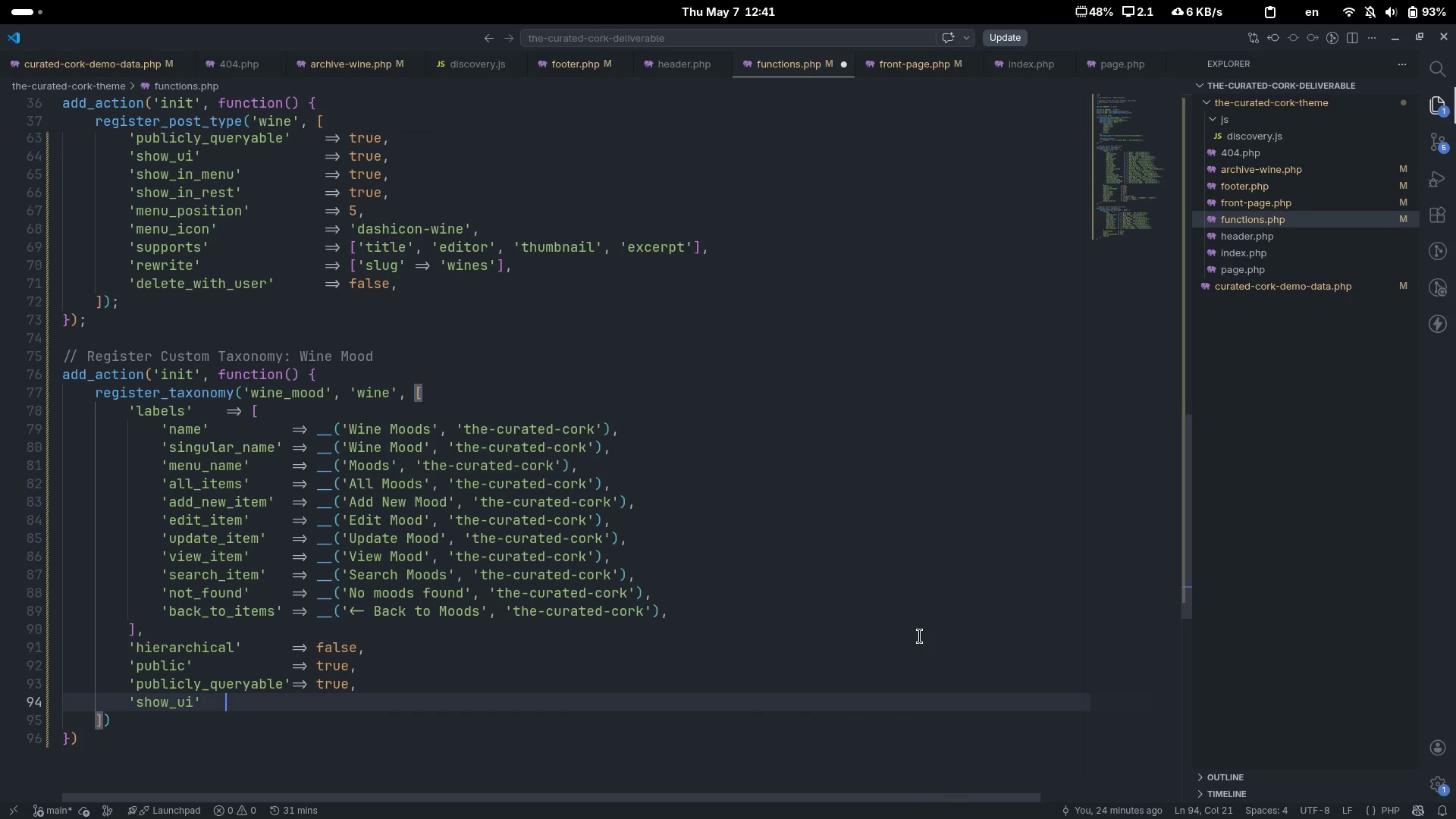 
key(ArrowRight)
 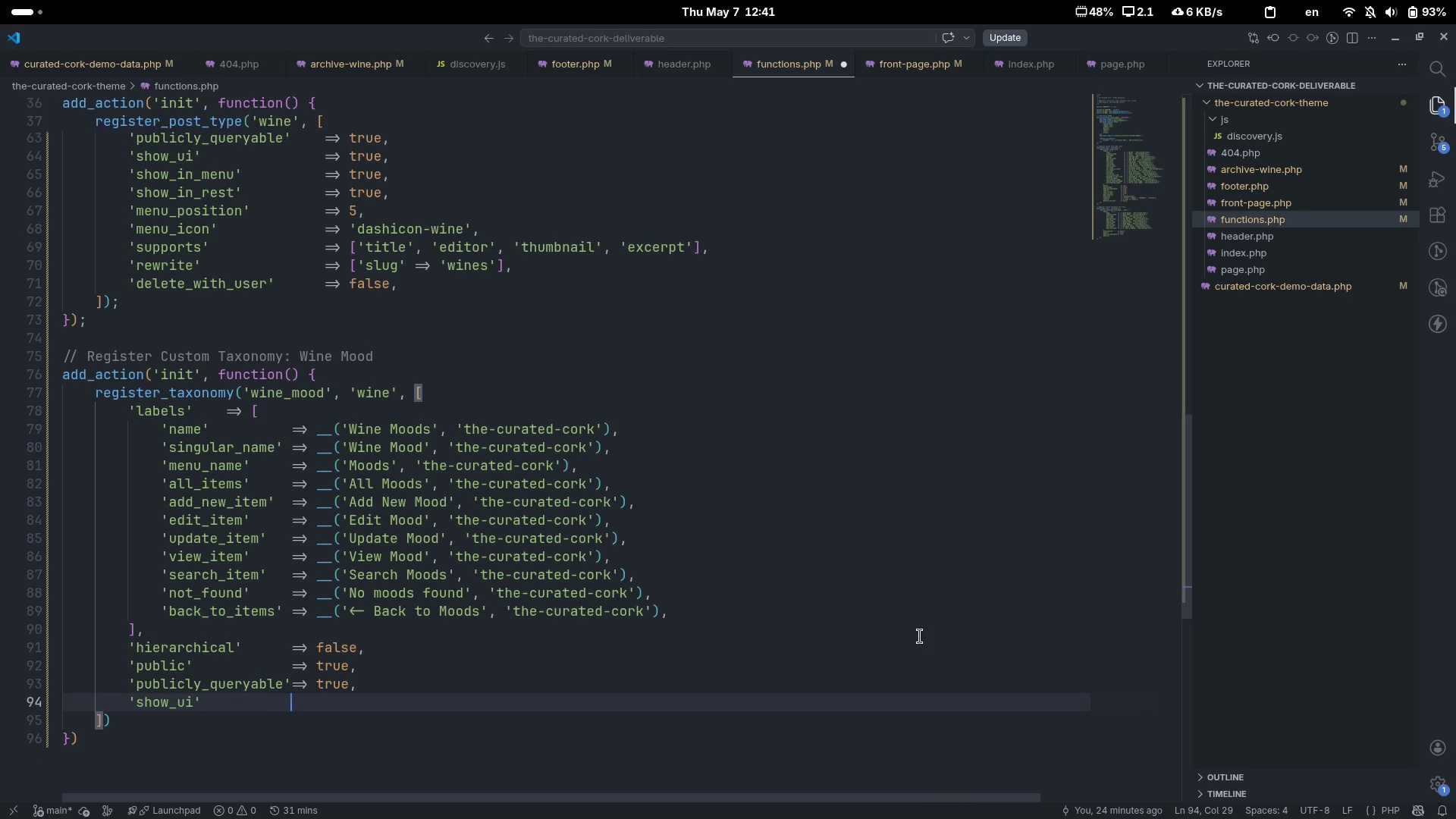 
key(Tab)
key(Tab)
key(Tab)
type(=> tru)
key(Tab)
type(,)
 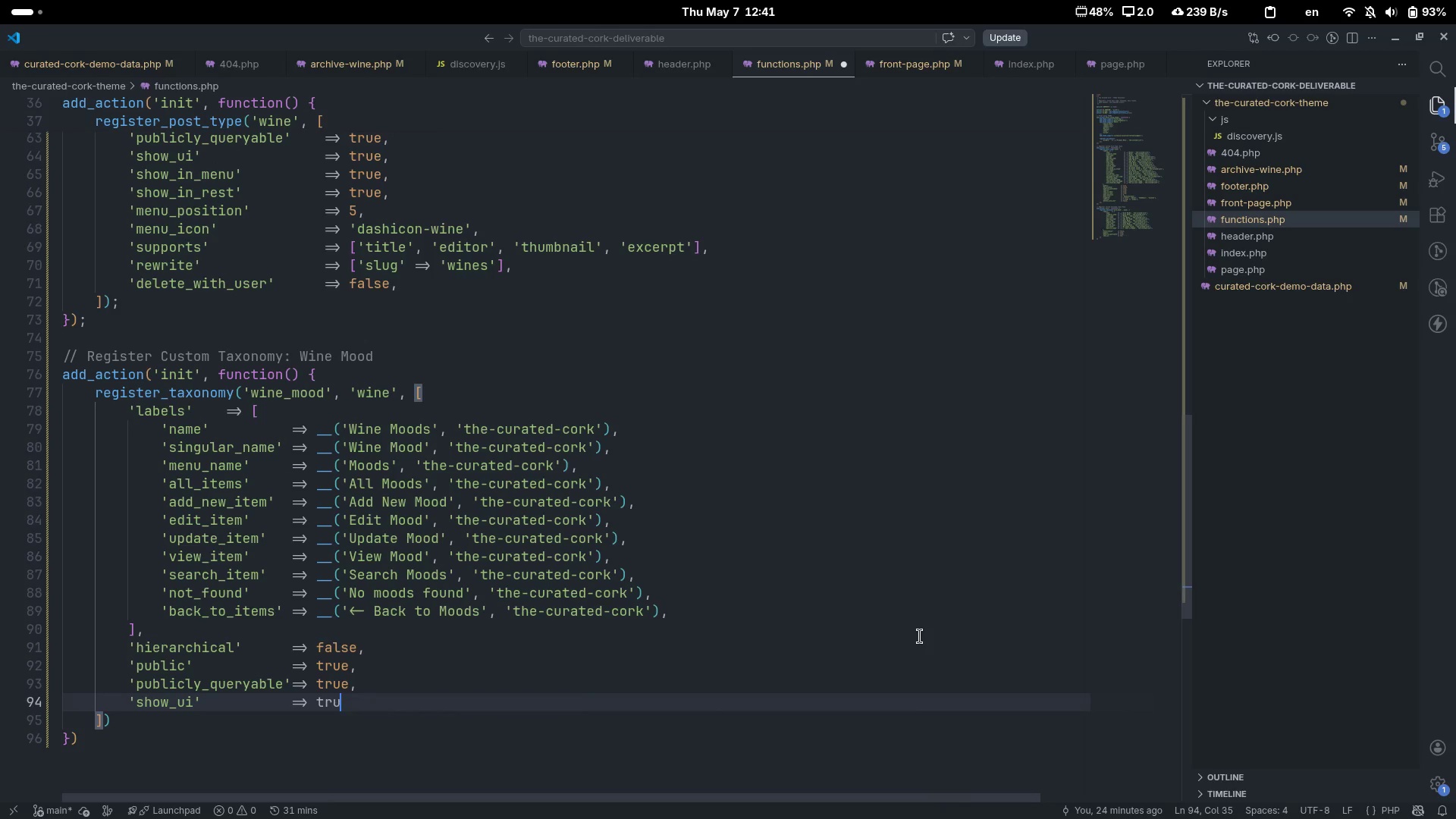 
key(Control+Z)
 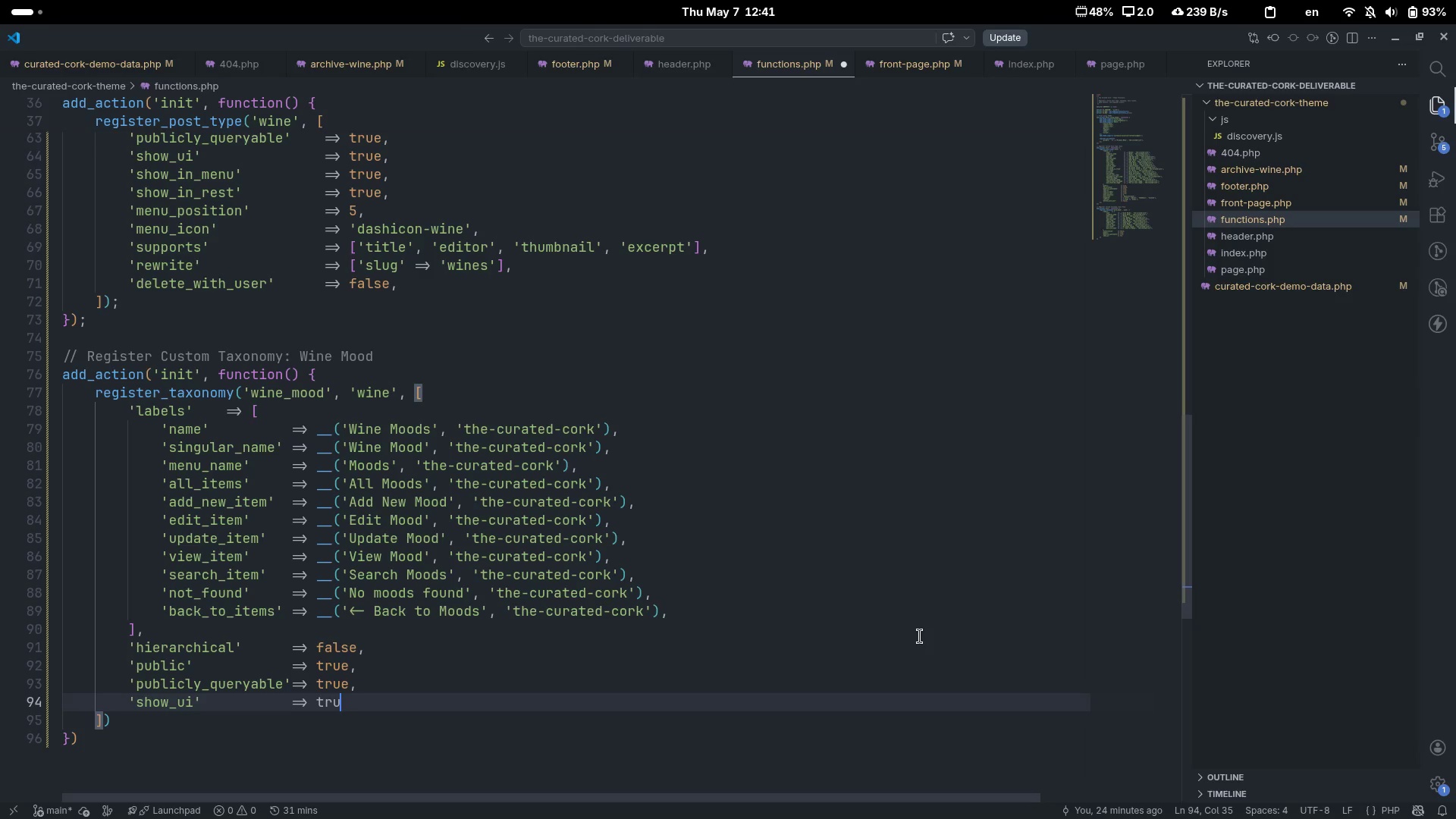 
key(Control+Z)
 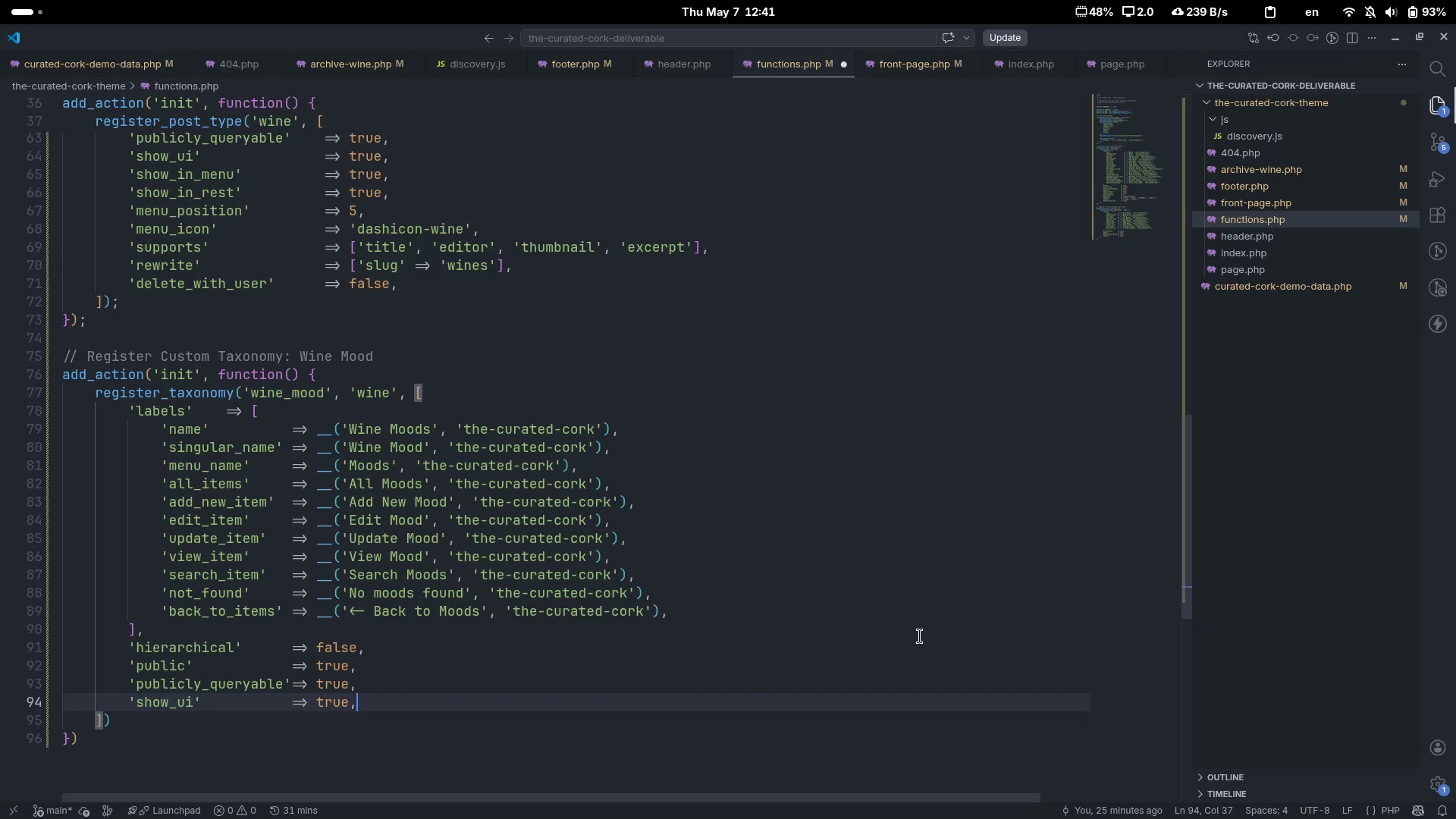 
key(E)
 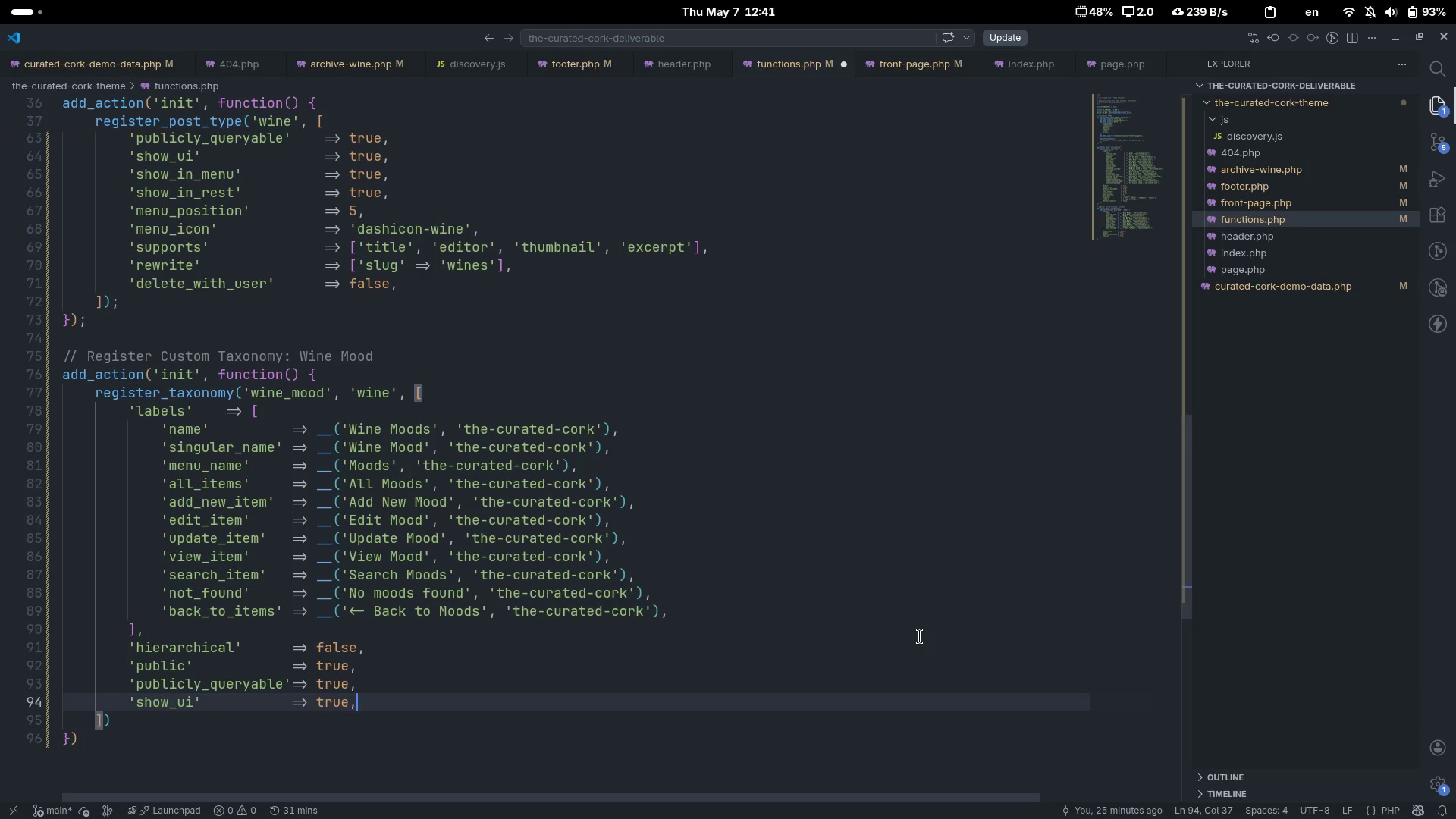 
key(Comma)
 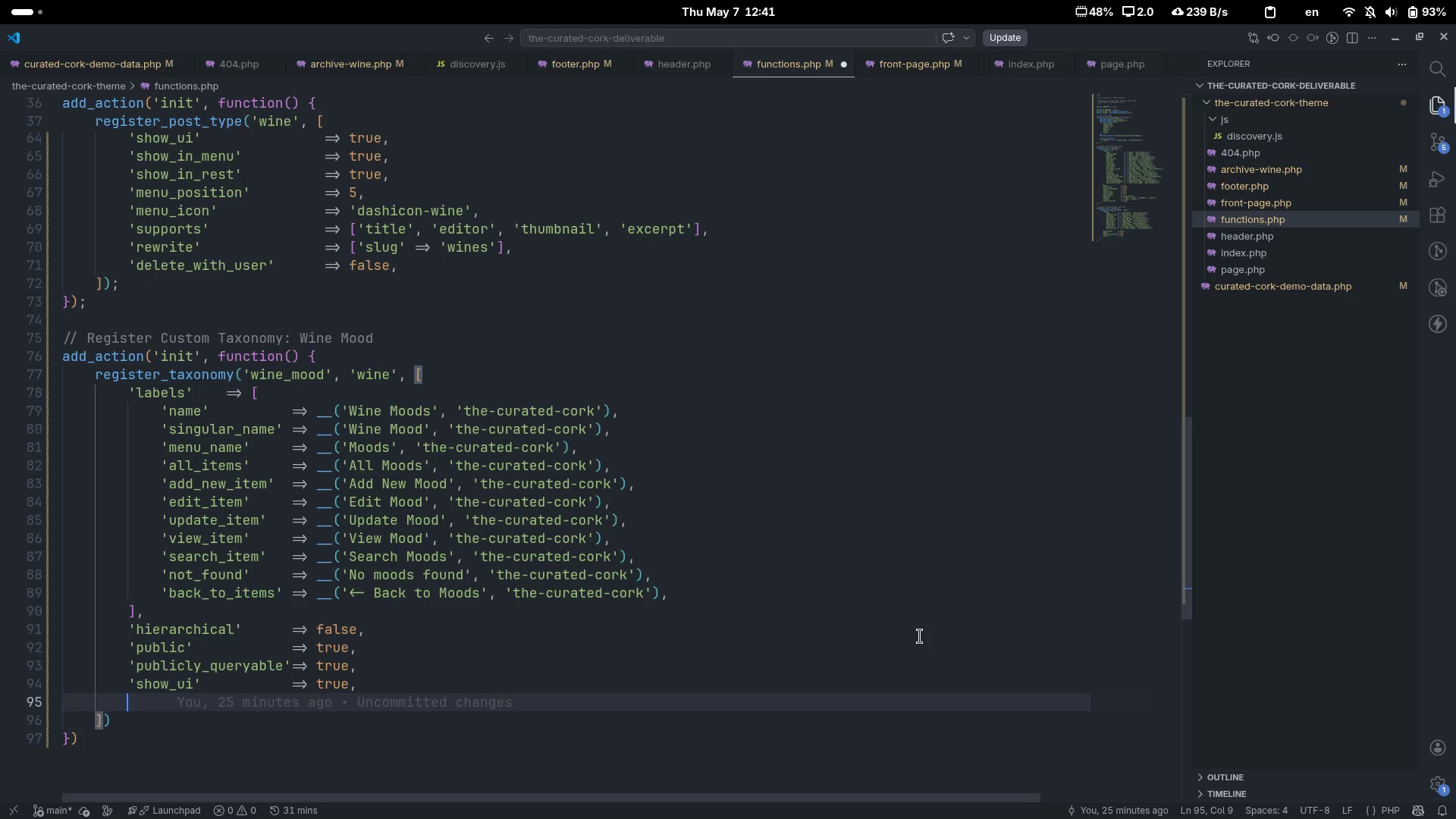 
key(Enter)
 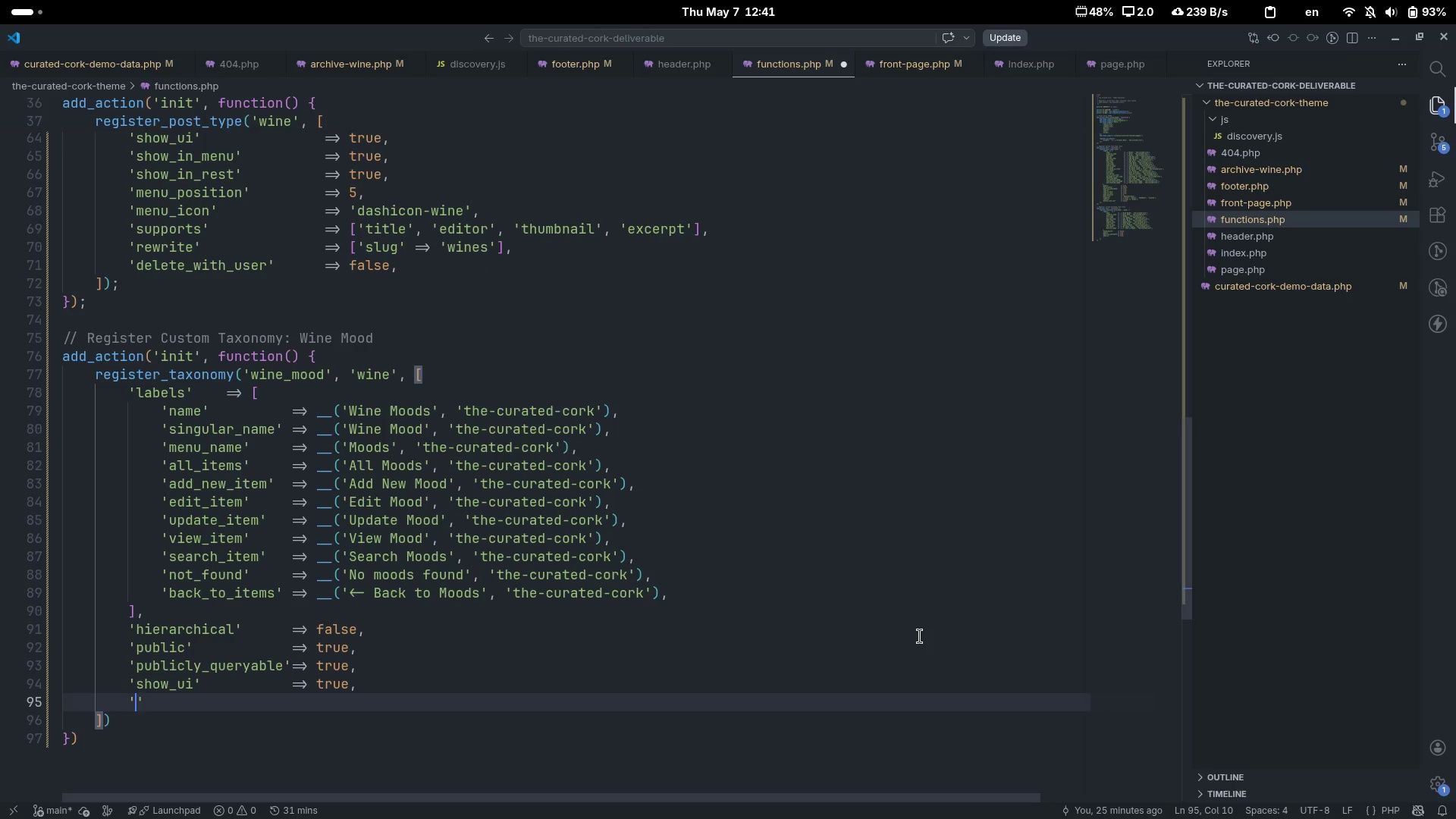 
type('shw)
key(Backspace)
type(ow)in)
key(Backspace)
key(Backspace)
key(Backspace)
type(_in_menu)
 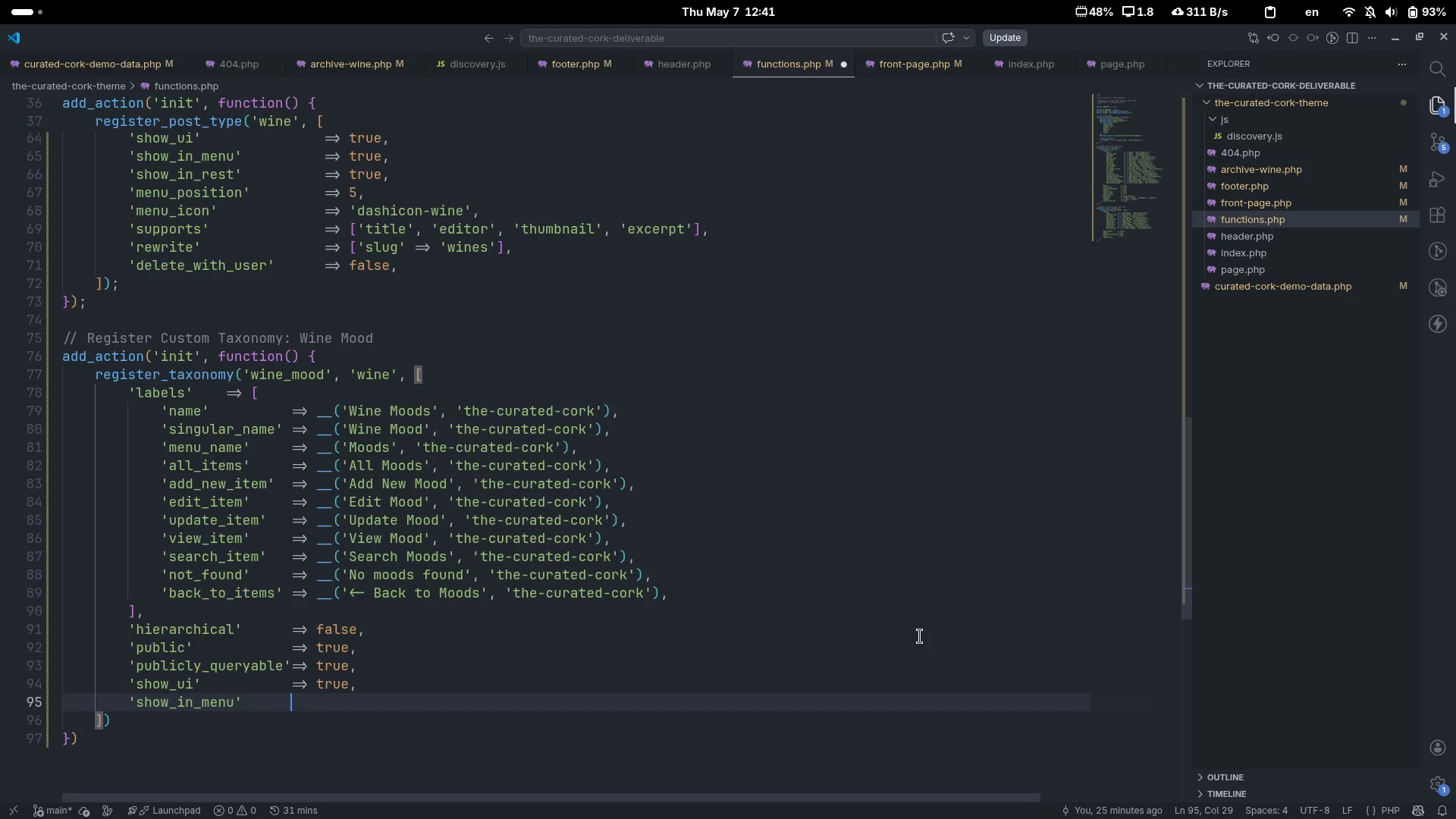 
 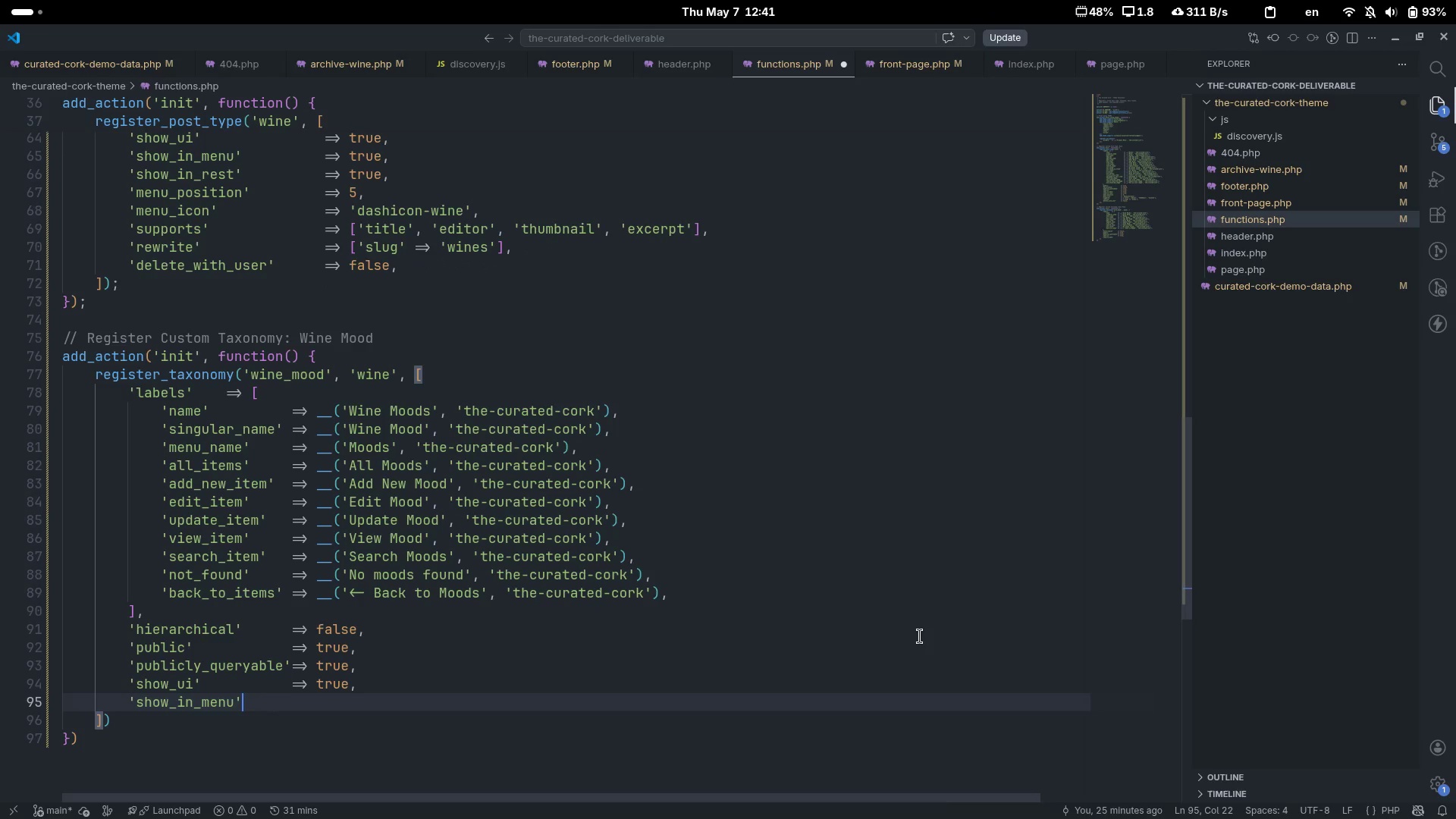 
key(ArrowRight)
 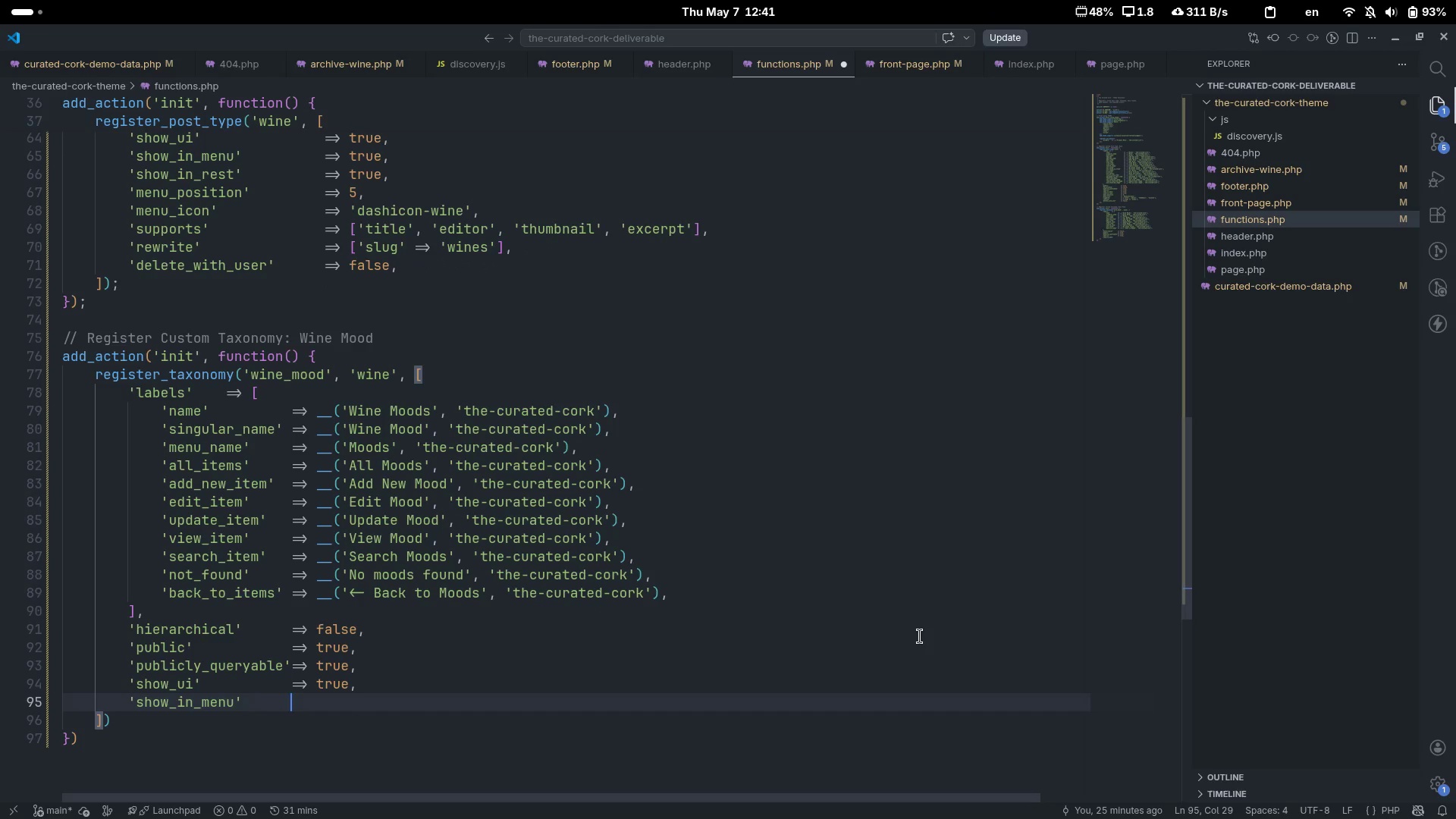 
key(Tab)
key(Tab)
type(=> true,)
 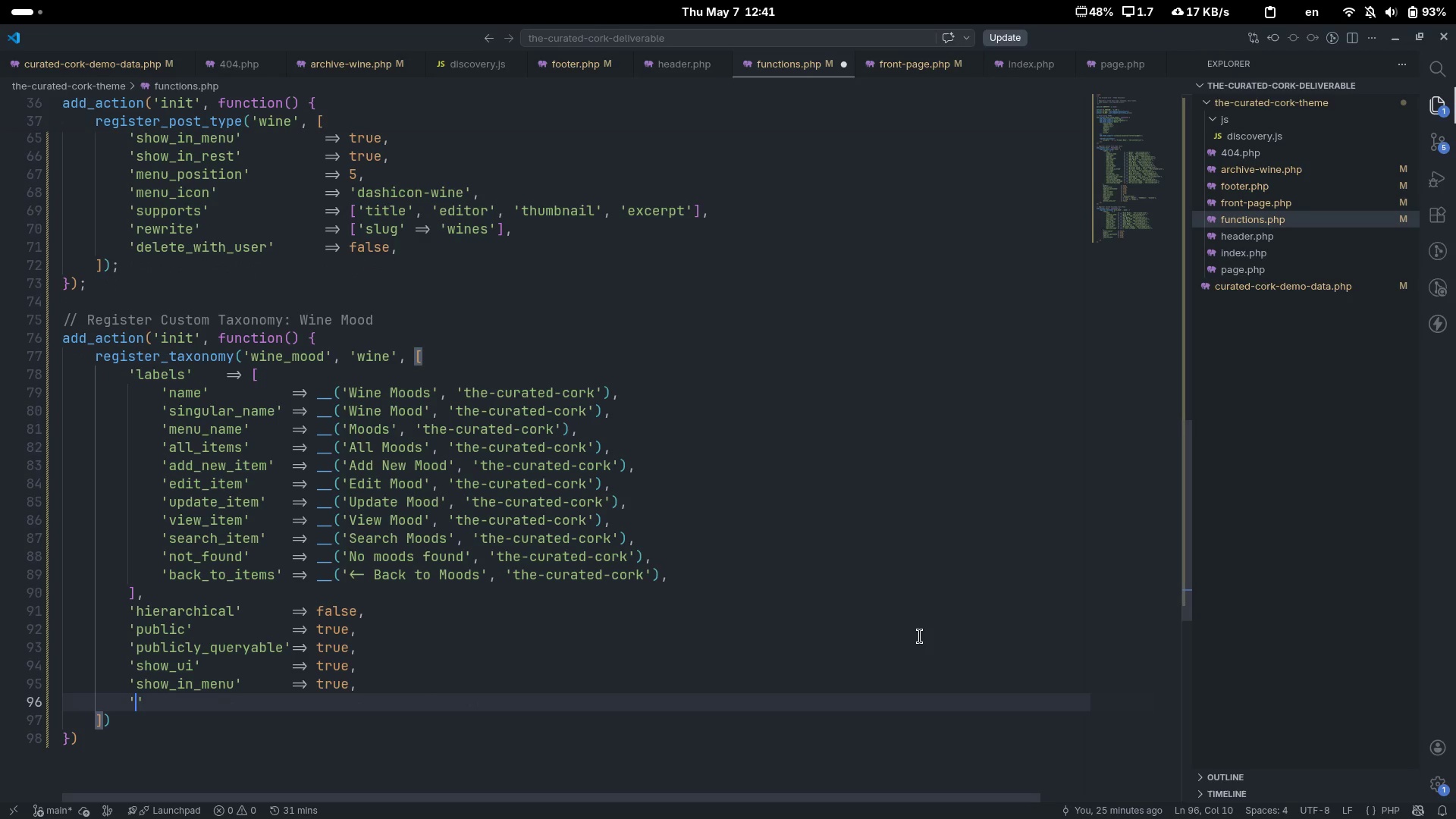 
key(Enter)
 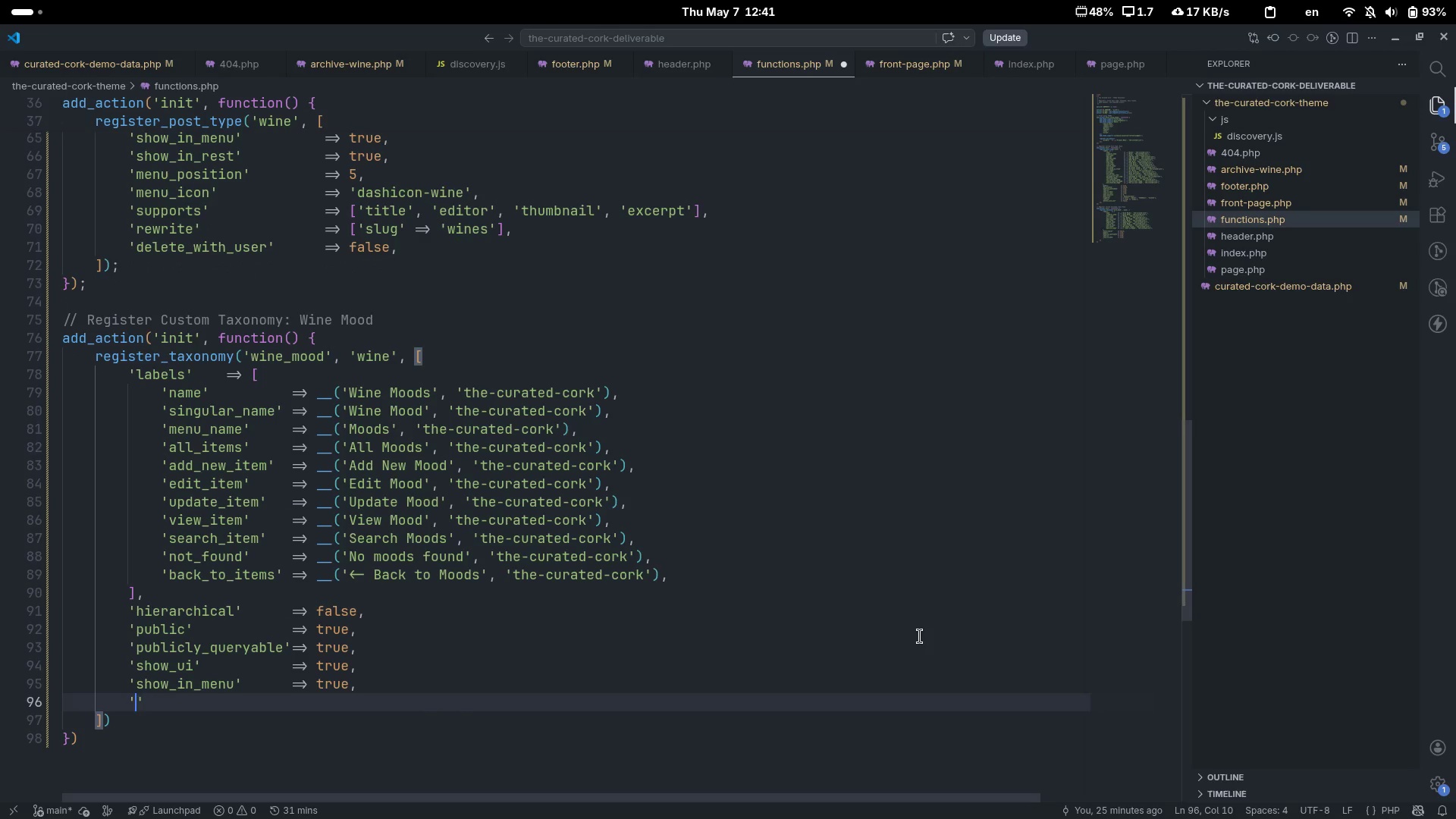 
type('shw)
key(Backspace)
type(ow_in_rest)
 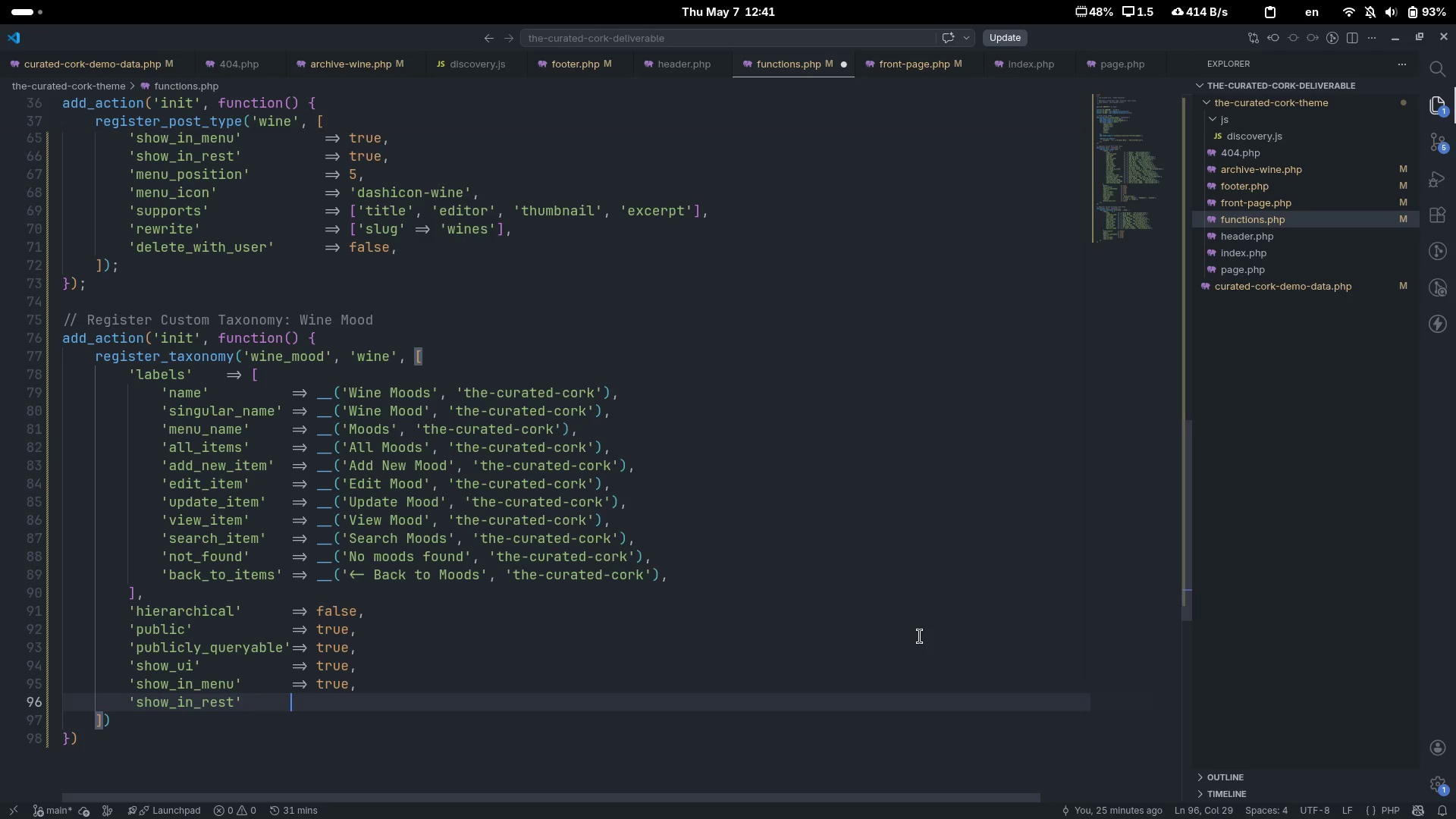 
 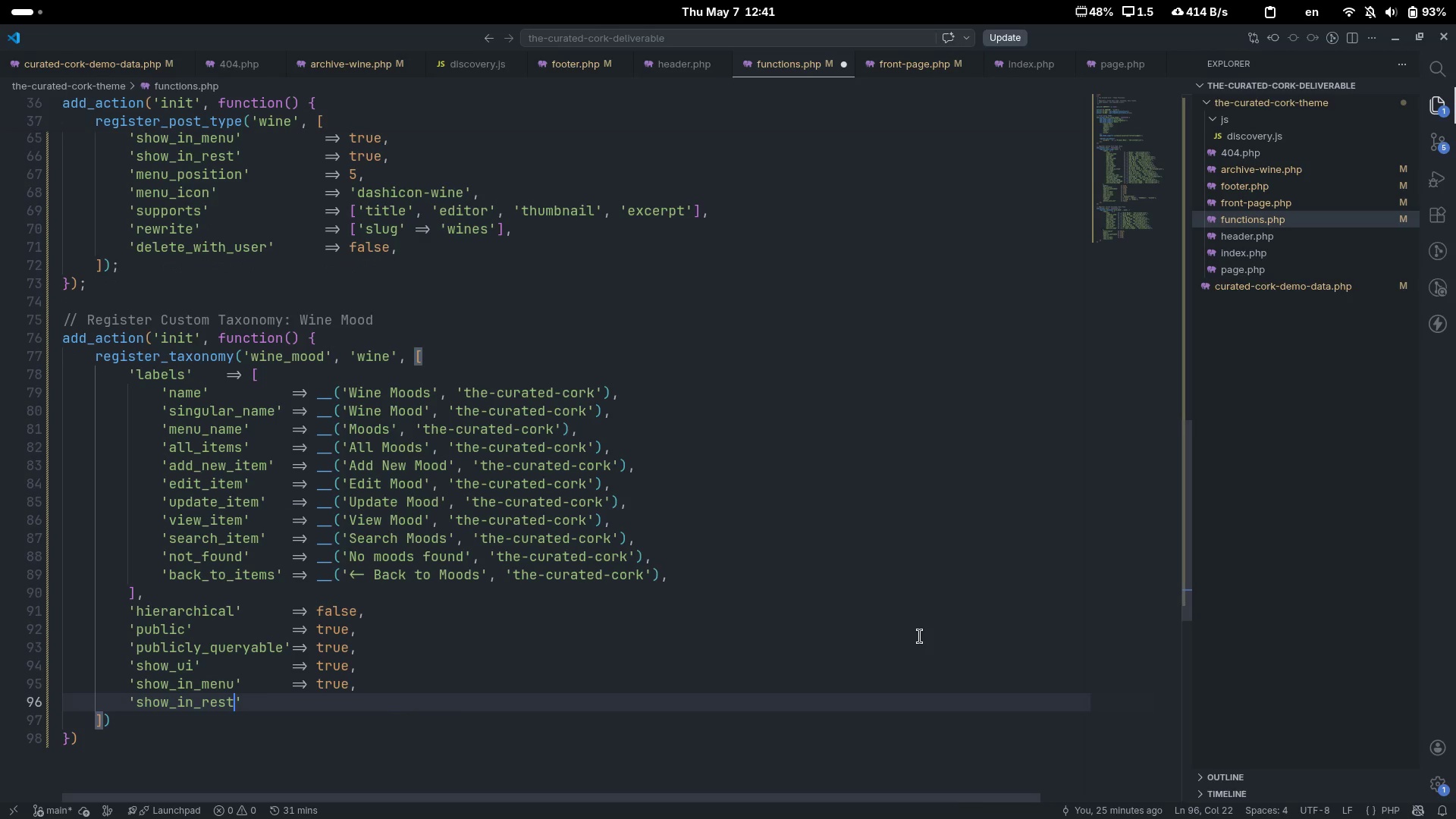 
key(ArrowRight)
 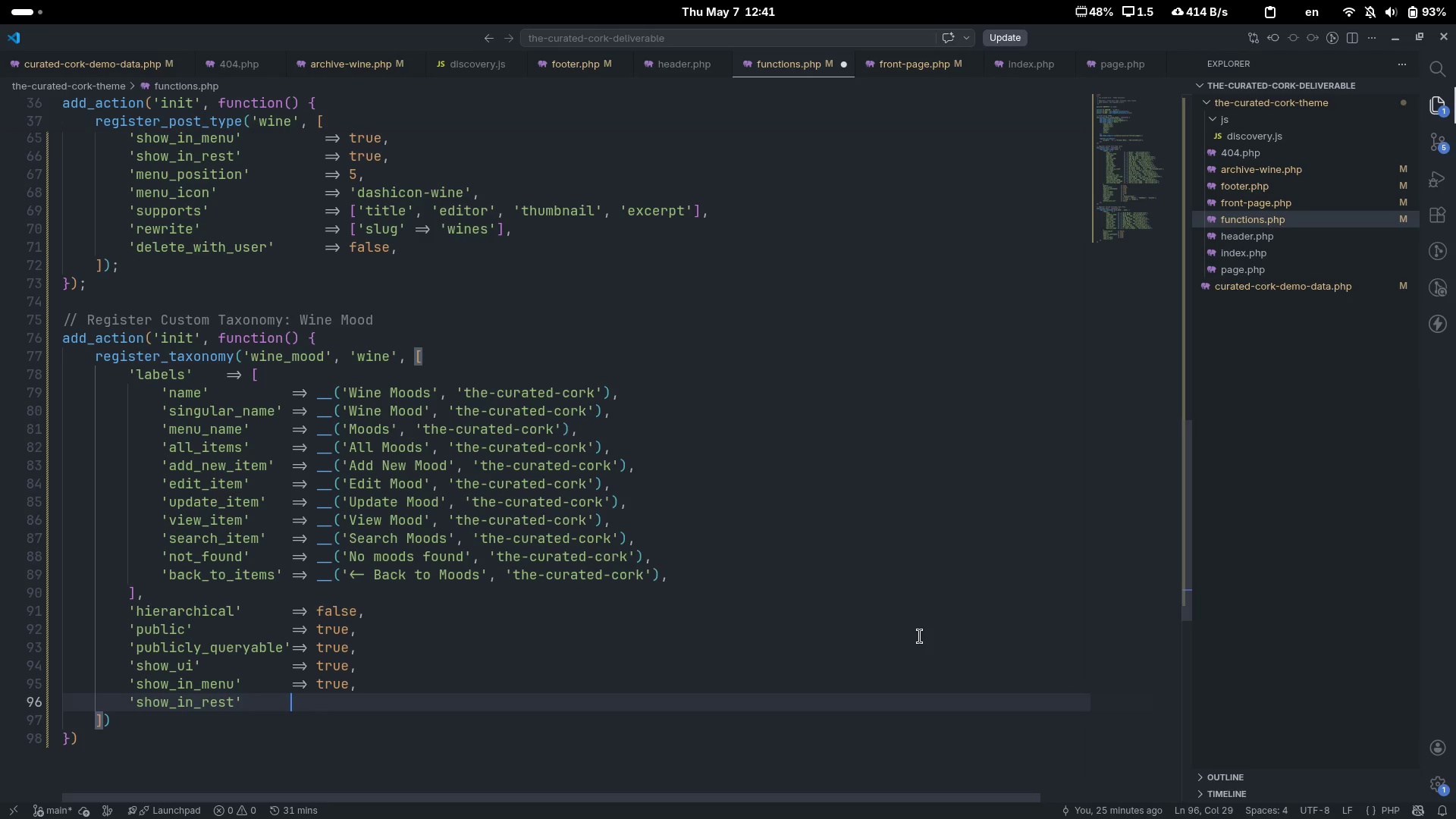 
key(Tab)
 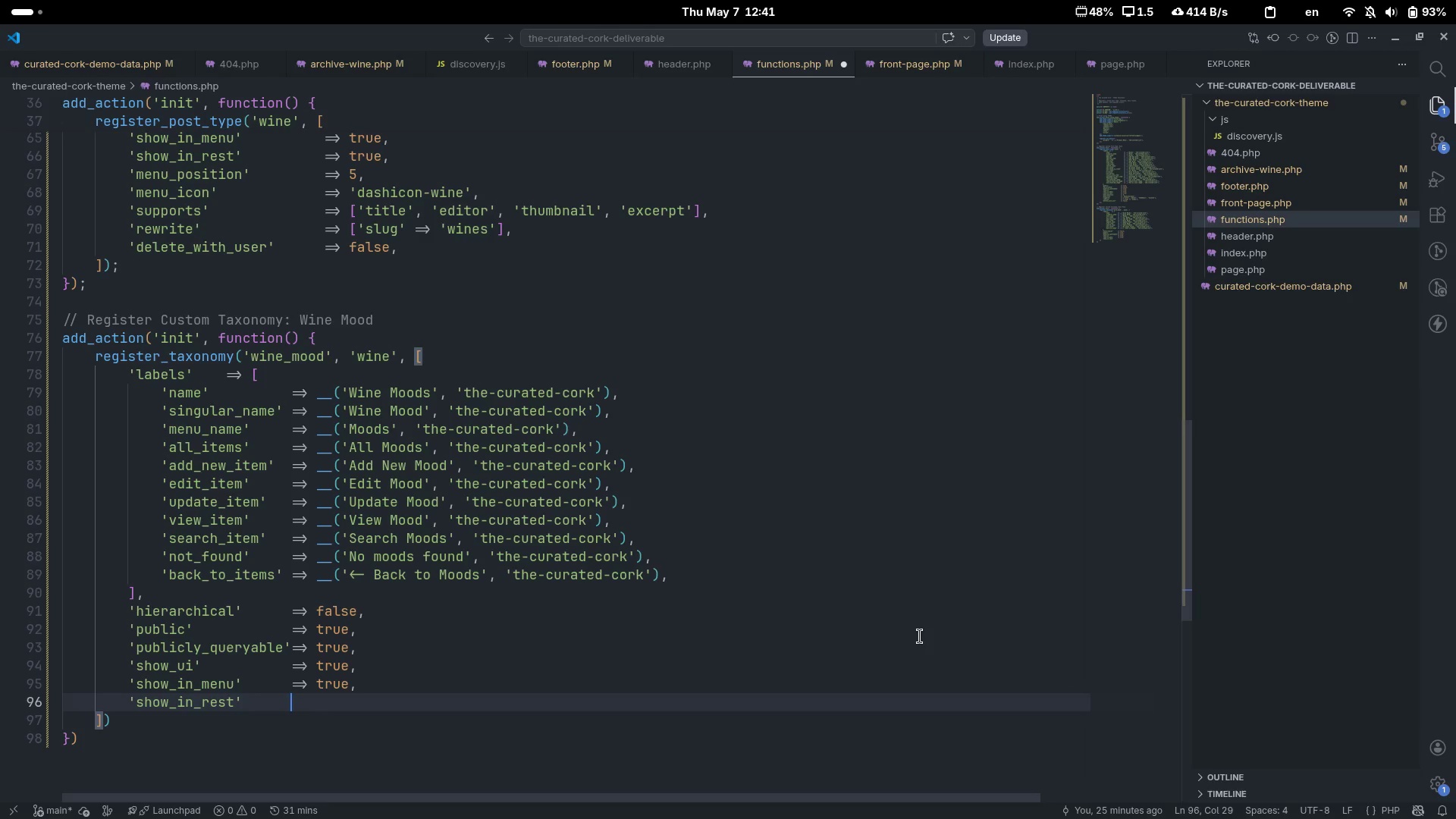 
key(Tab)
 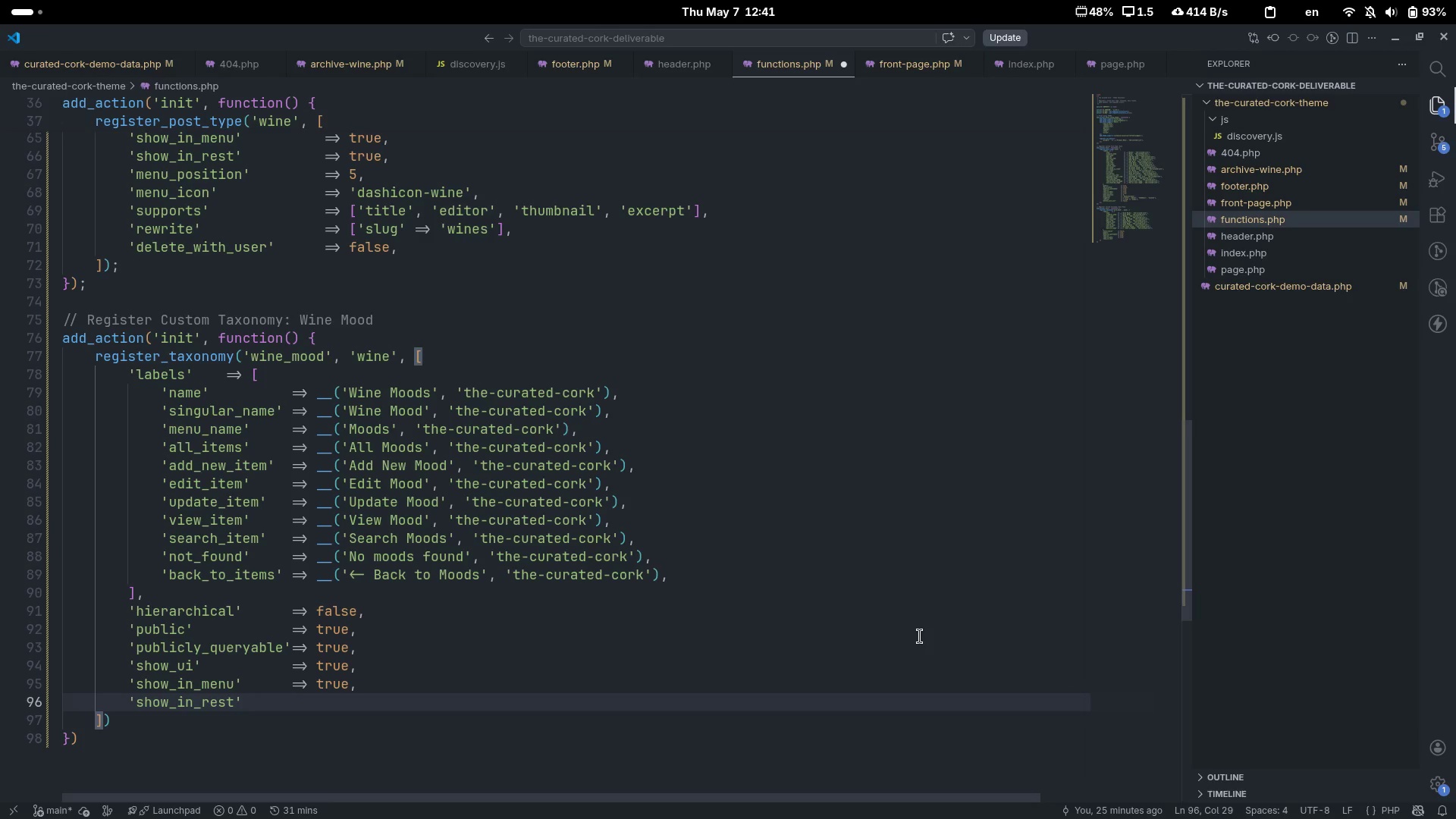 
key(Shift+ShiftLeft)
 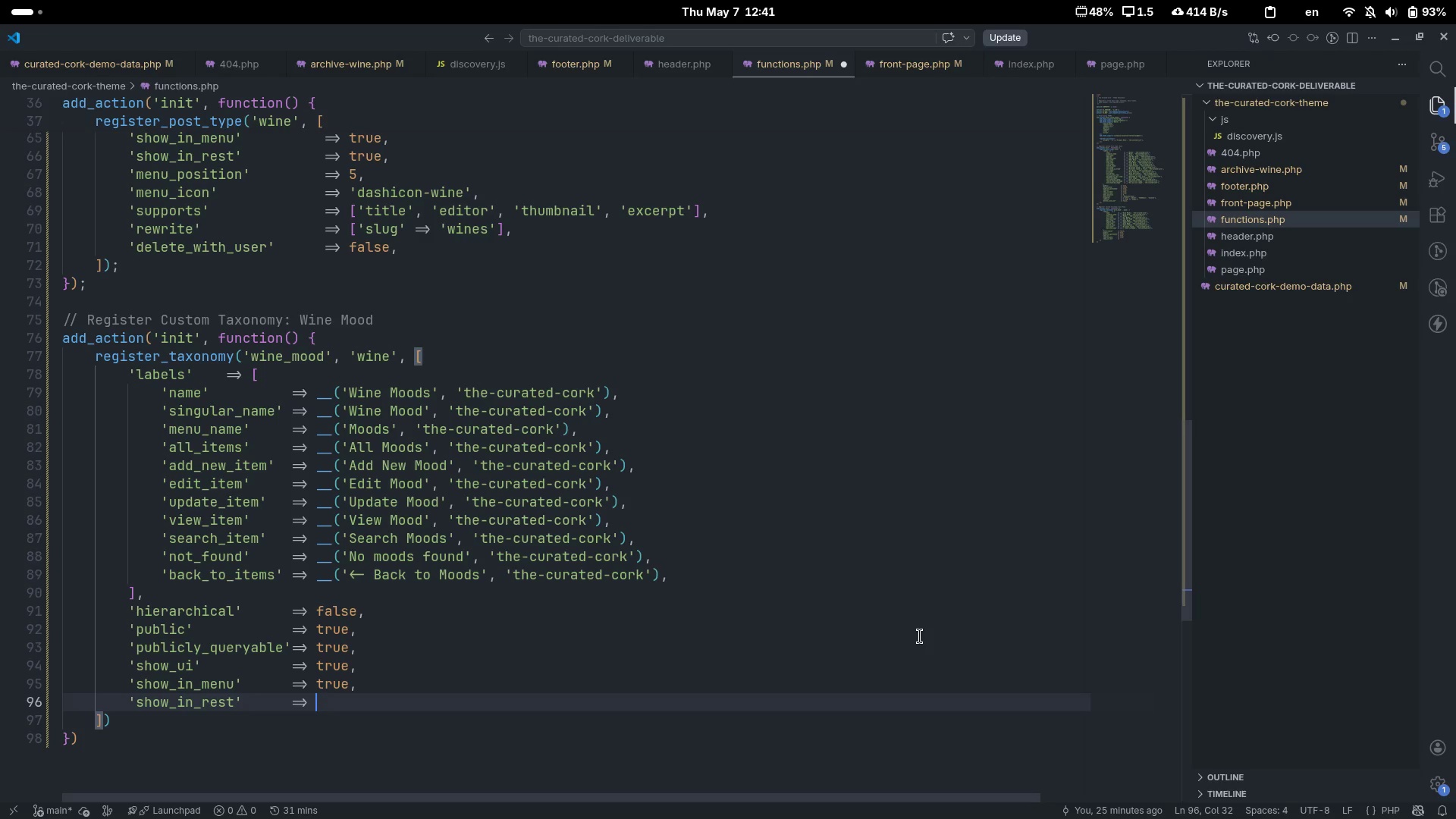 
key(Equal)
 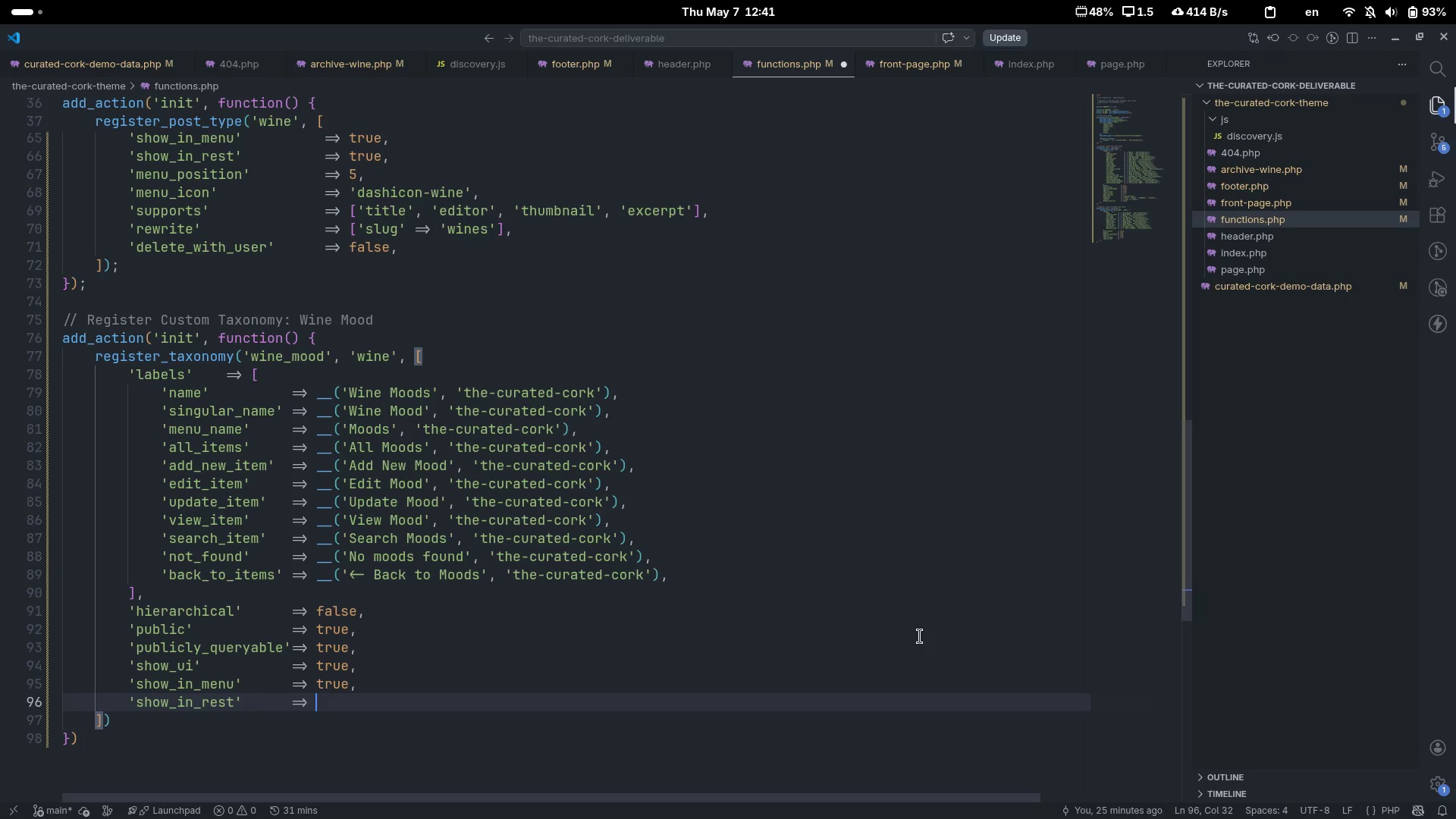 
key(Shift+ShiftLeft)
 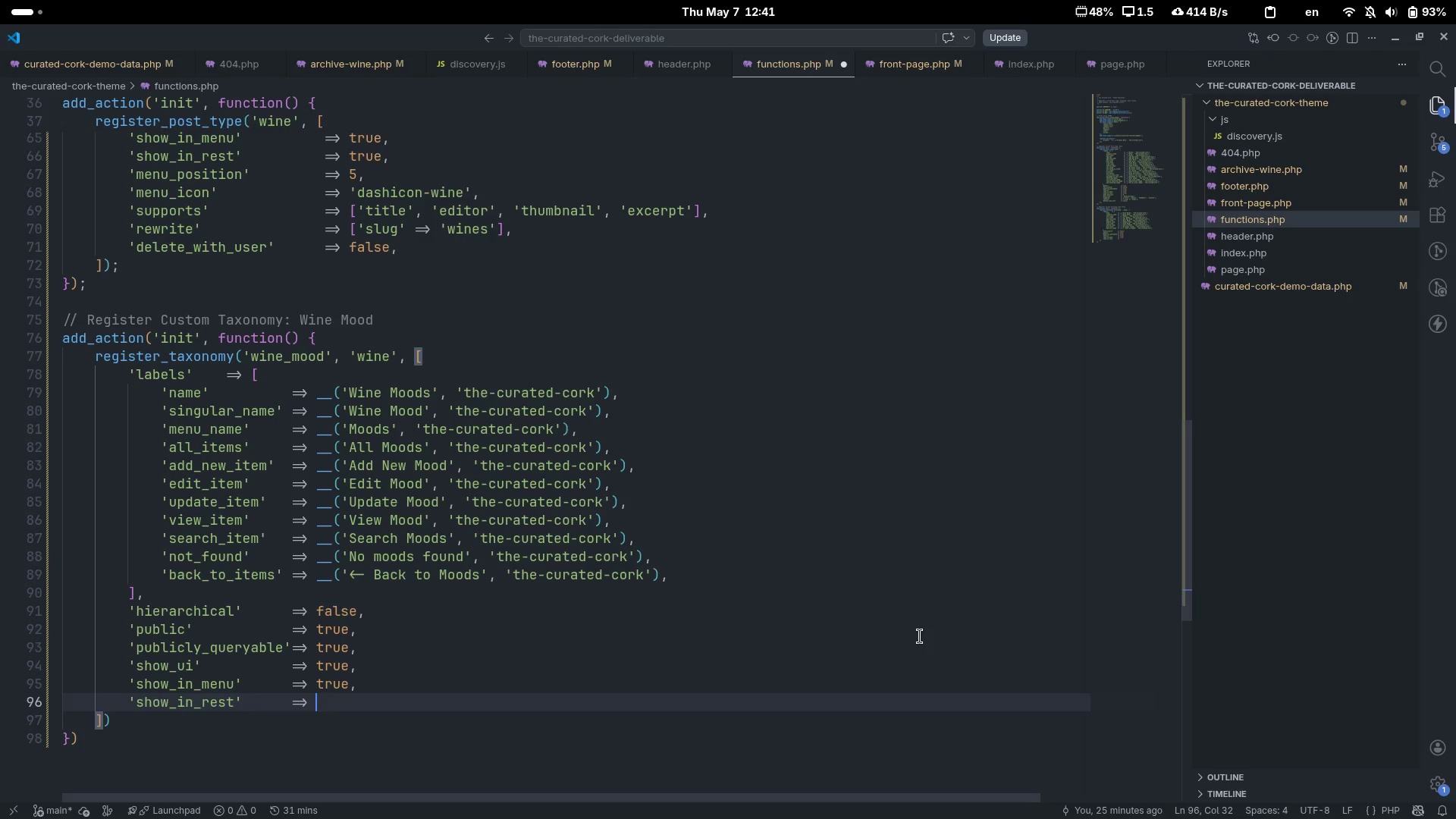 
key(Shift+Period)
 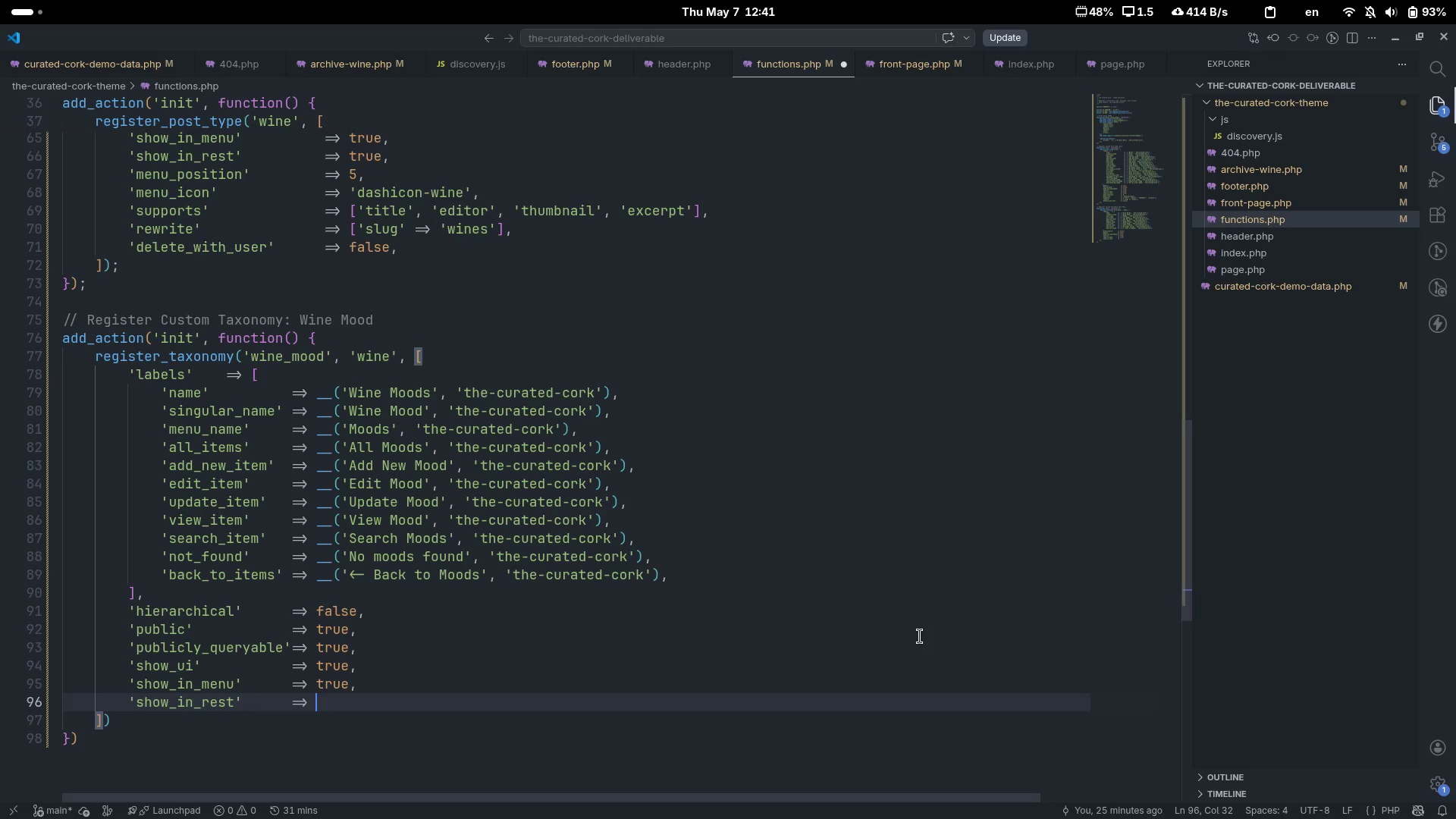 
key(Shift+Space)
 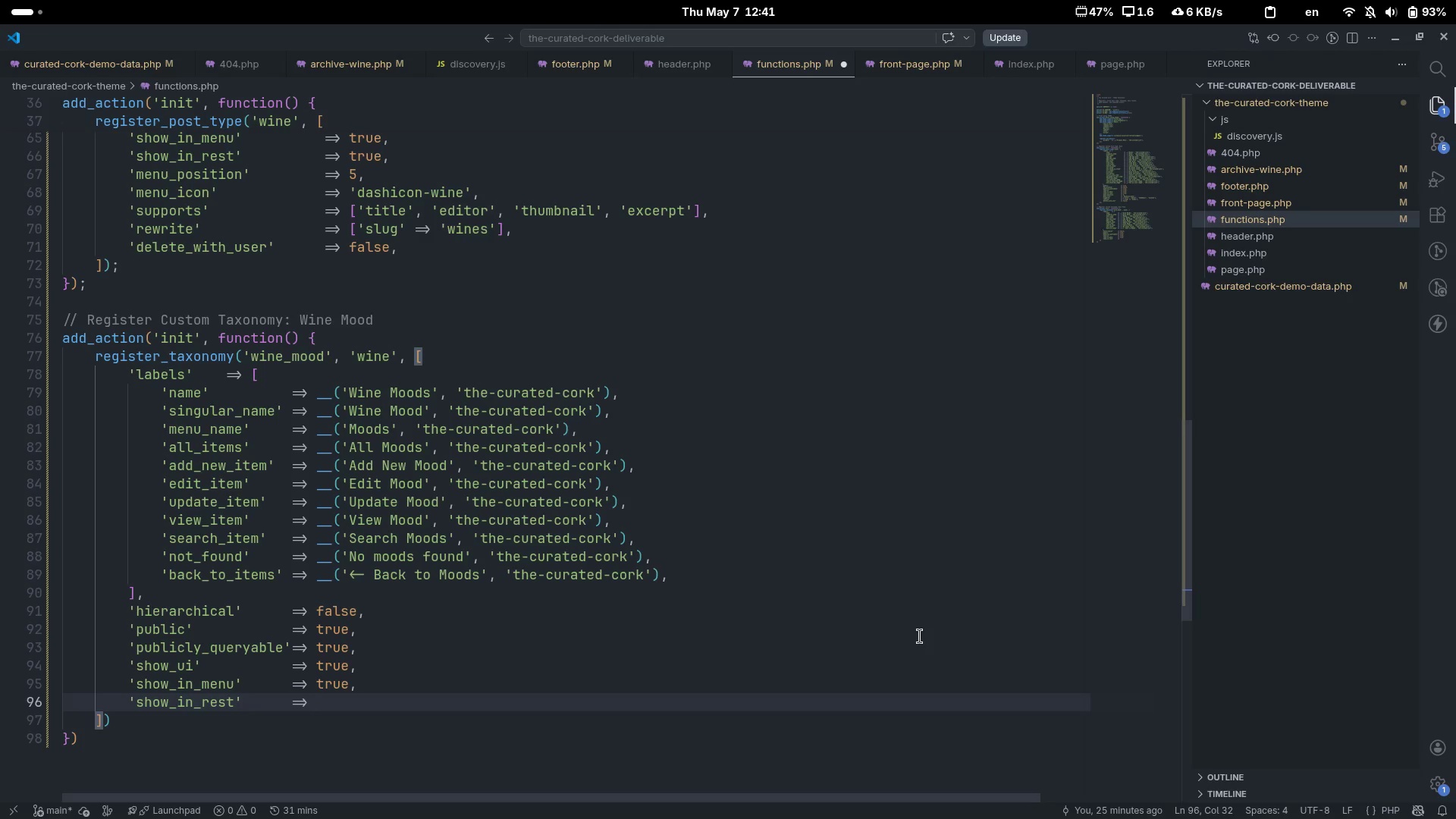 
type(truem)
key(Backspace)
type(,)
 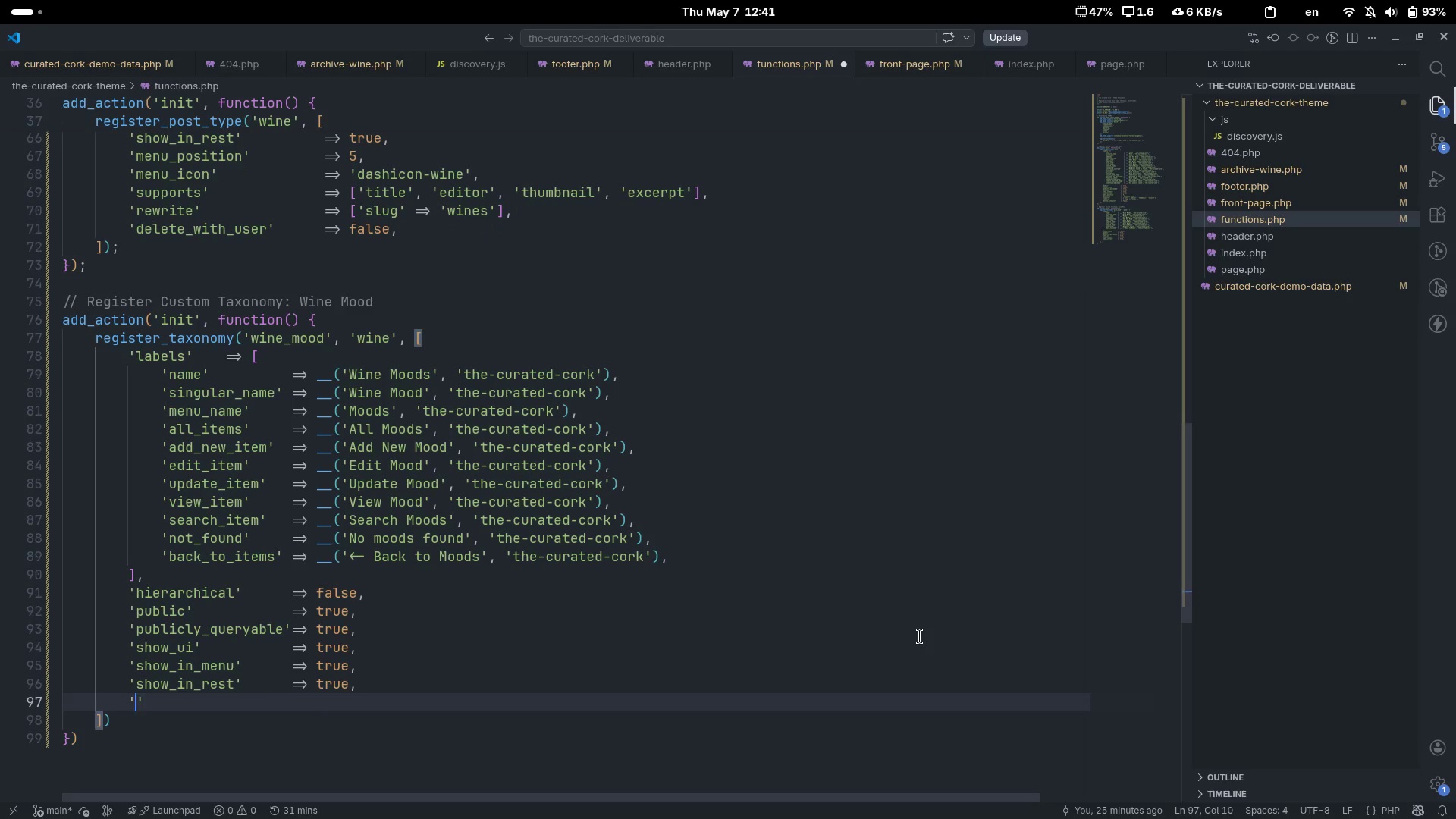 
key(Enter)
 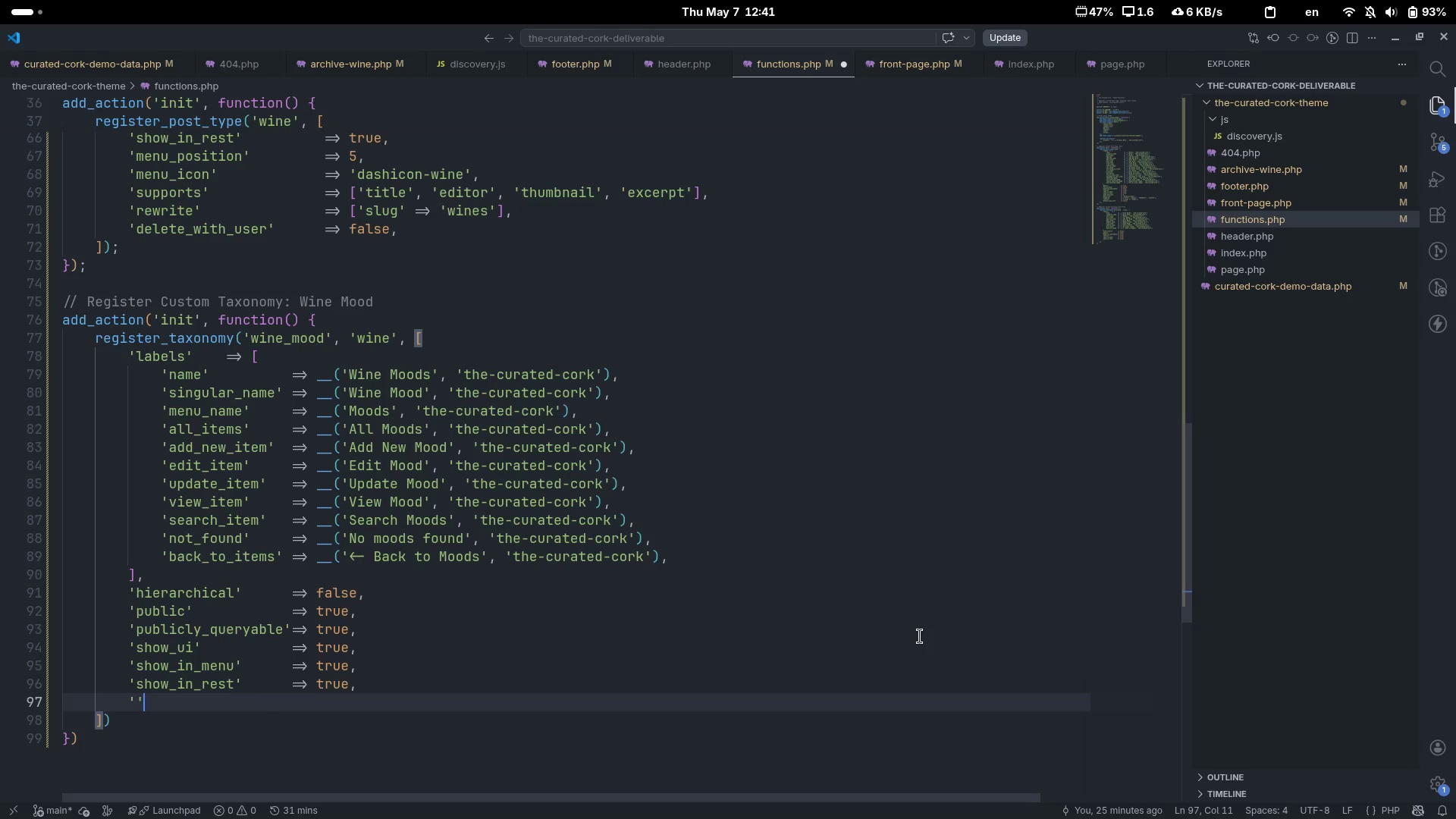 
key(Quote)
 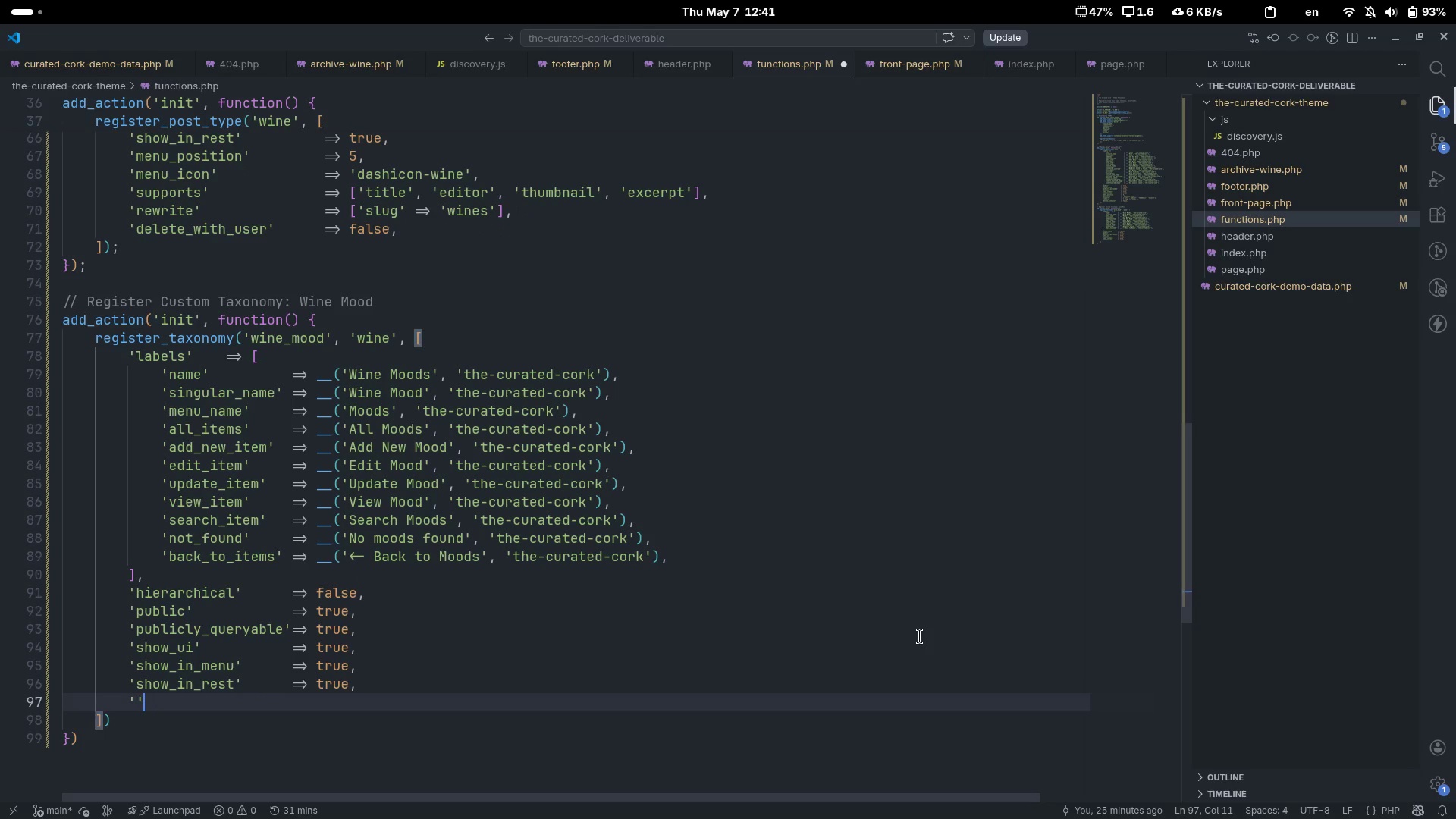 
key(Quote)
 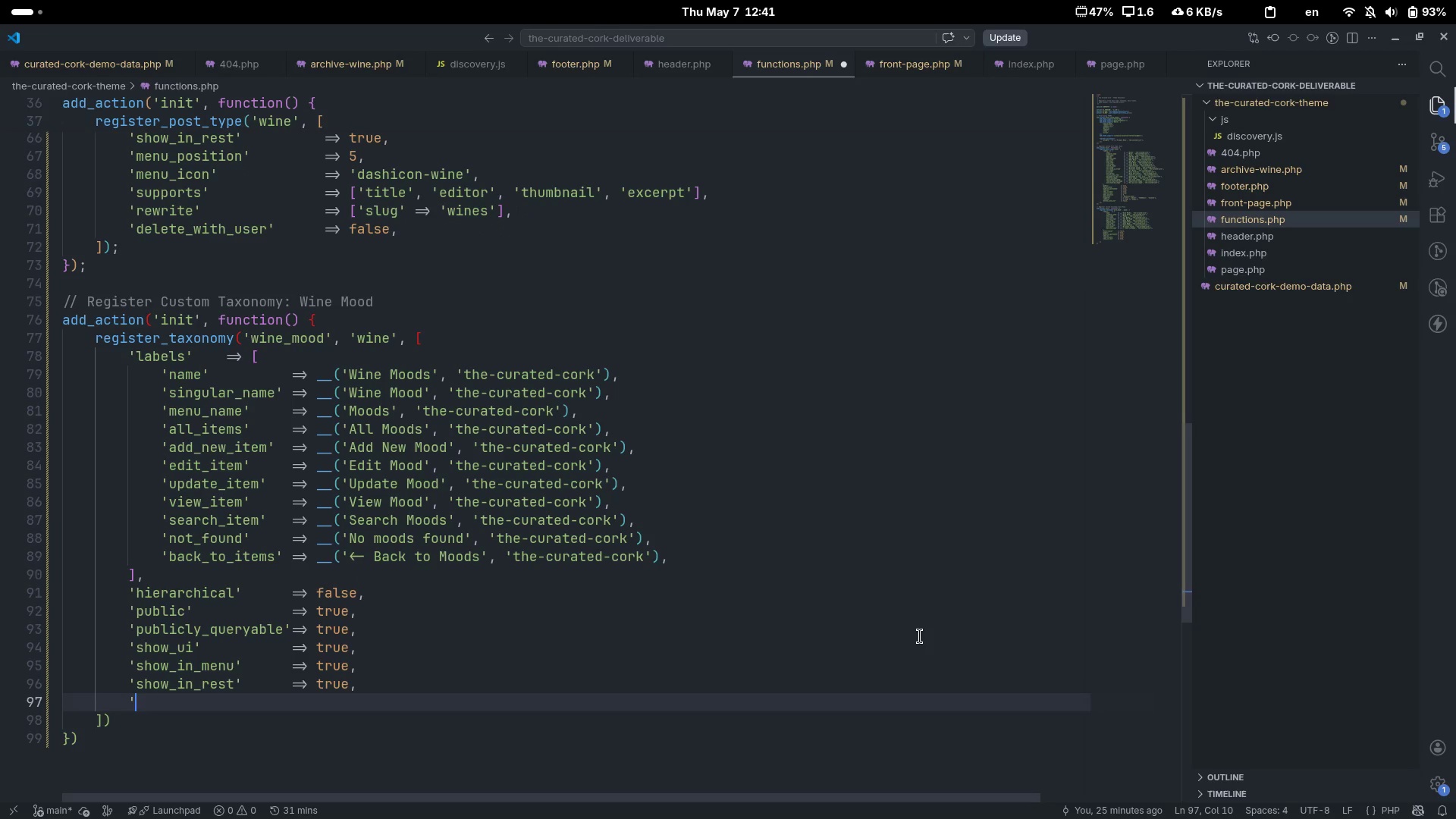 
key(Backspace)
 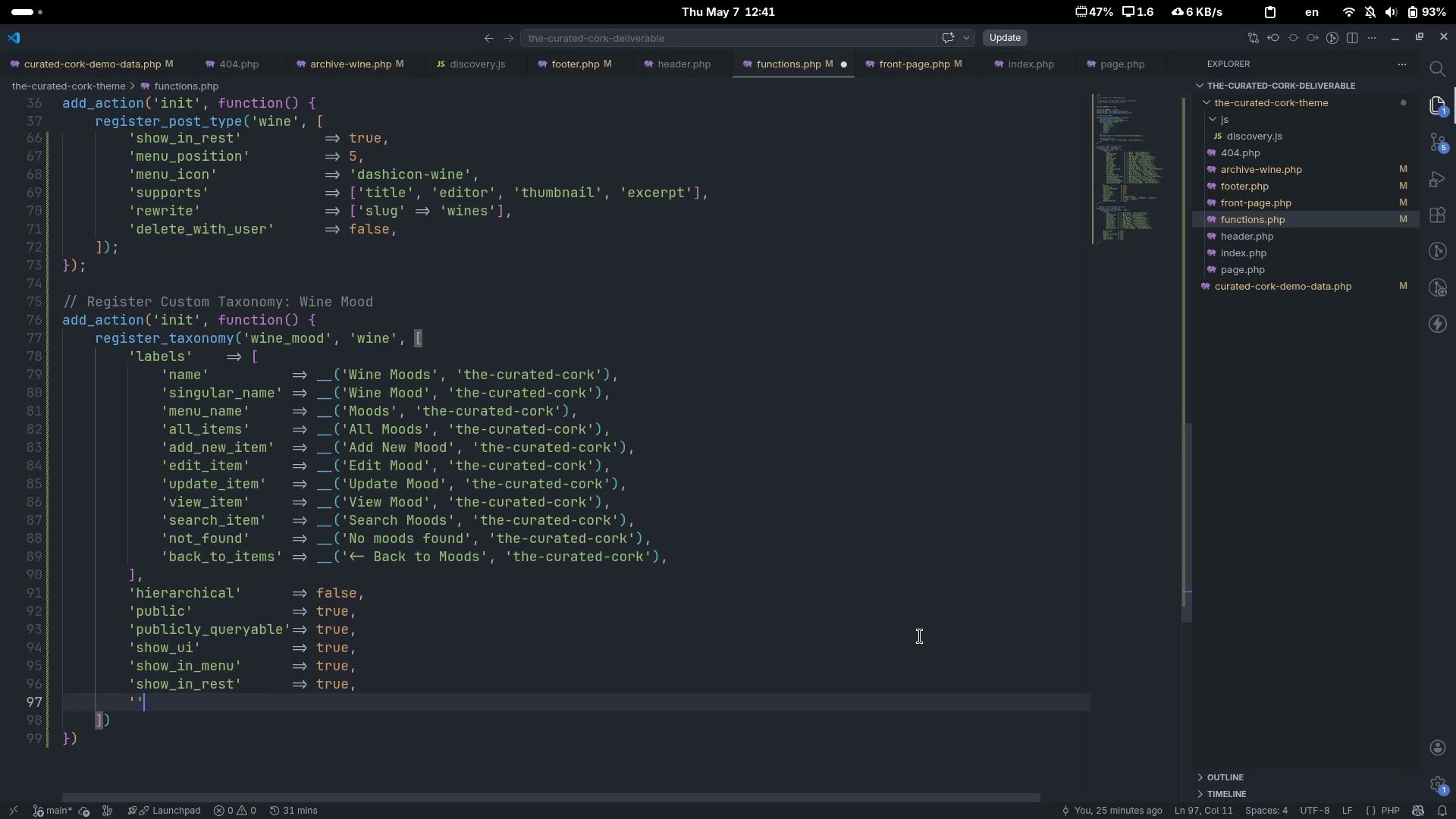 
key(Quote)
 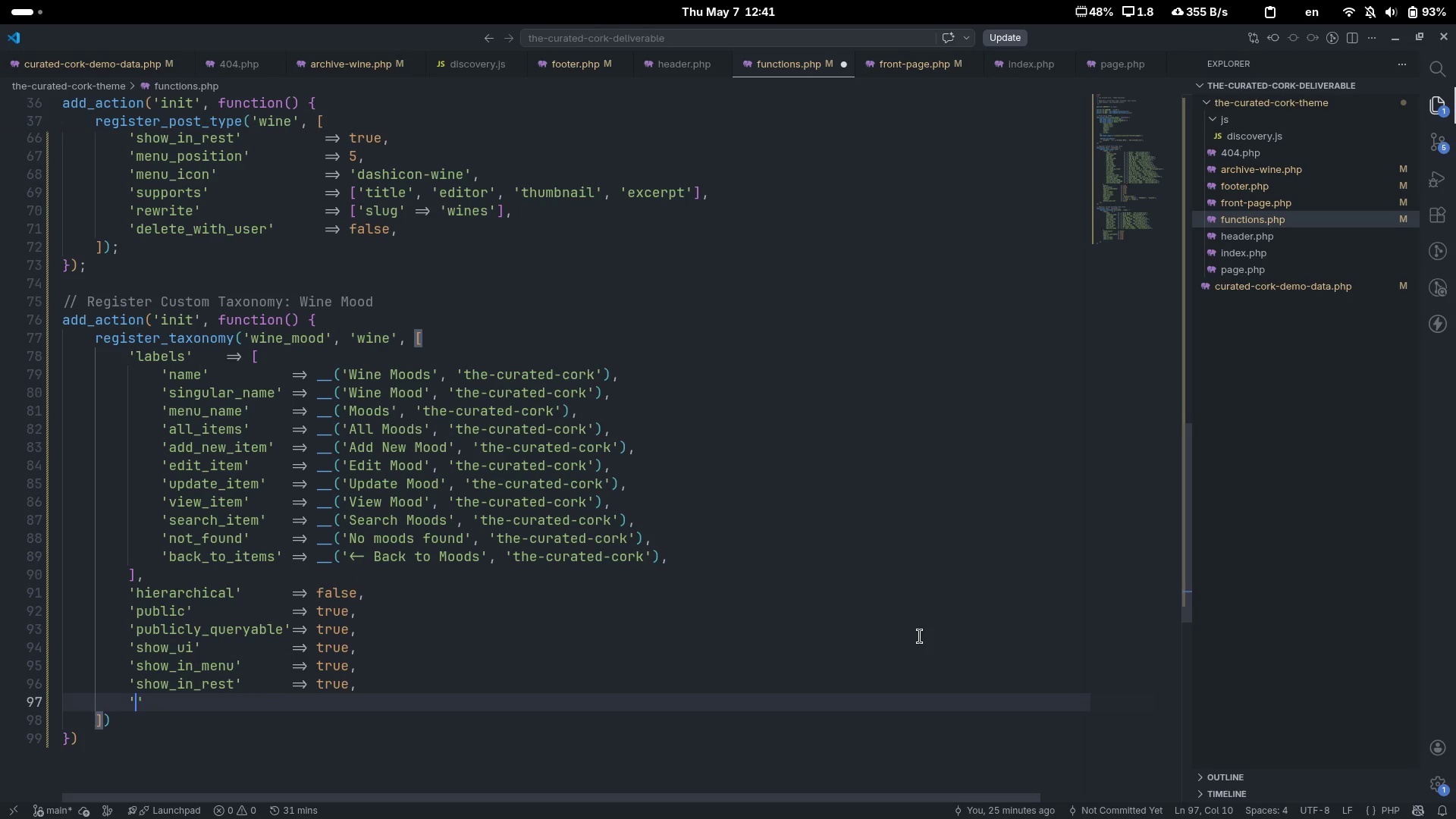 
key(ArrowLeft)
 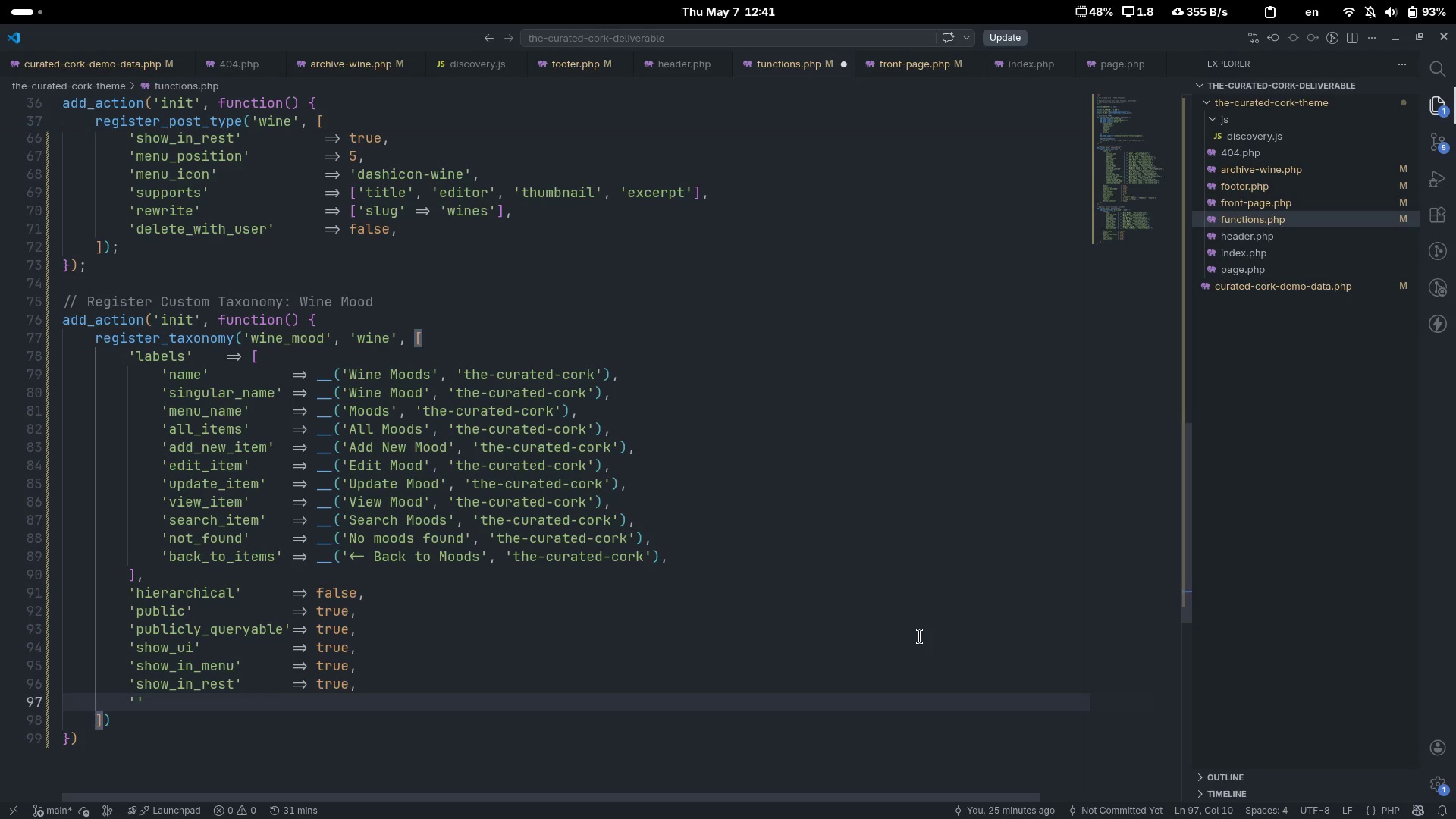 
type(show_admin_column)
 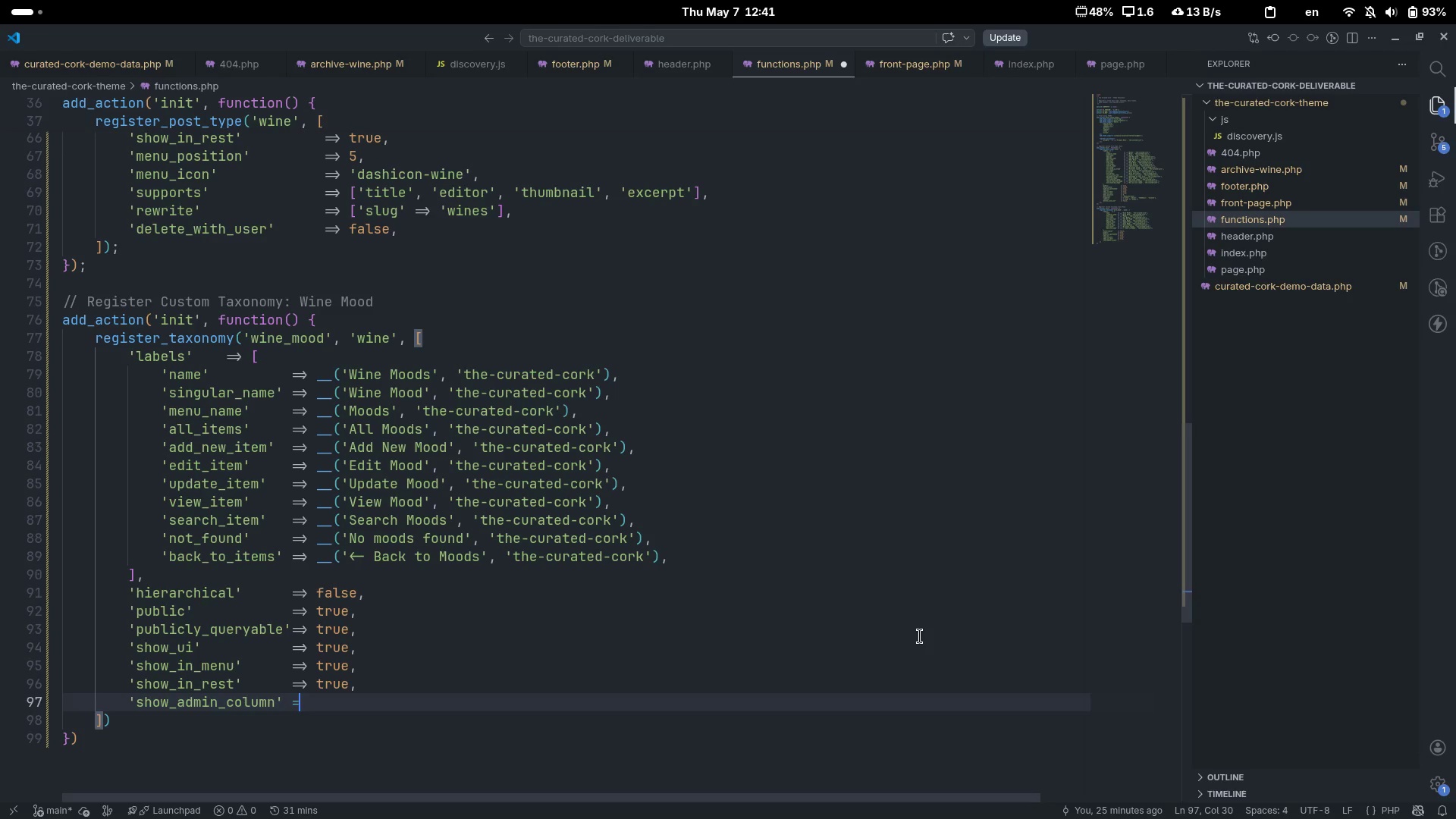 
 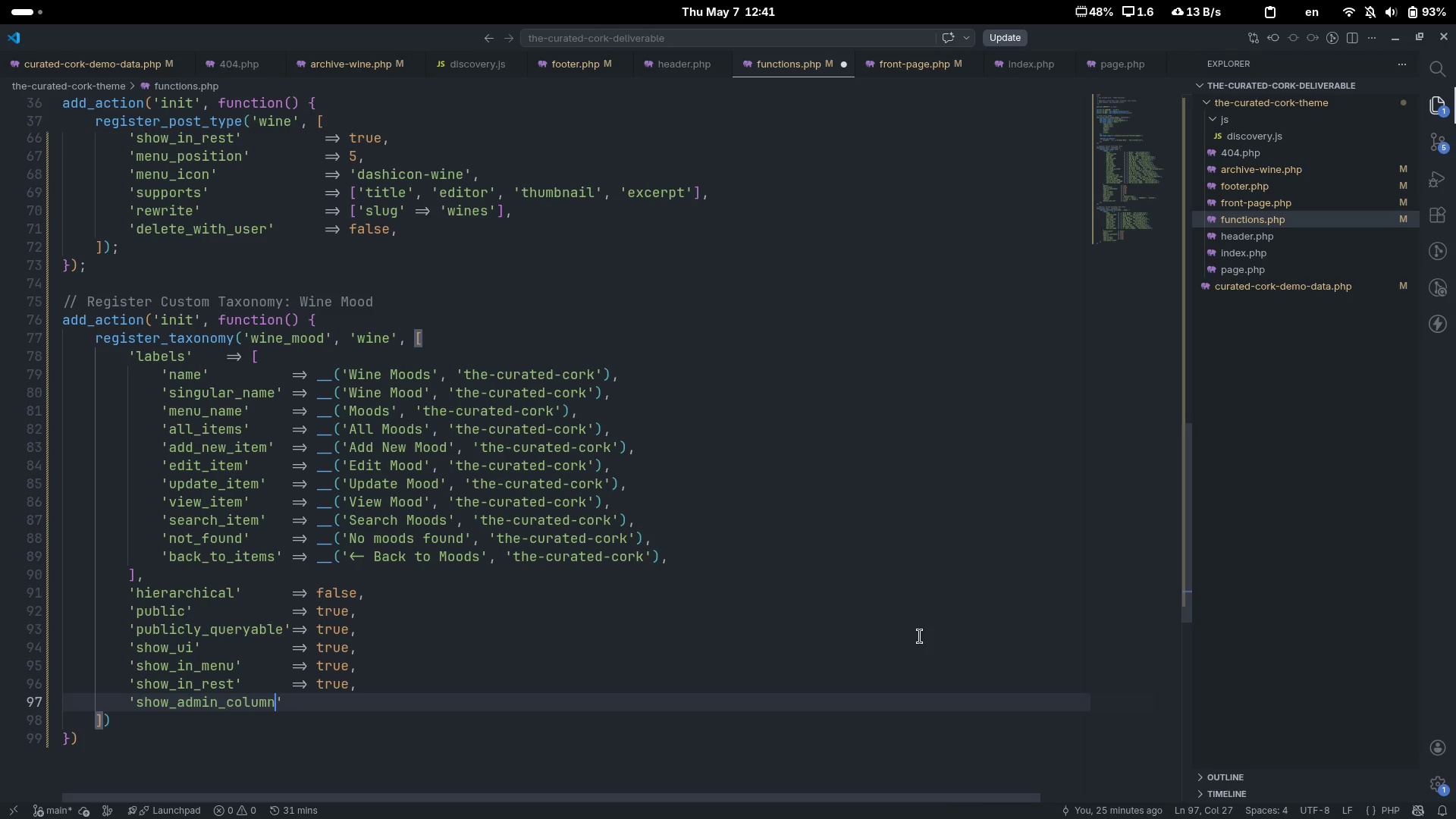 
key(ArrowRight)
 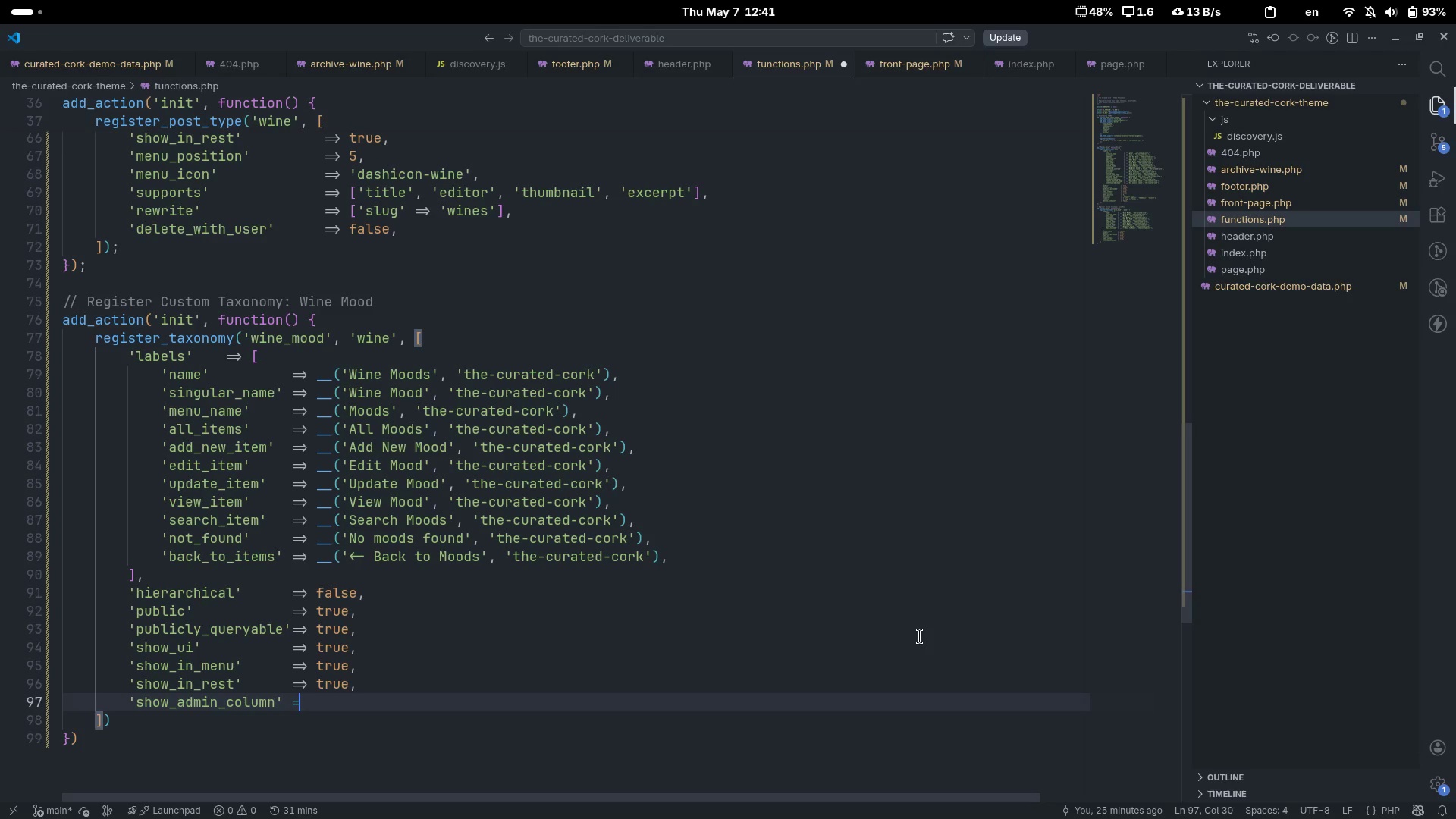 
key(Tab)
type(= )
key(Backspace)
type(> truem)
key(Backspace)
type(,)
 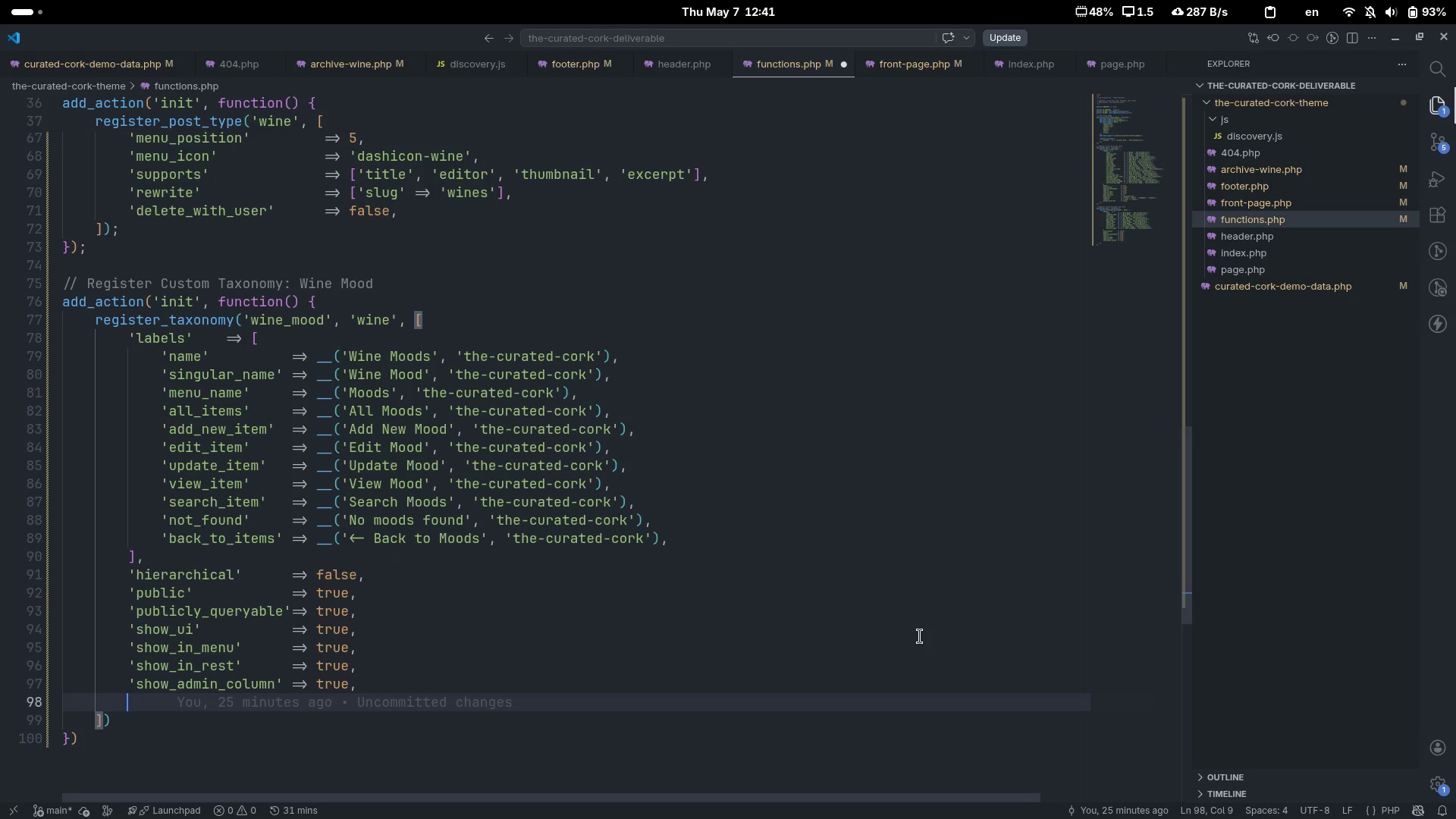 
key(Enter)
 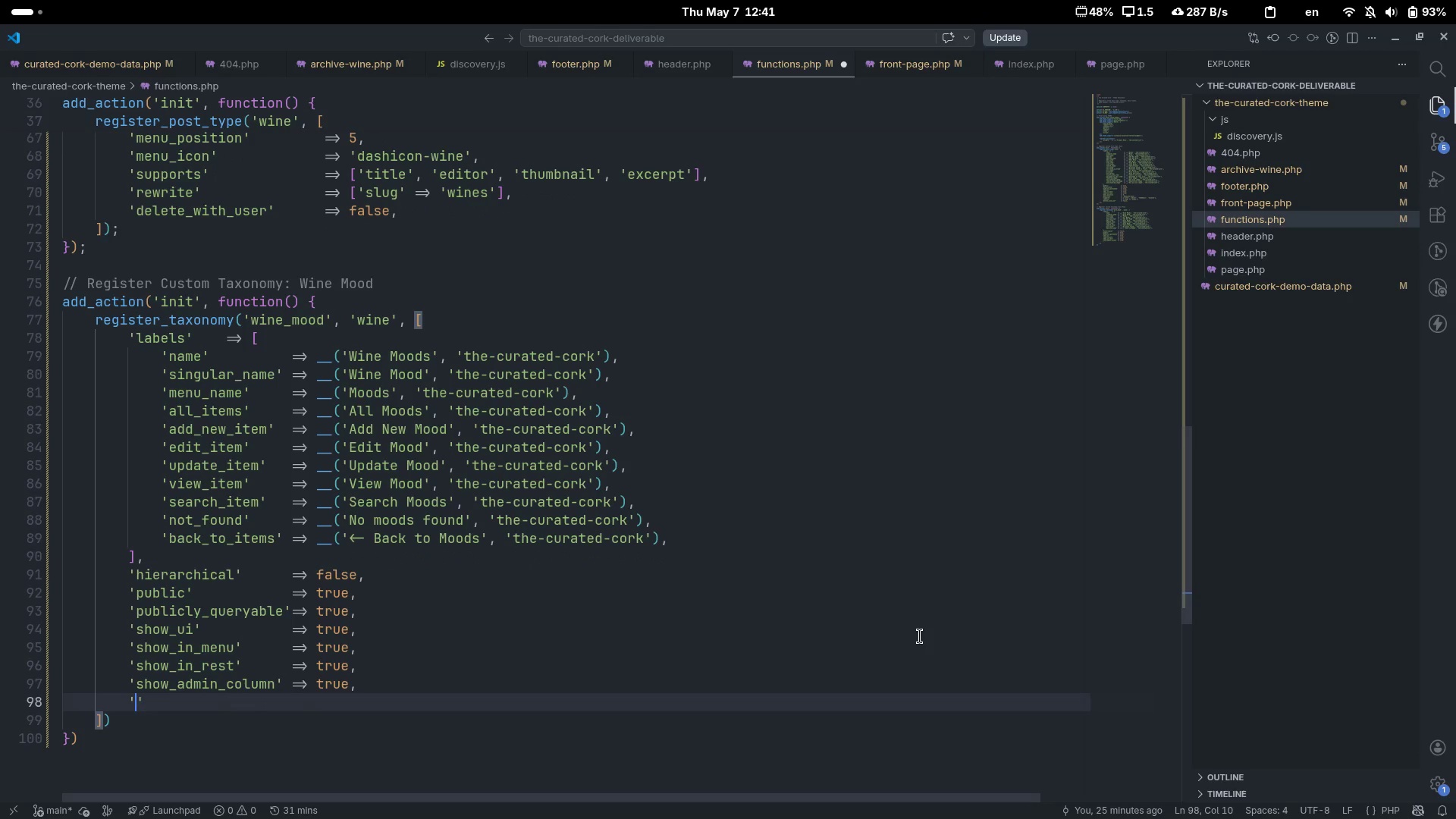 
key(Quote)
 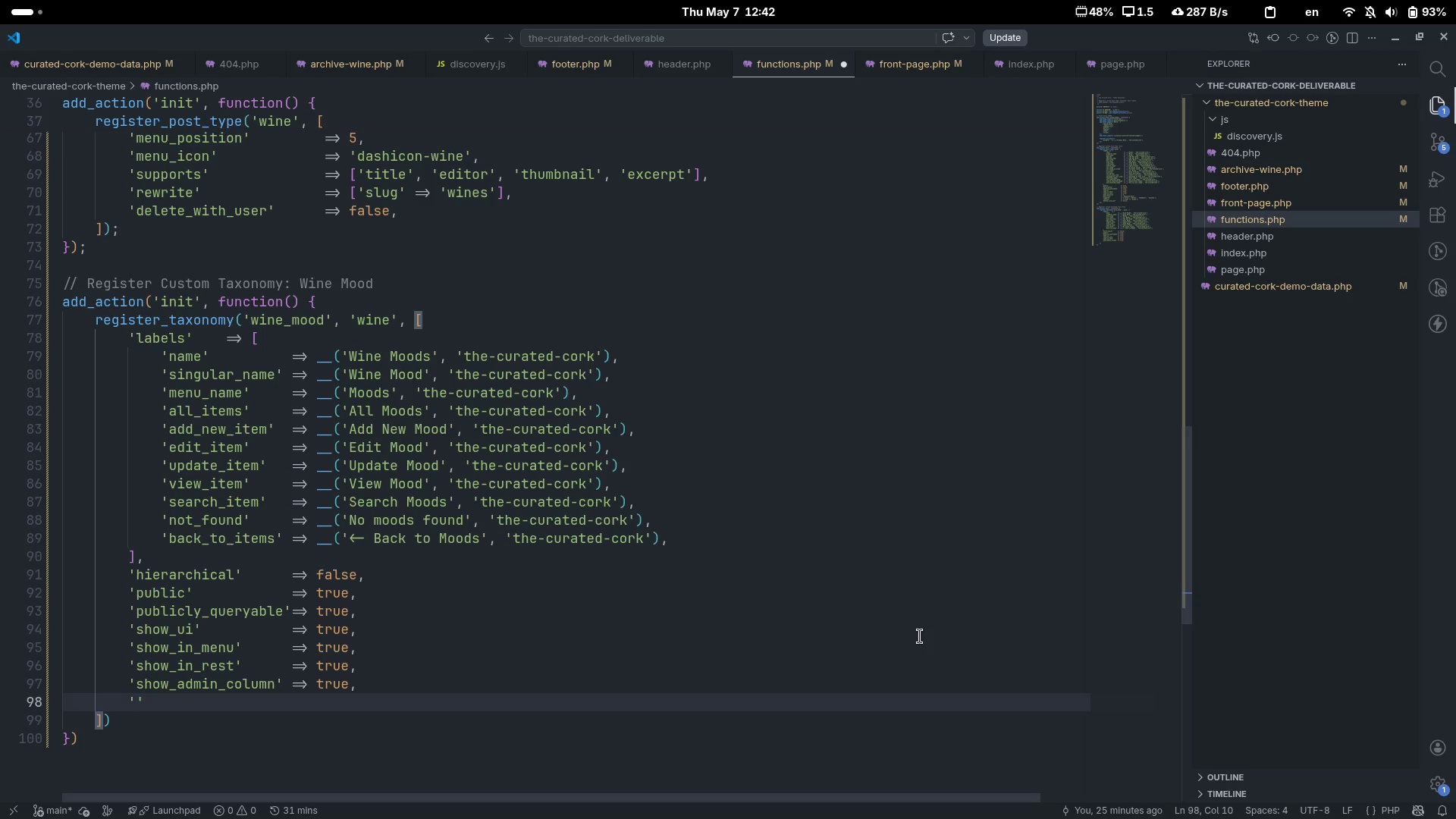 
type(show_tagcloud)
 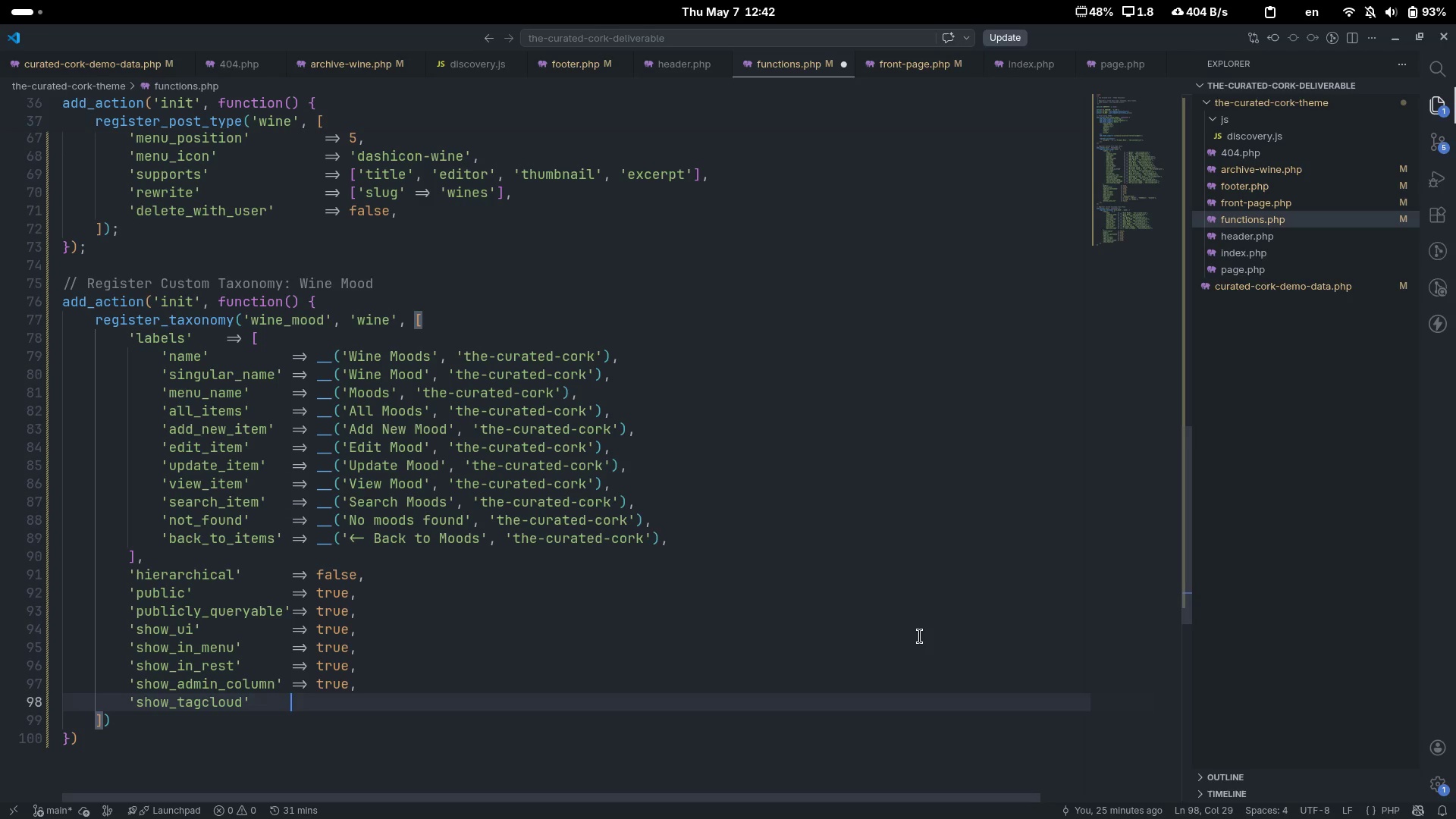 
 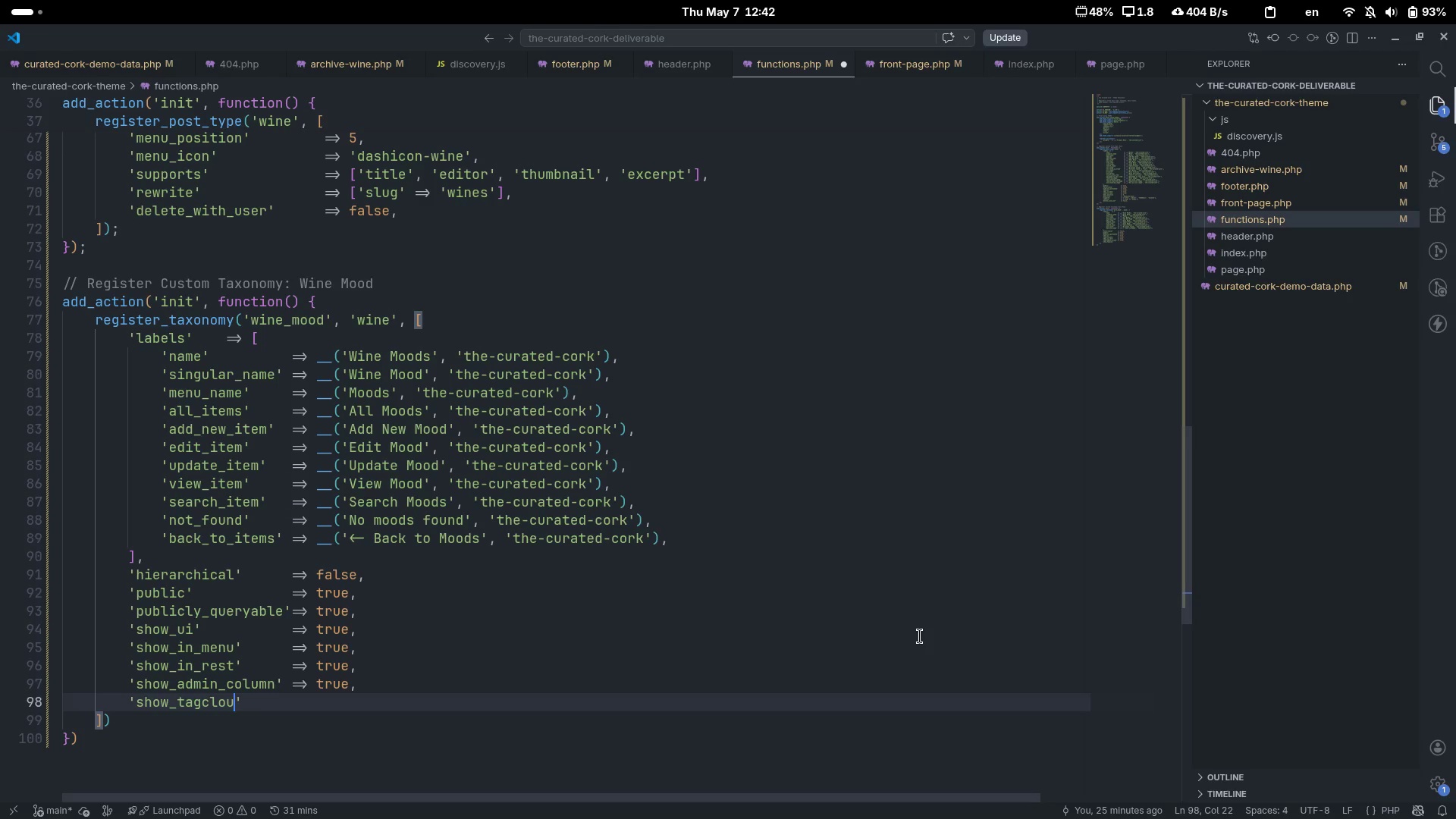 
key(ArrowRight)
 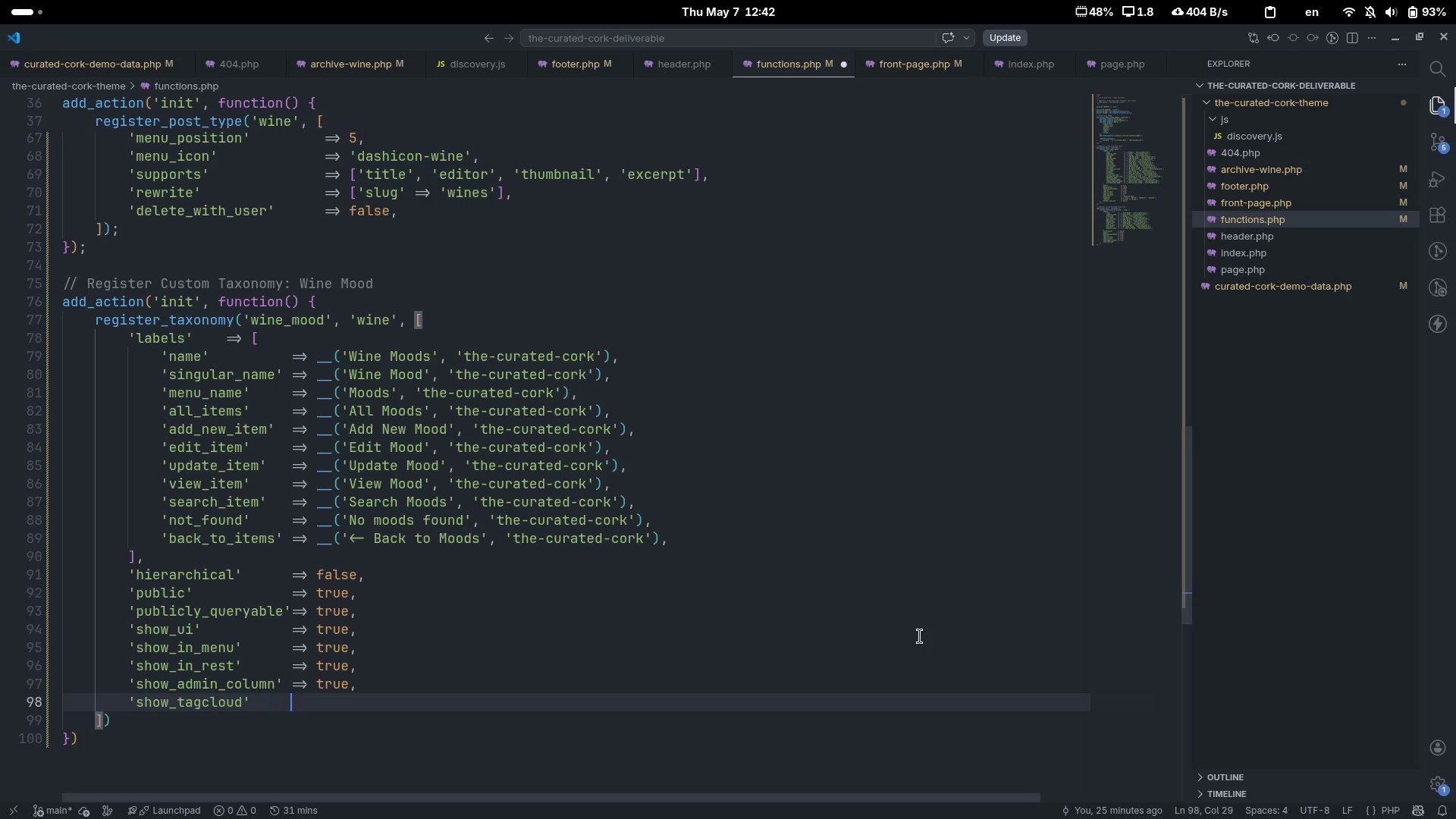 
key(Tab)
 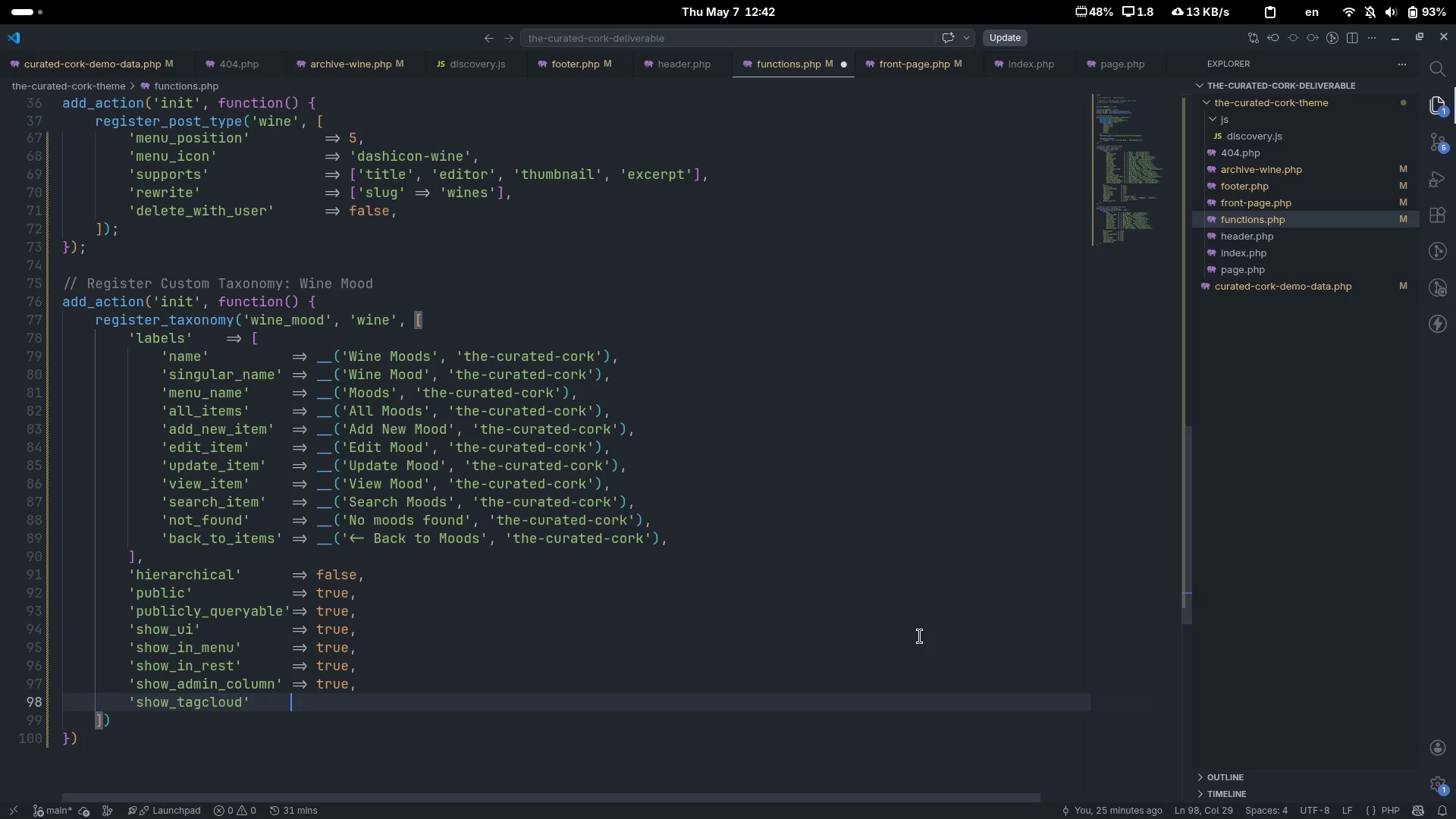 
key(Tab)
 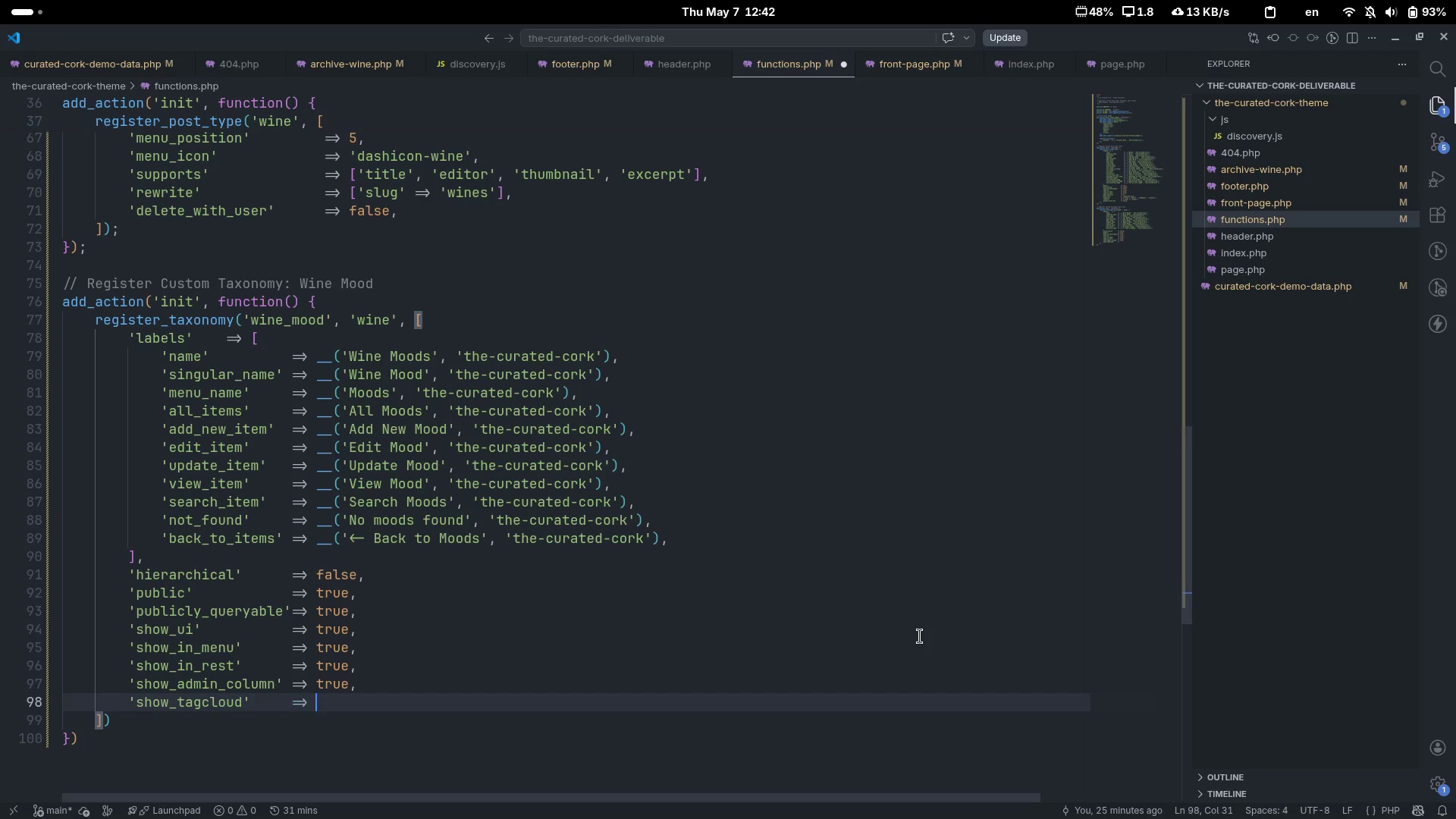 
key(Equal)
 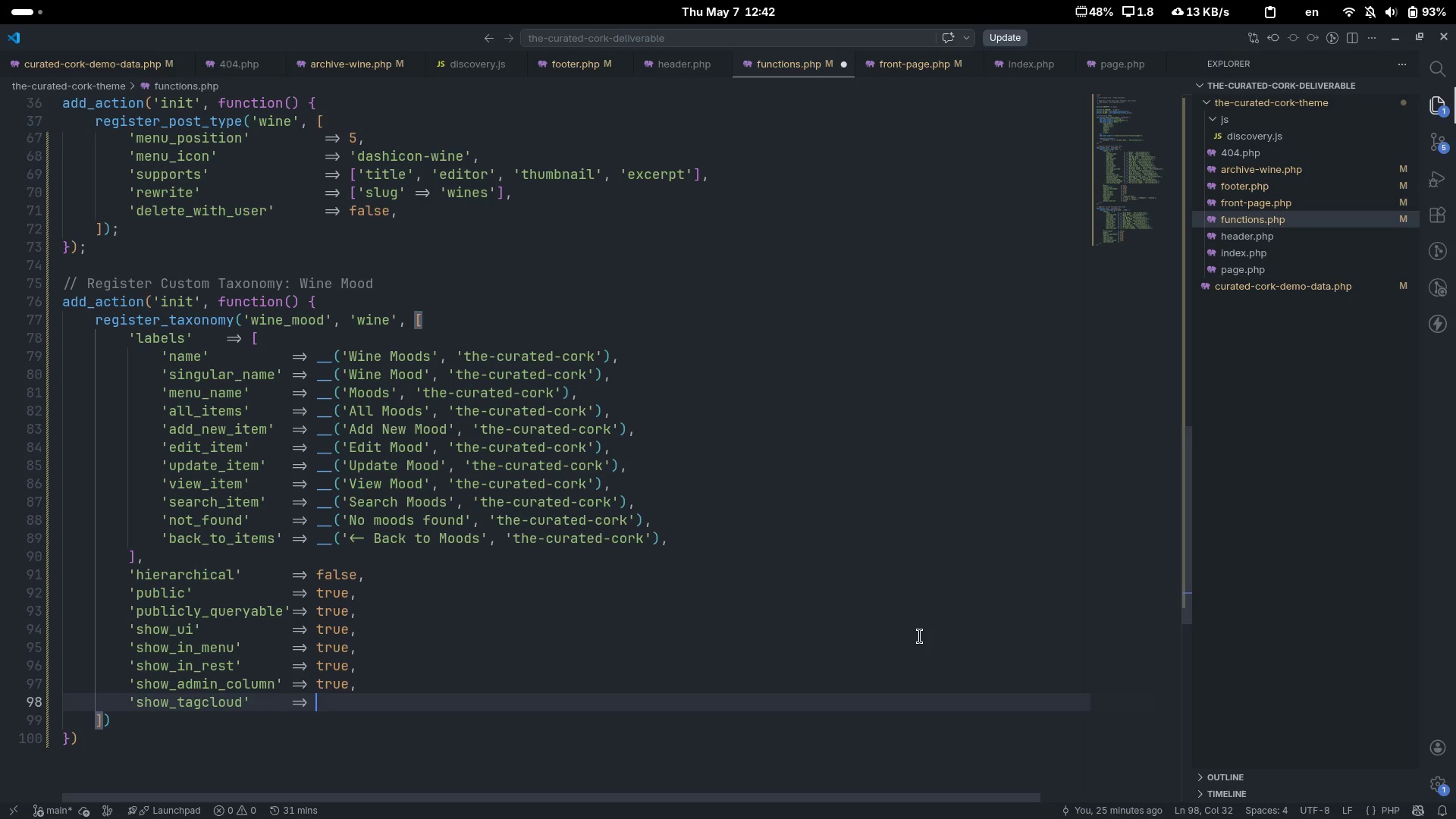 
key(Shift+ShiftLeft)
 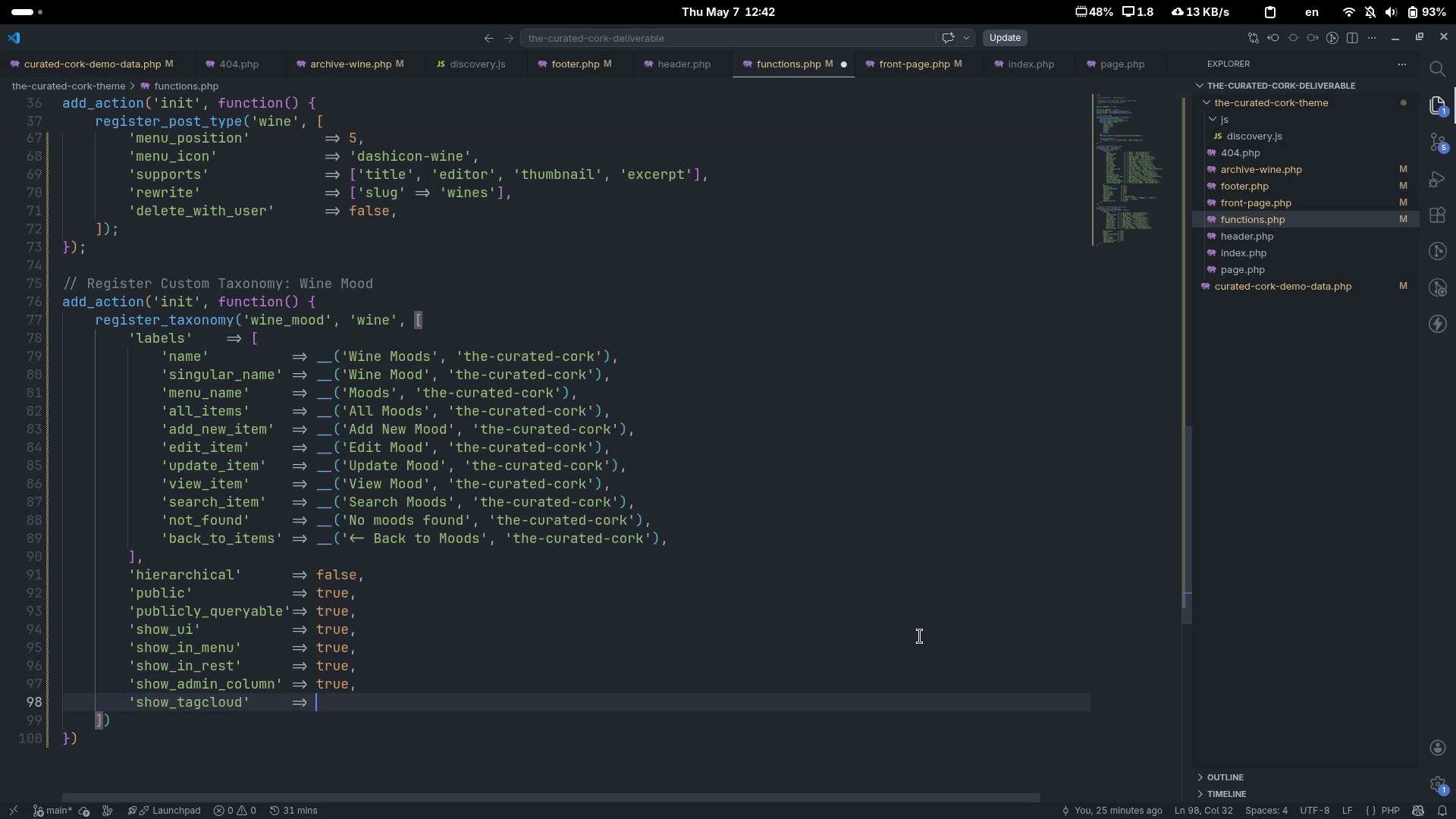 
key(Shift+Period)
 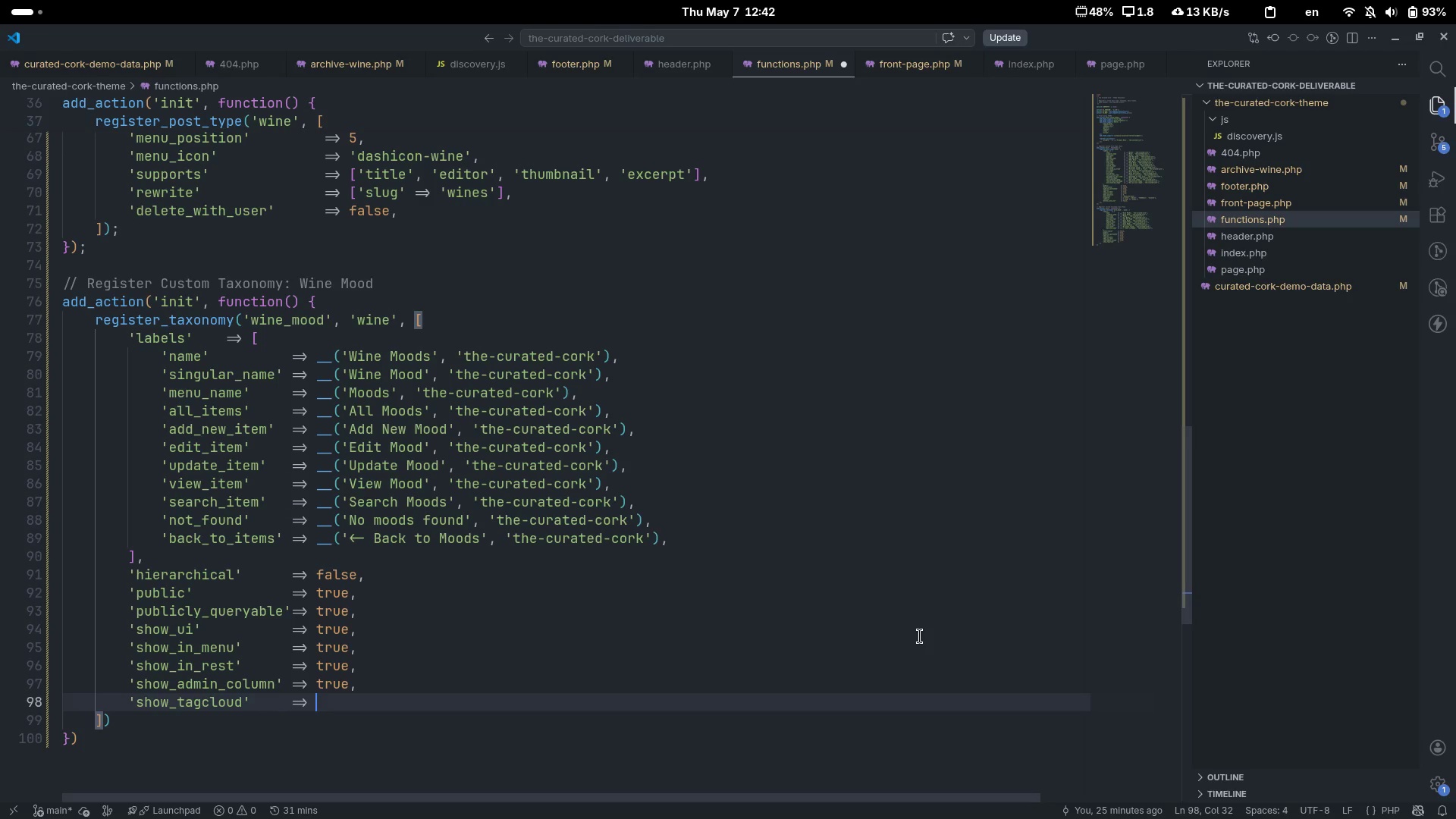 
key(Shift+Space)
 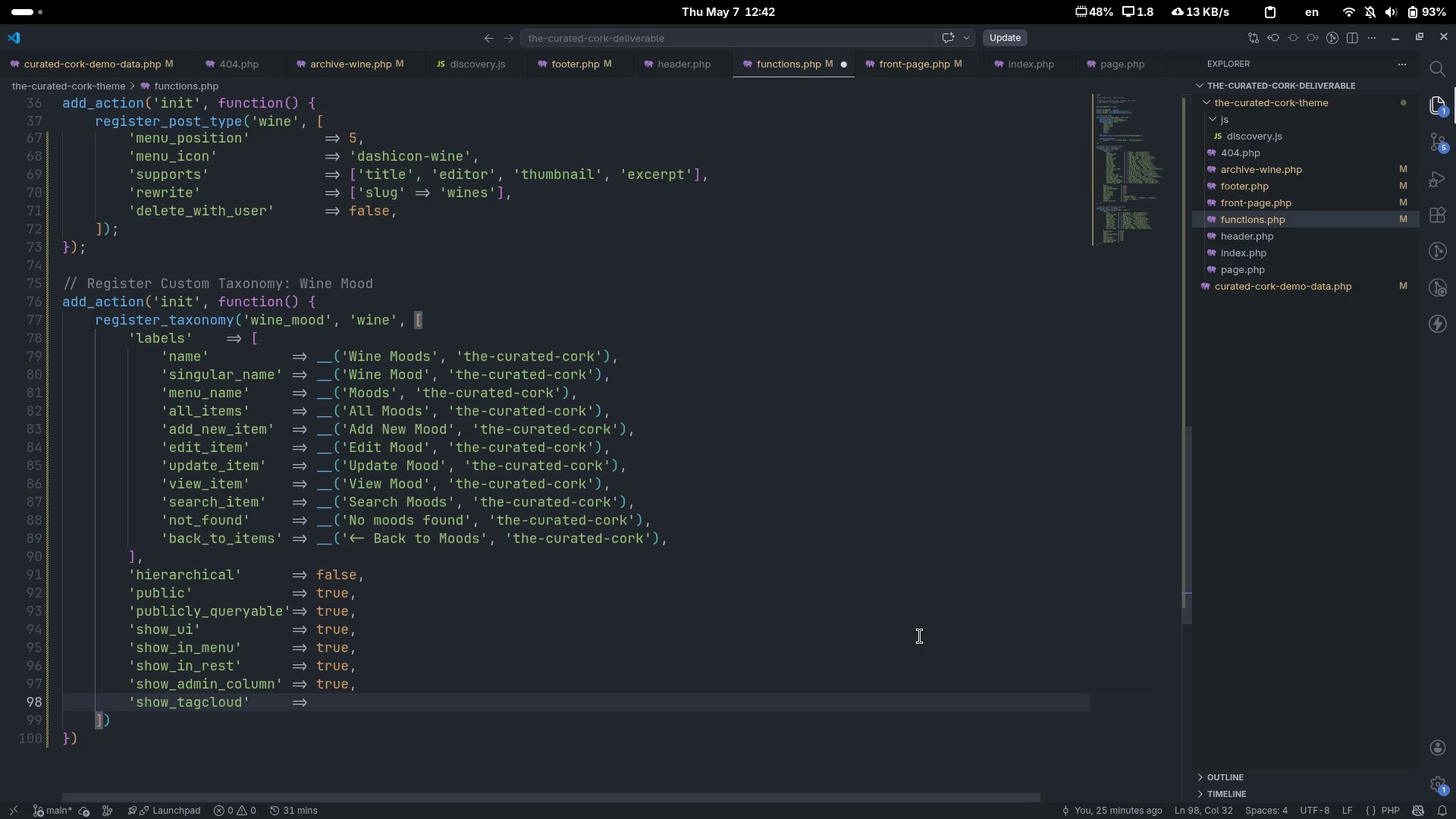 
type(falsem)
key(Backspace)
type(,)
 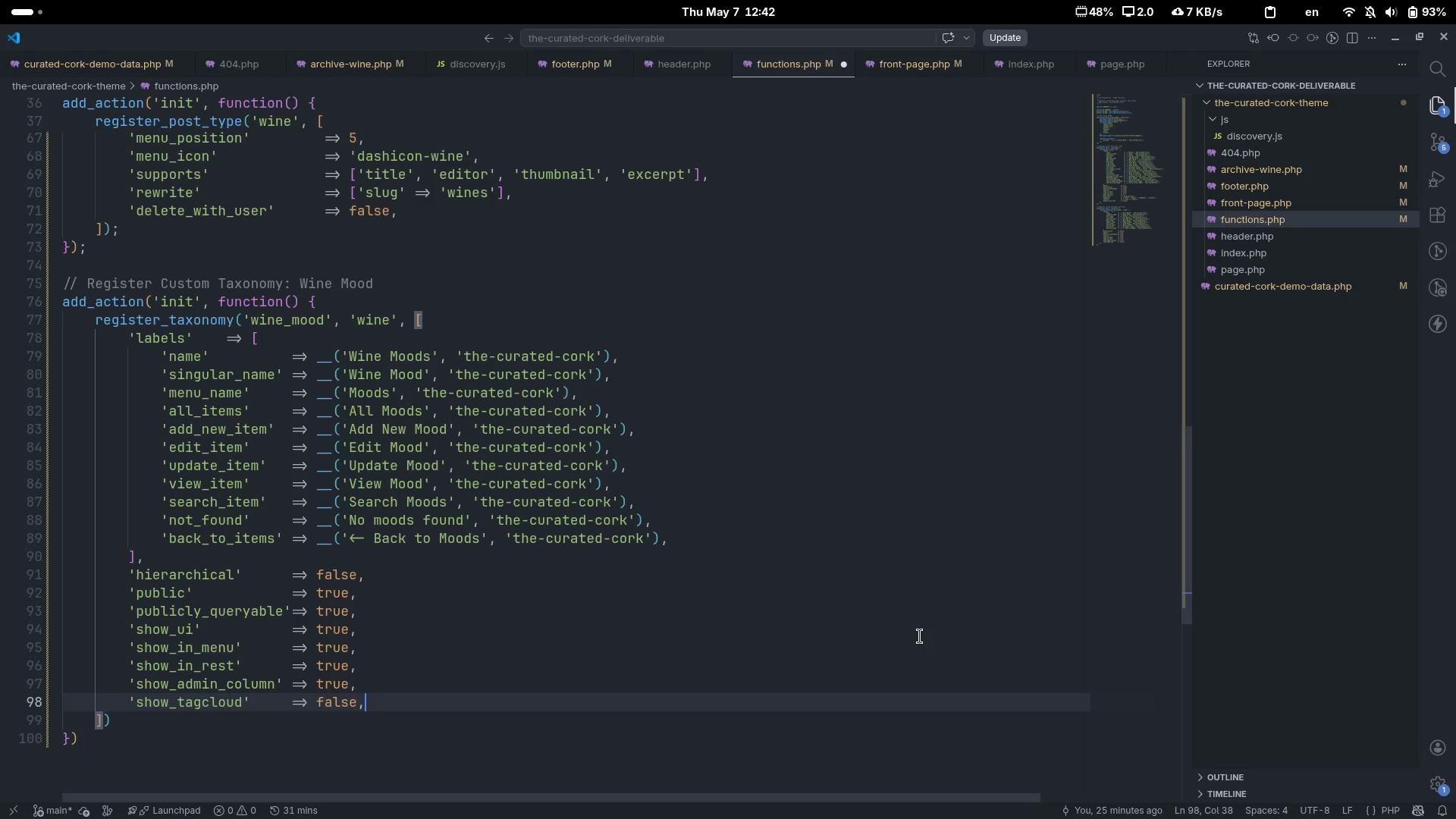 
key(Enter)
 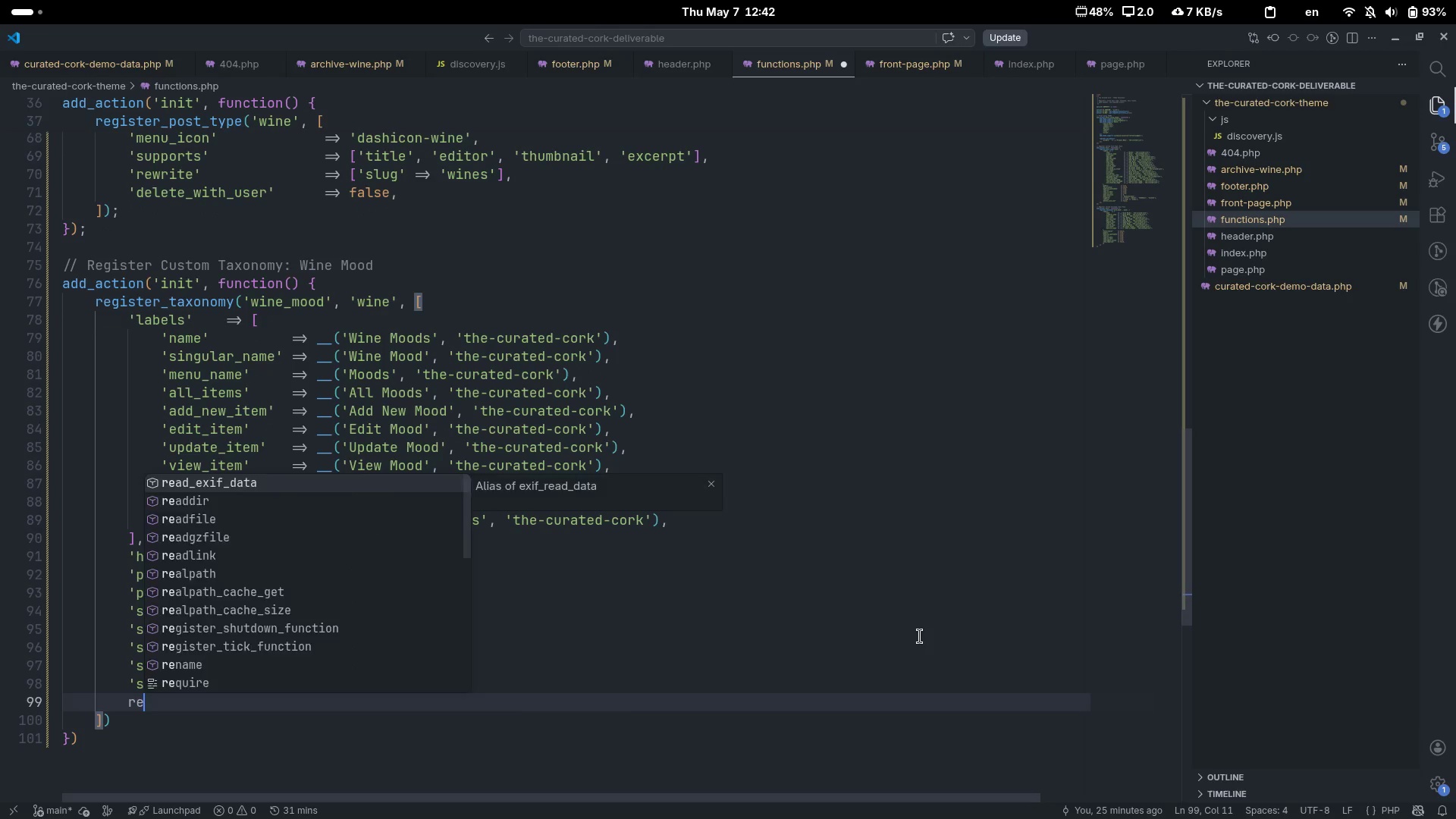 
type(req)
key(Backspace)
type(write)
 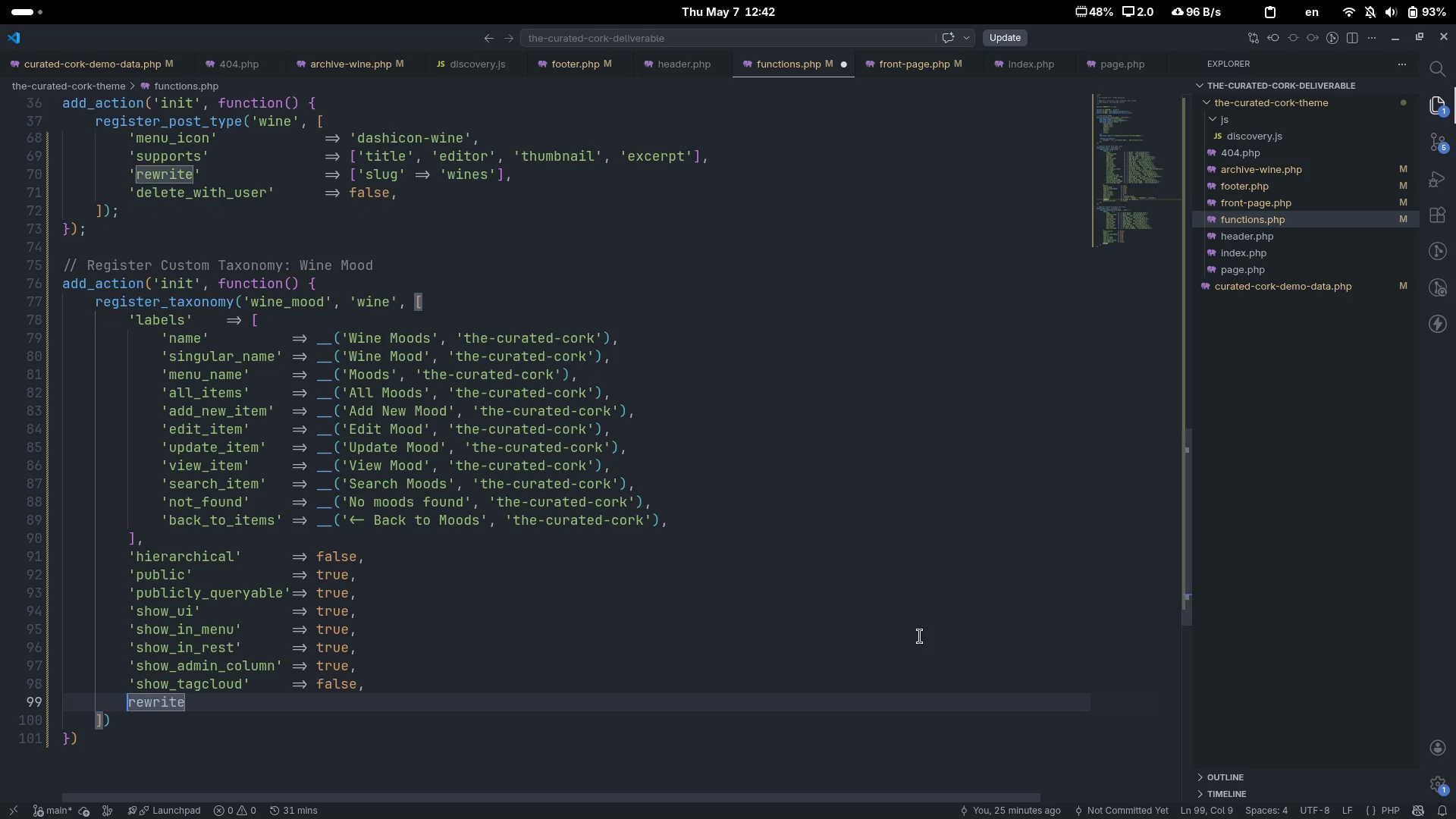 
key(Control+ArrowLeft)
 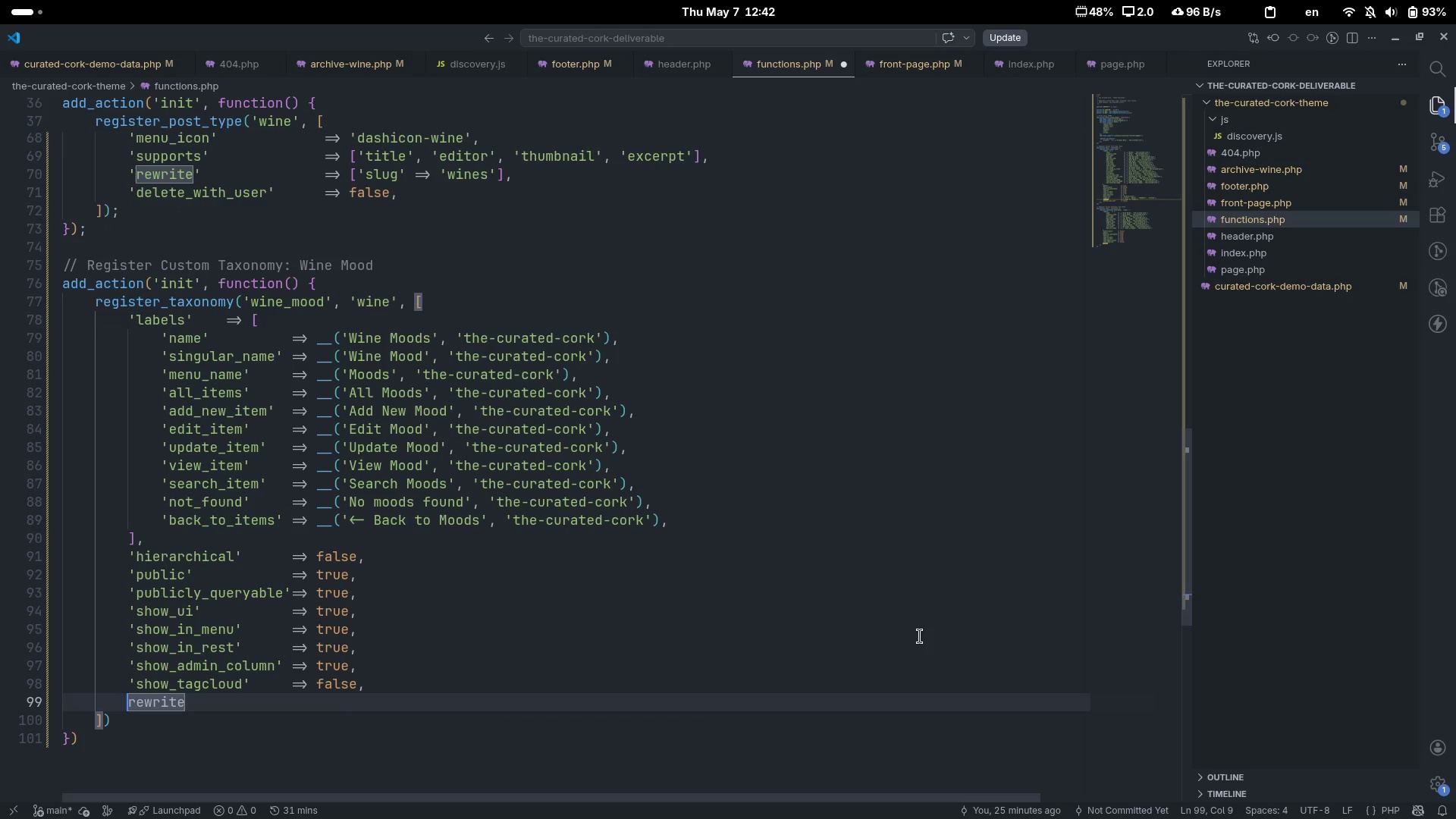 
key(Control+Shift+ShiftLeft)
 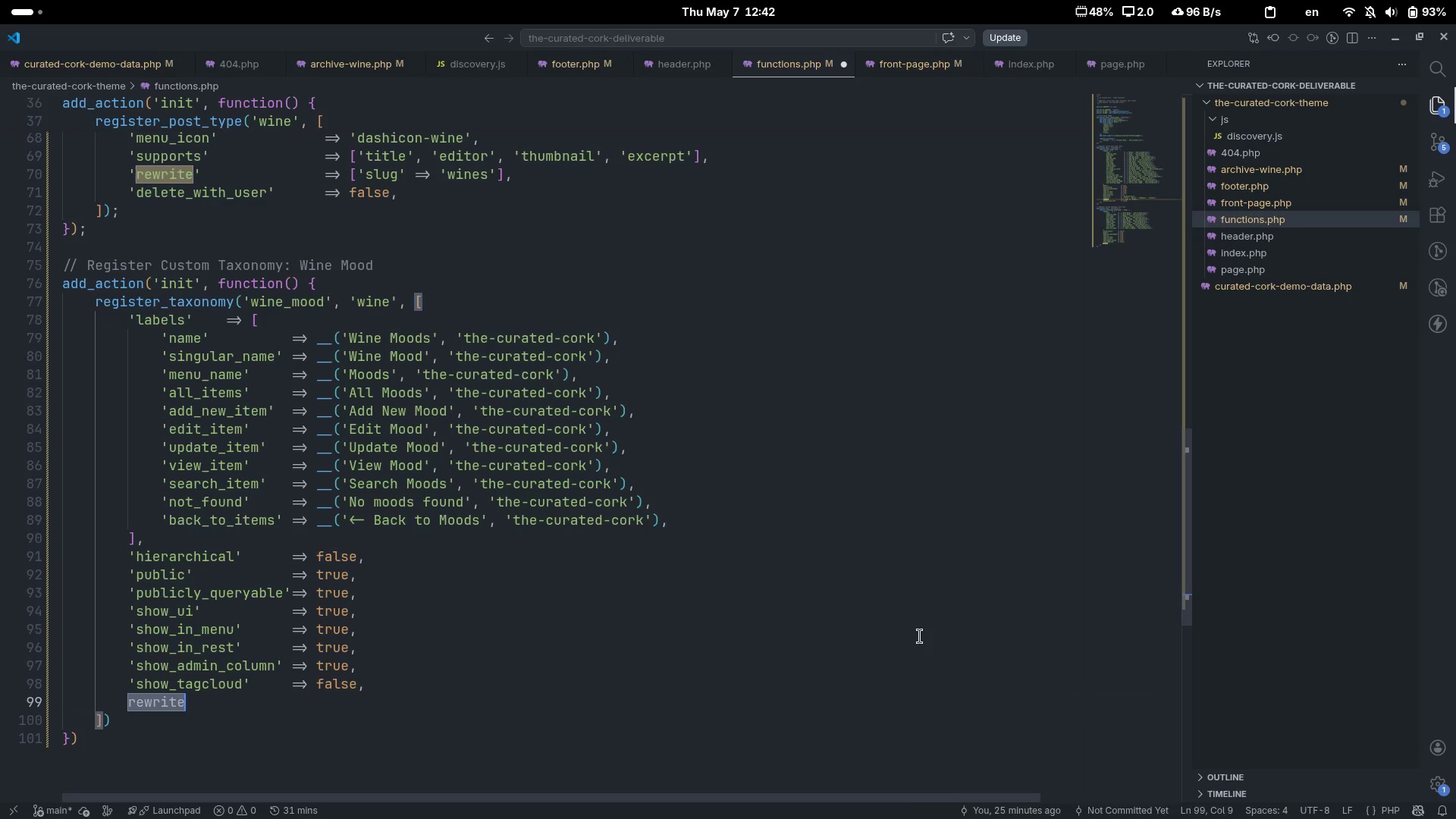 
key(Control+Shift+ArrowRight)
 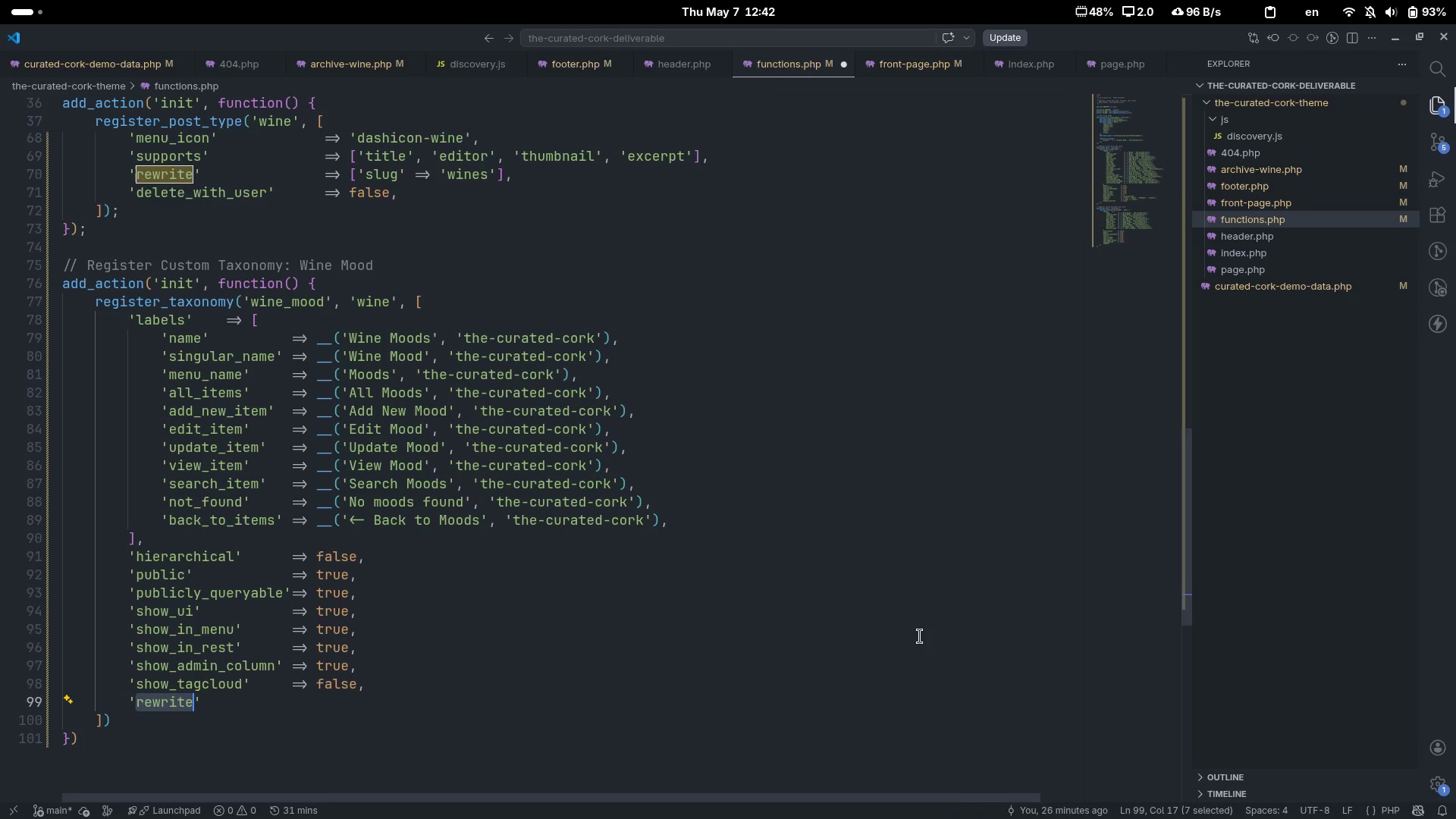 
key(Quote)
 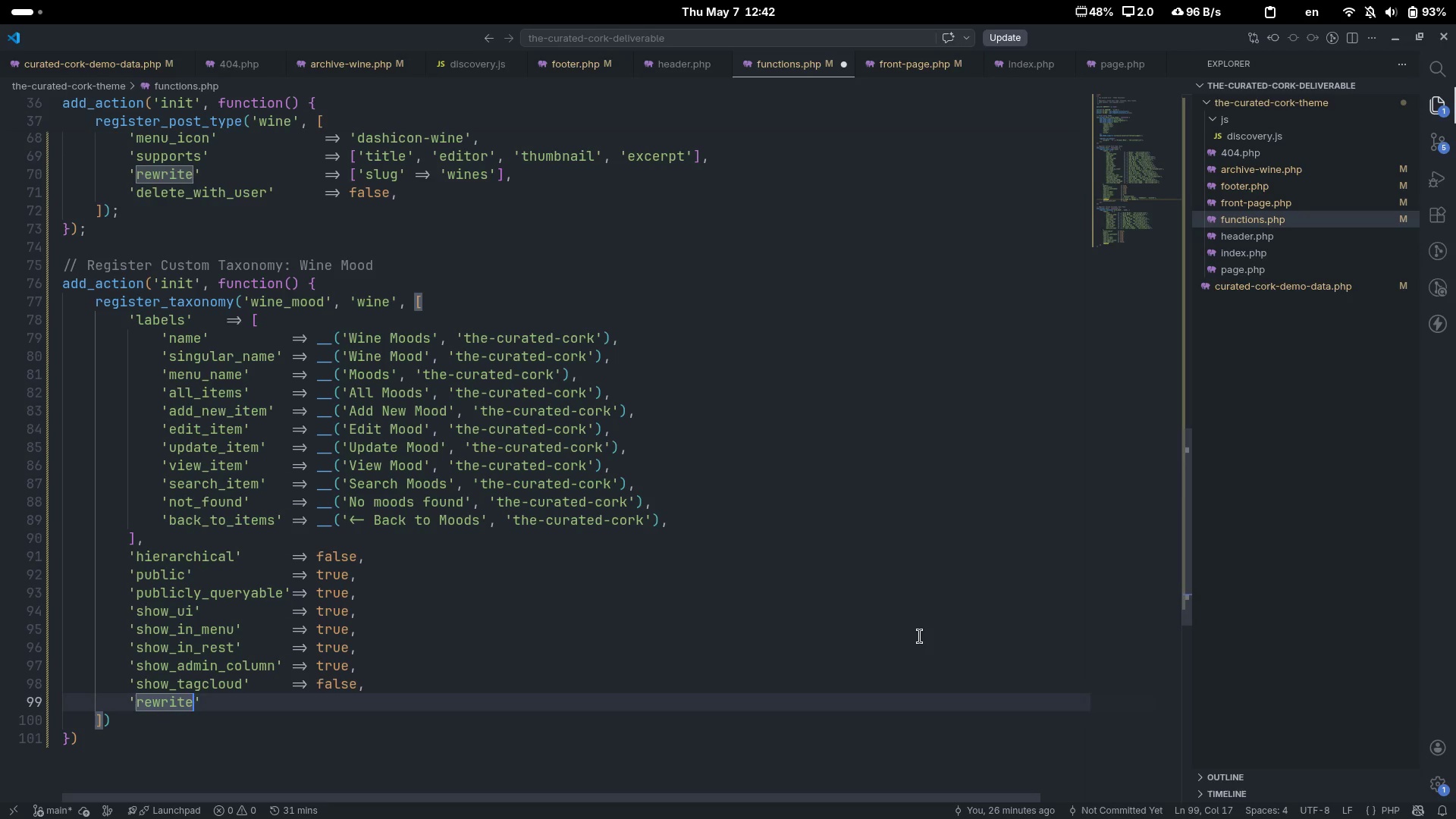 
key(ArrowRight)
 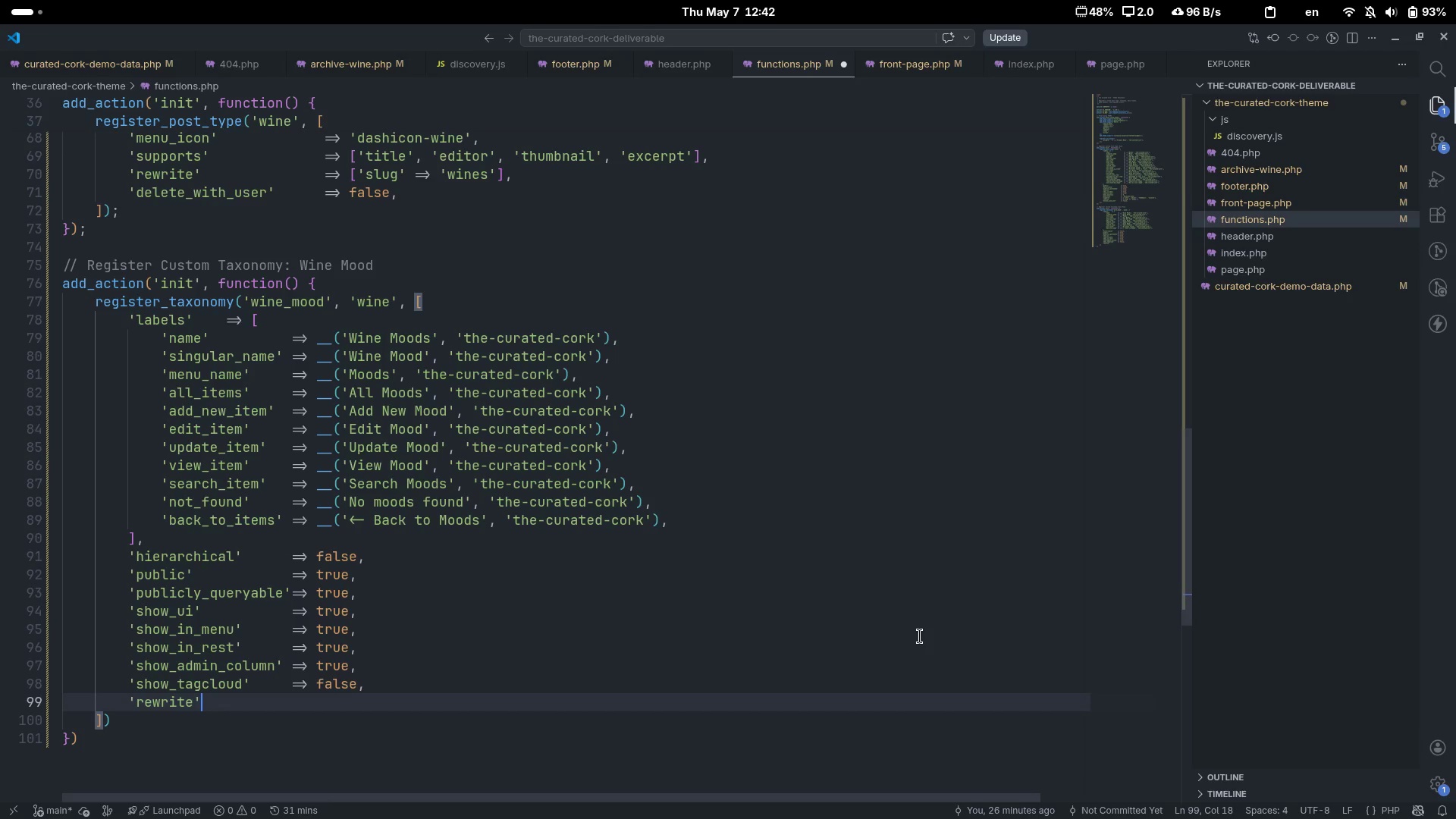 
key(ArrowRight)
 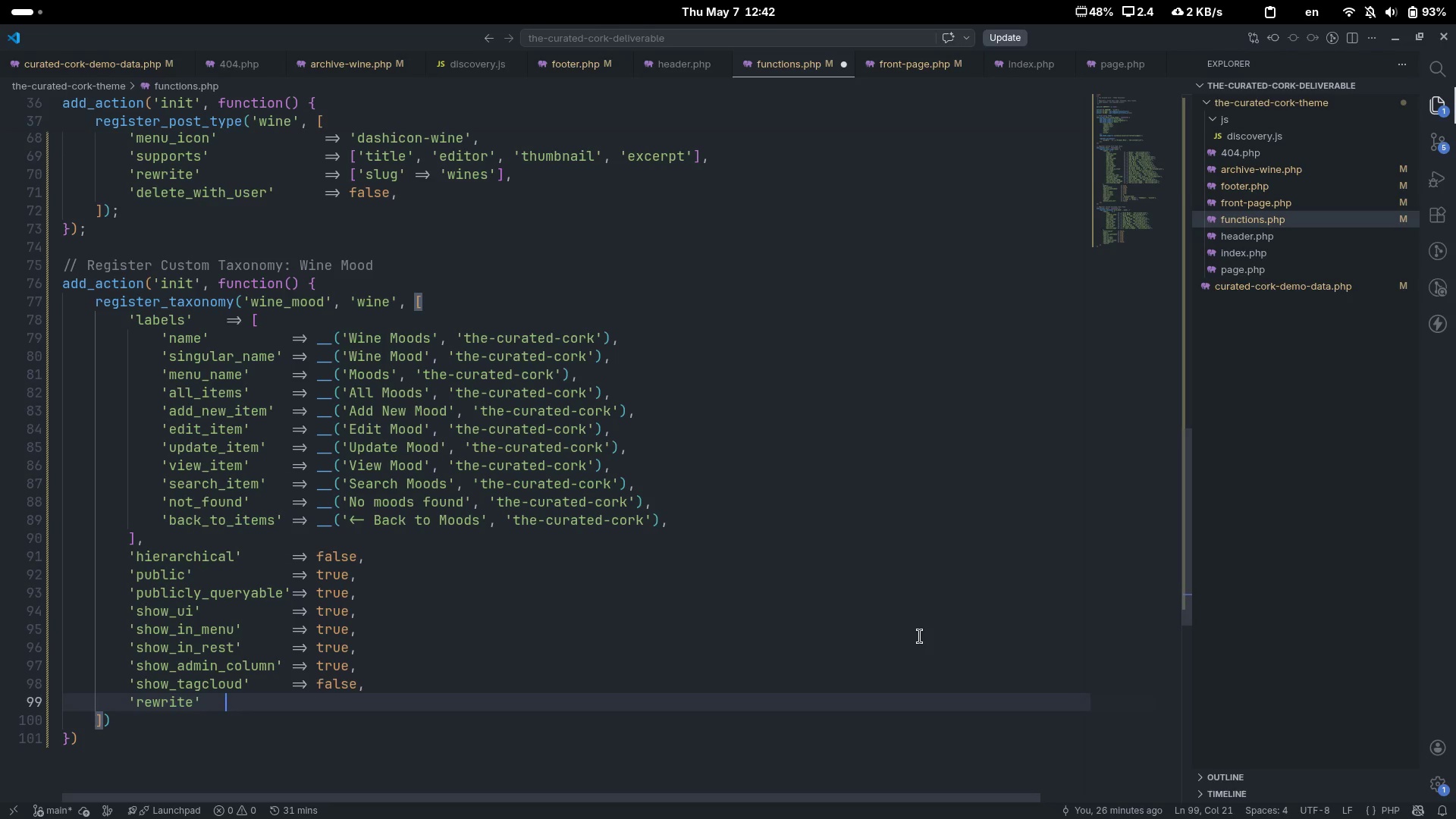 
key(Tab)
key(Tab)
key(Tab)
type(=> ['slug)
 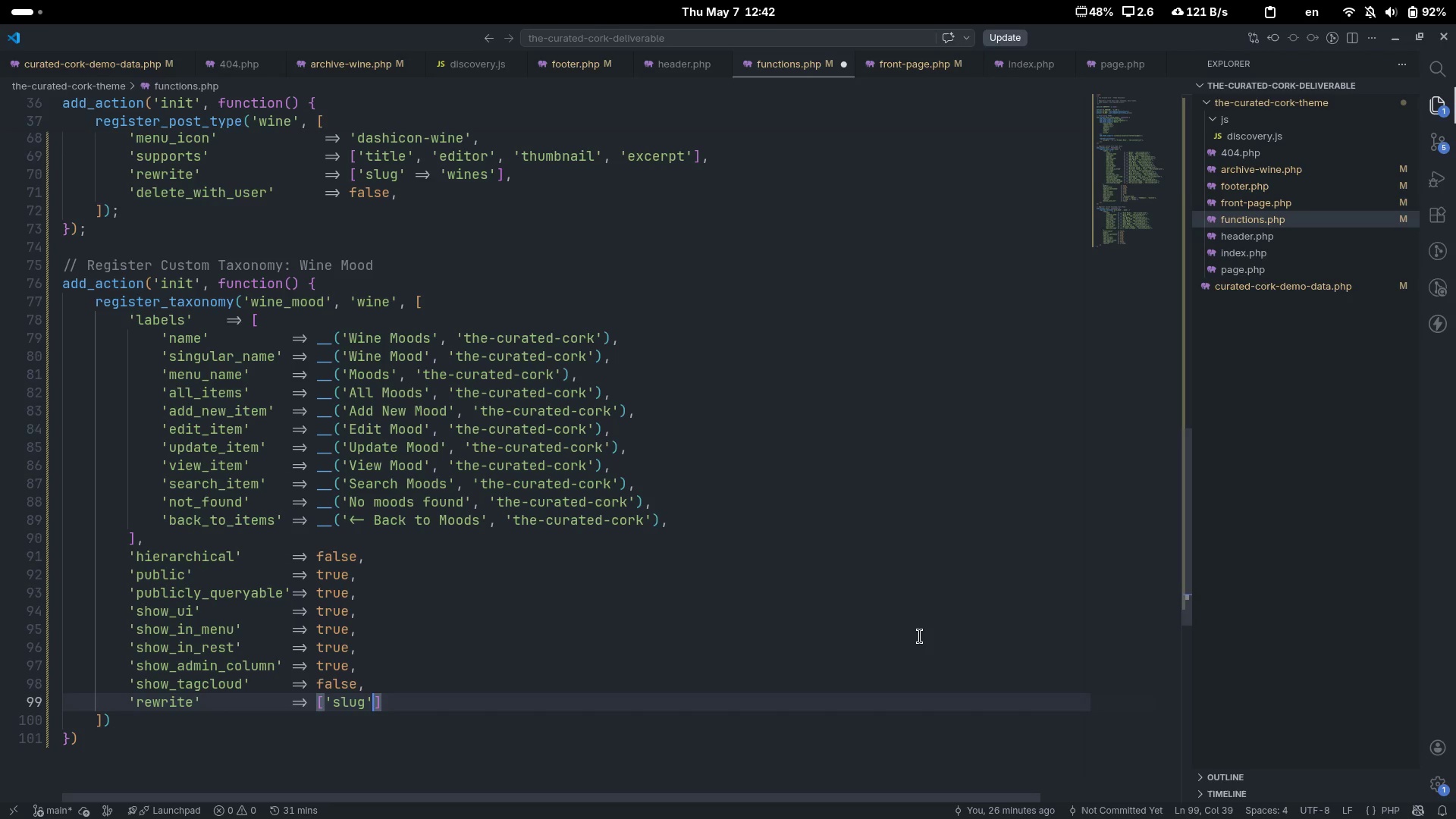 
key(ArrowRight)
 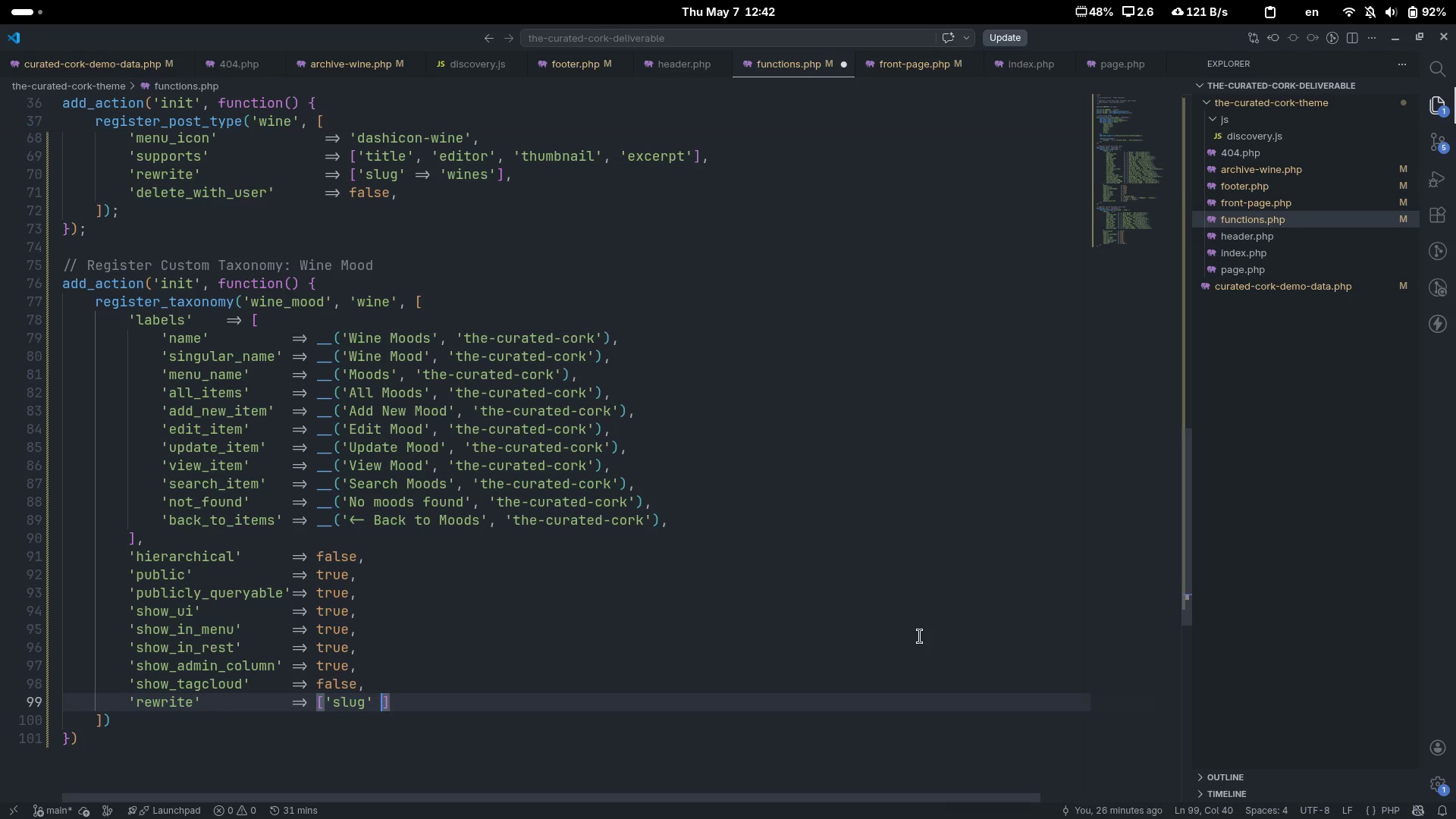 
type( => 'wine-mood[End],)
 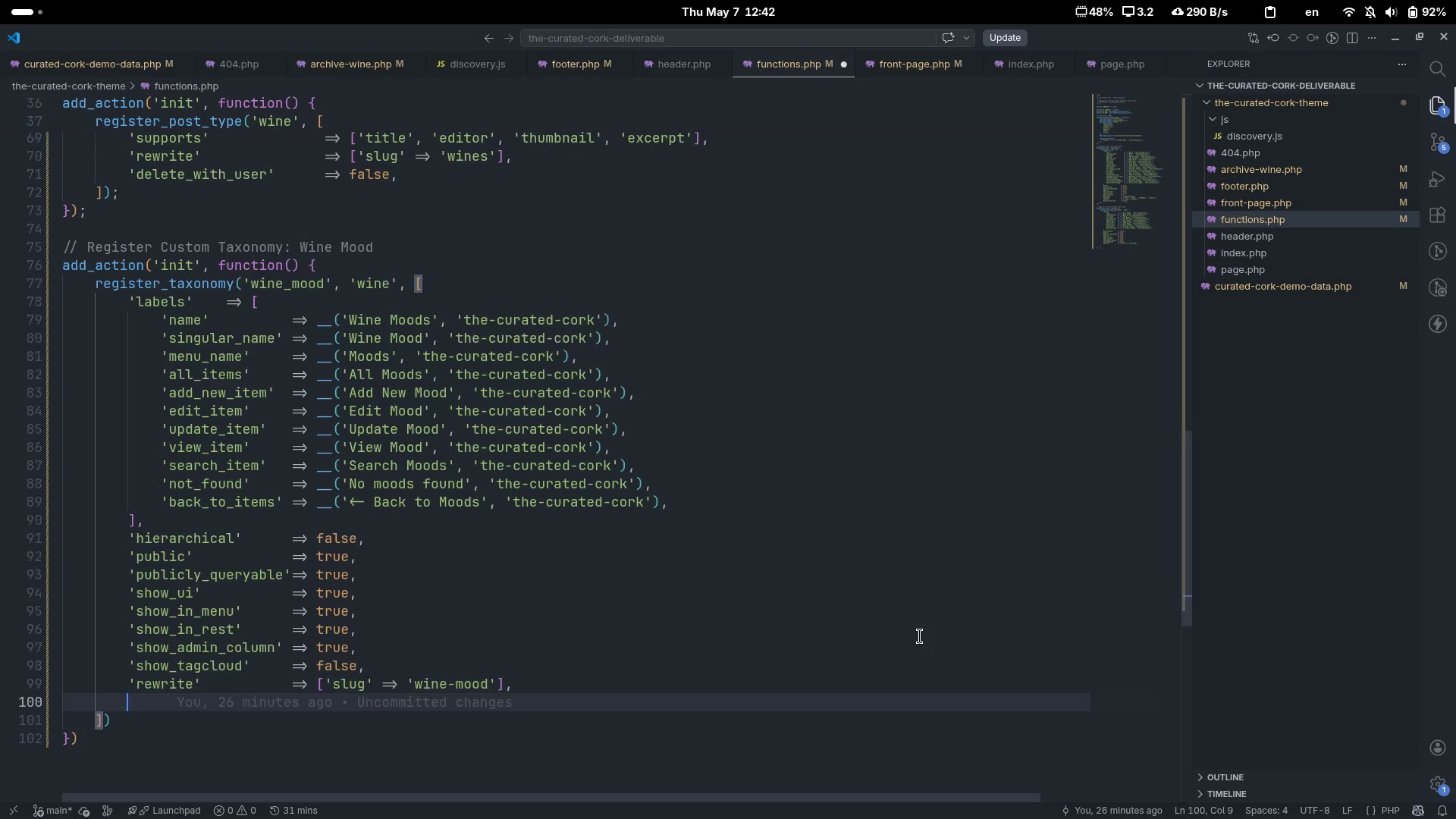 
key(Enter)
 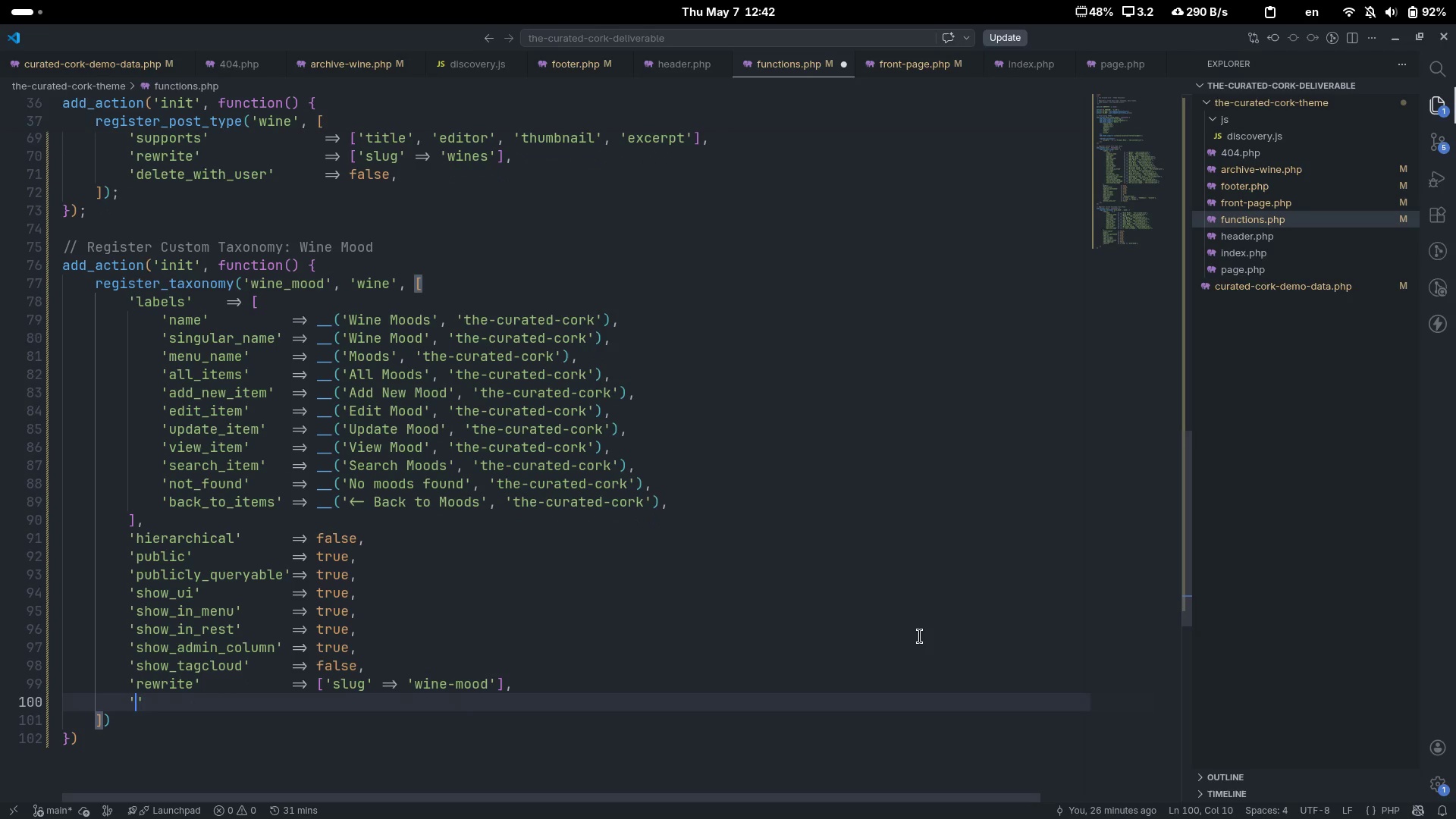 
type('query_var)
 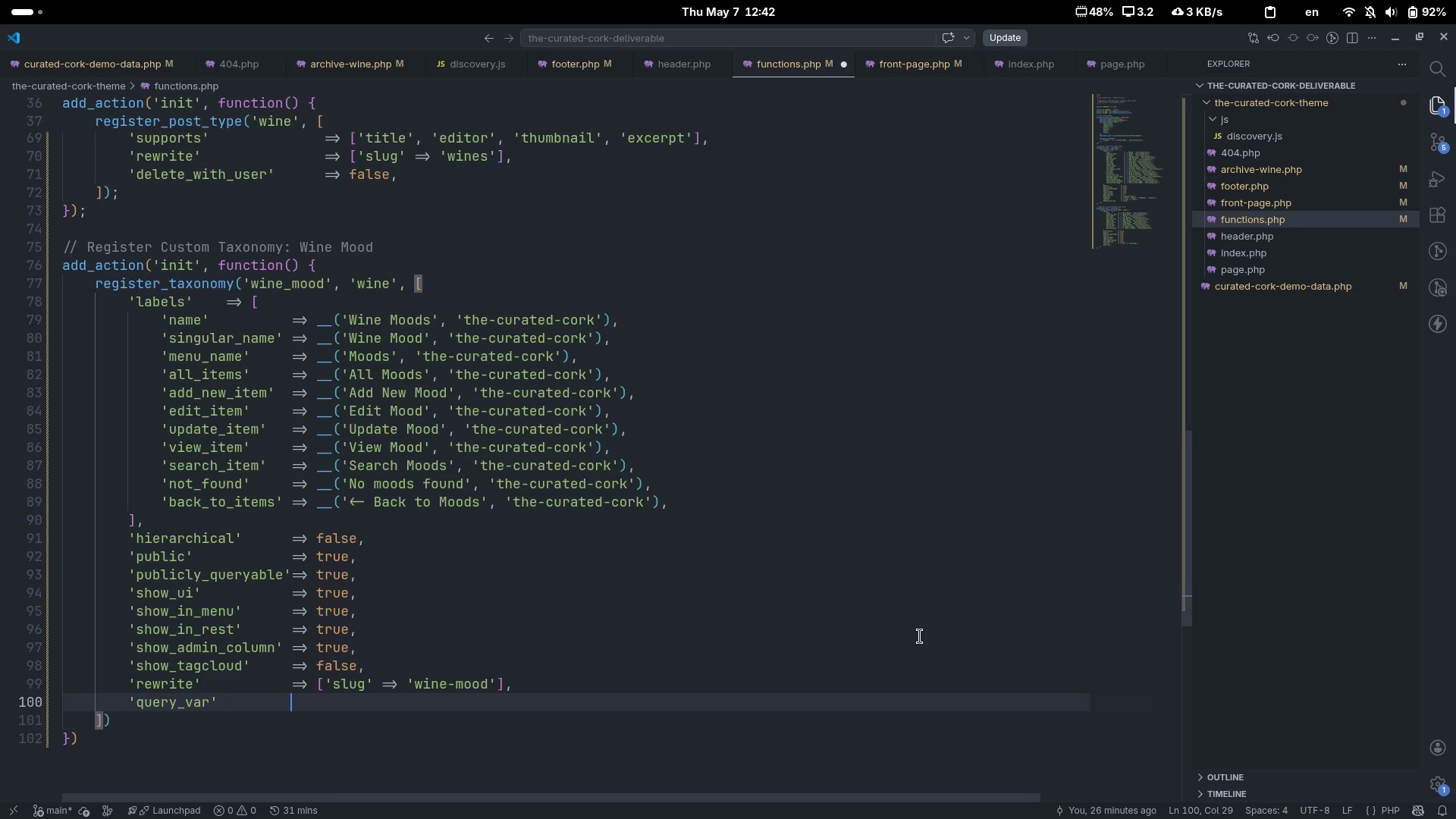 
 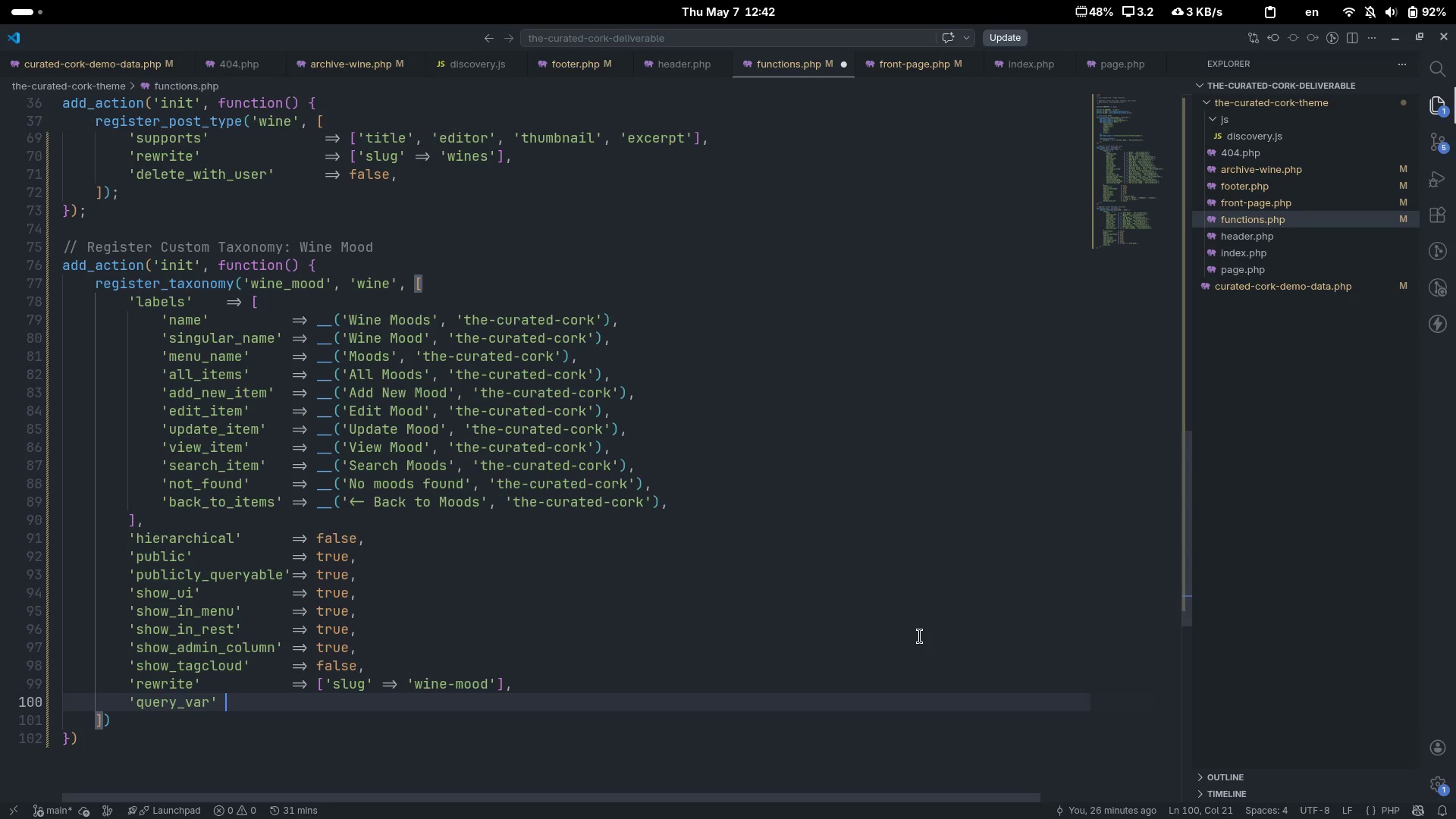 
key(ArrowRight)
 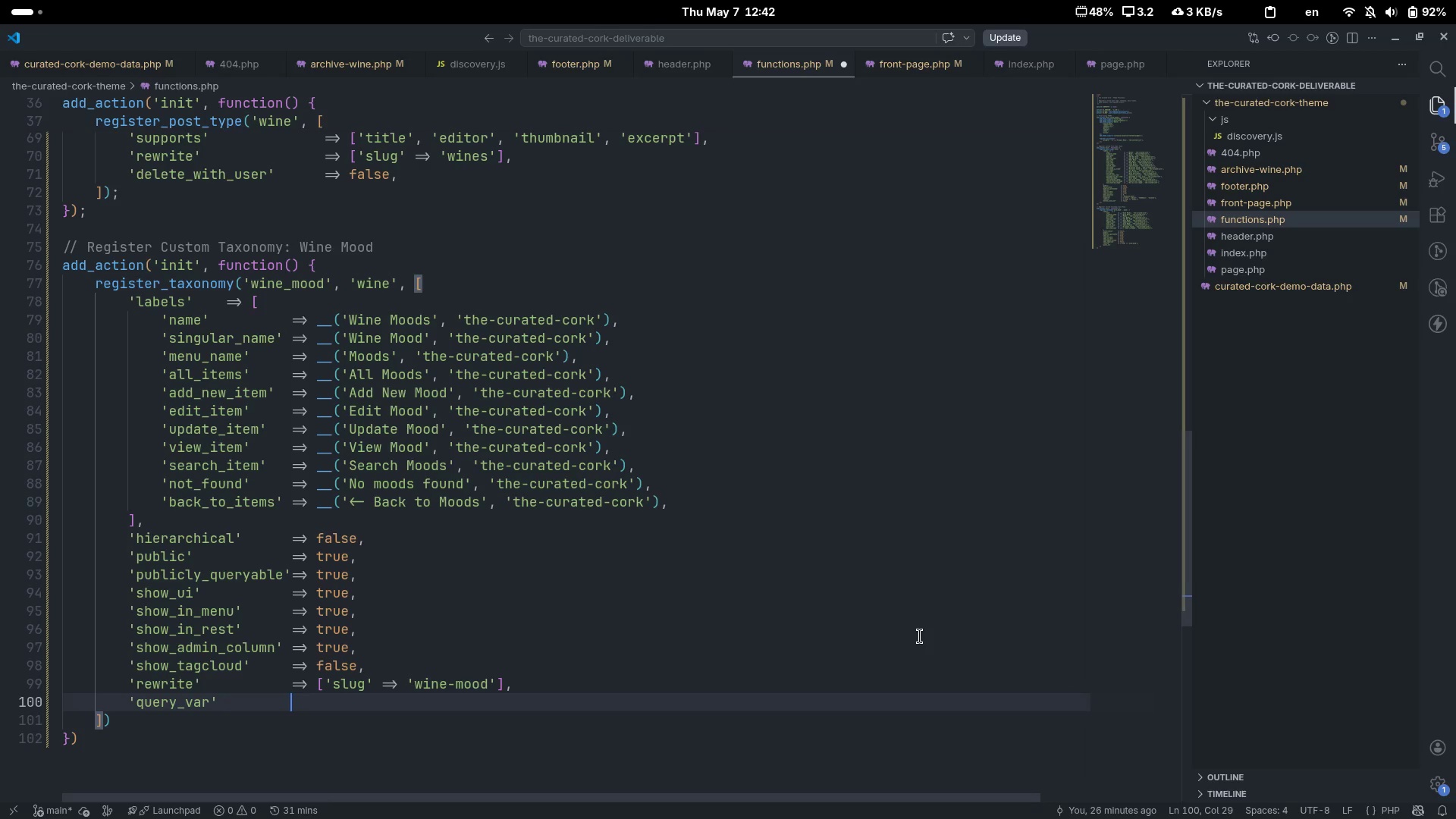 
key(Tab)
key(Tab)
key(Tab)
type(=> true,)
 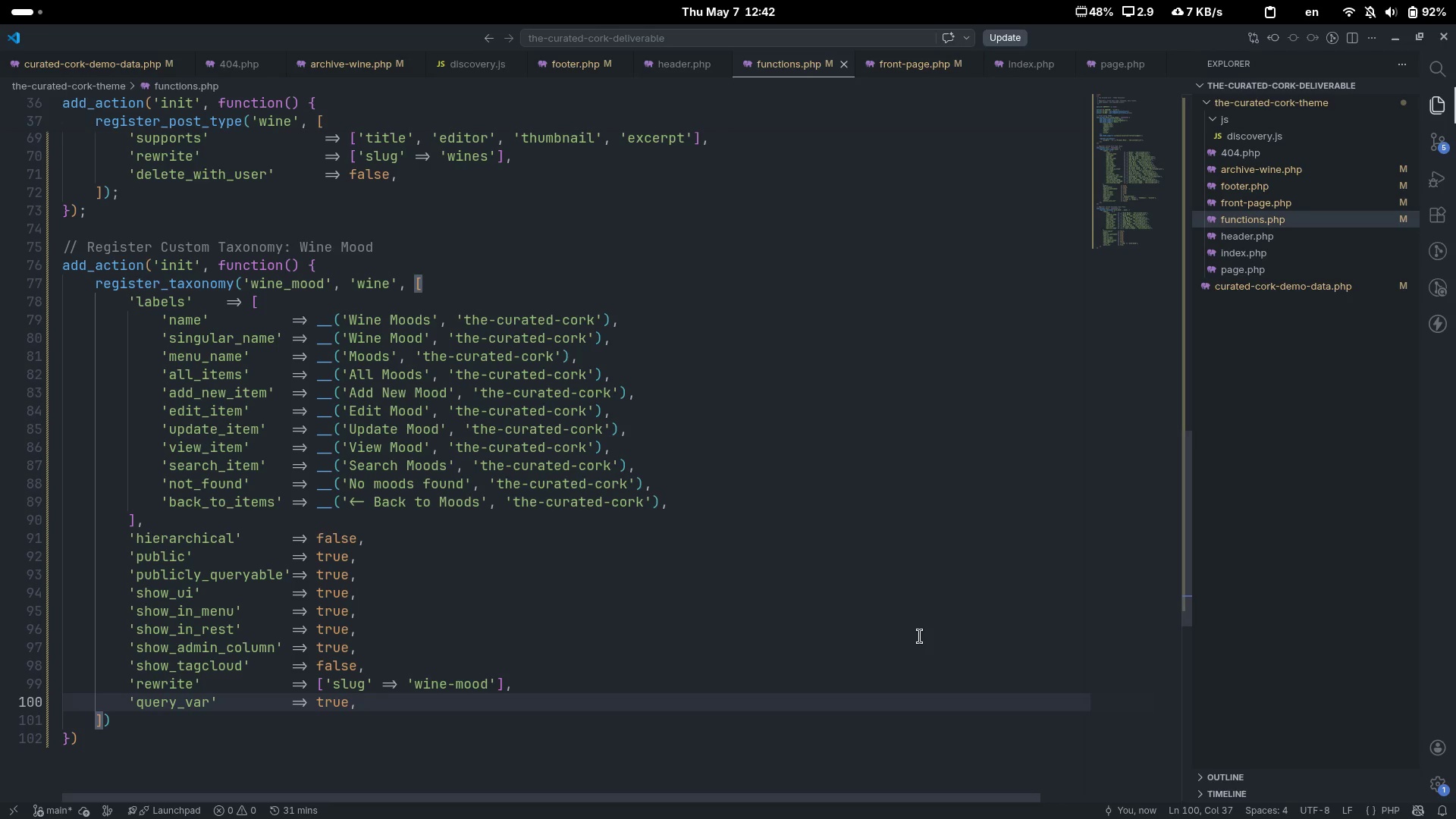 
key(Control+ControlLeft)
 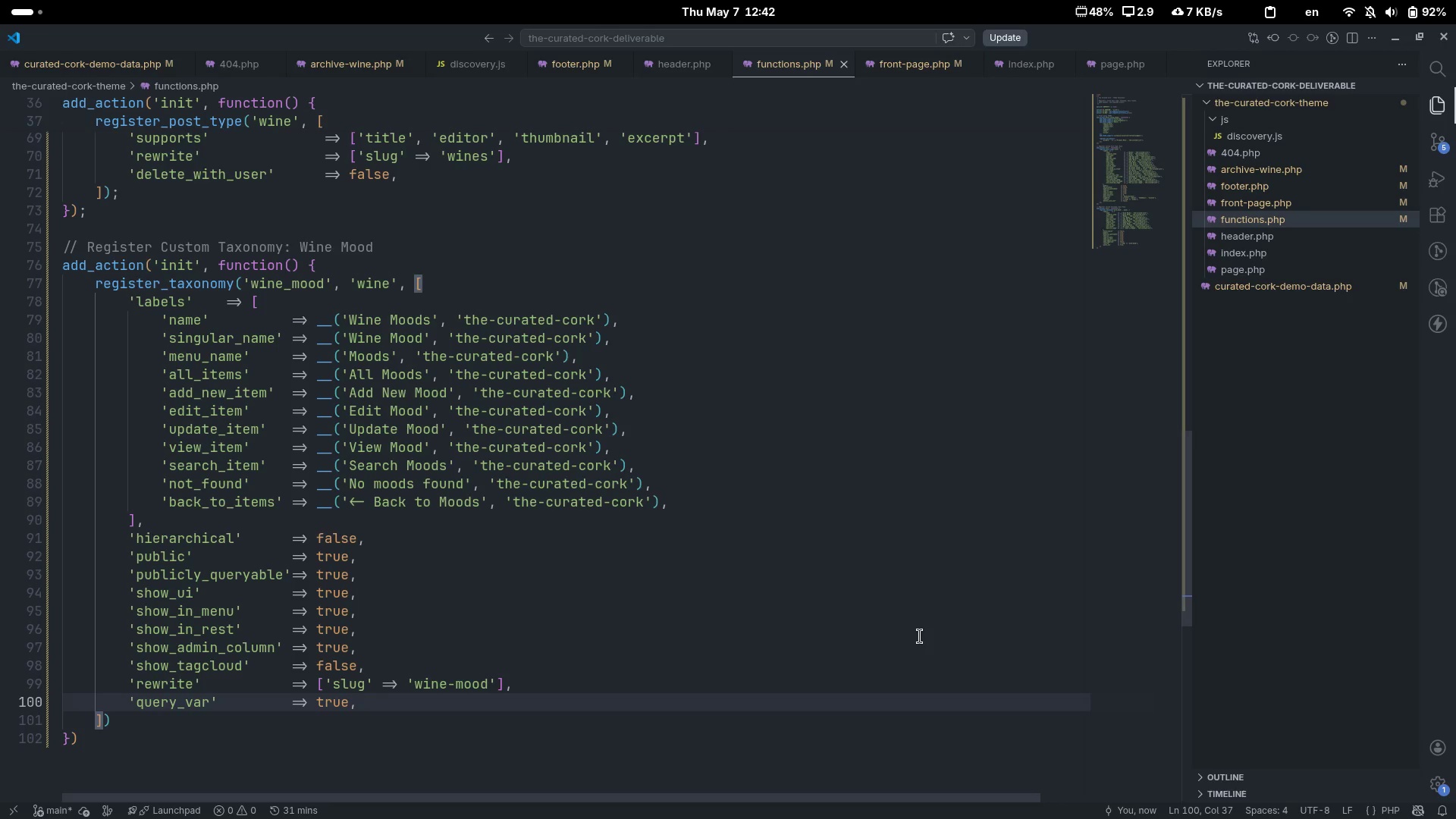 
key(Control+S)
 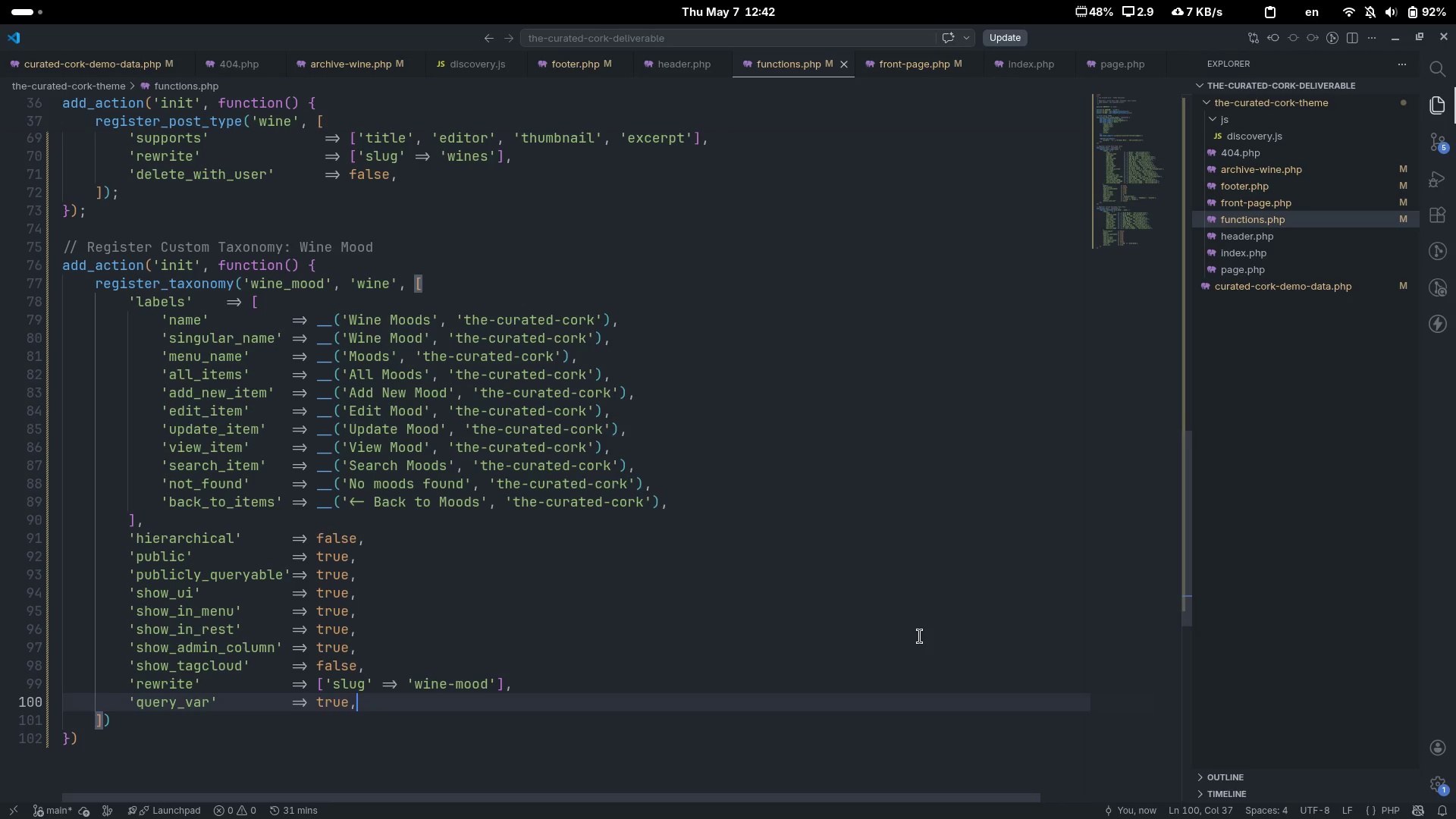 
key(Control+ControlLeft)
 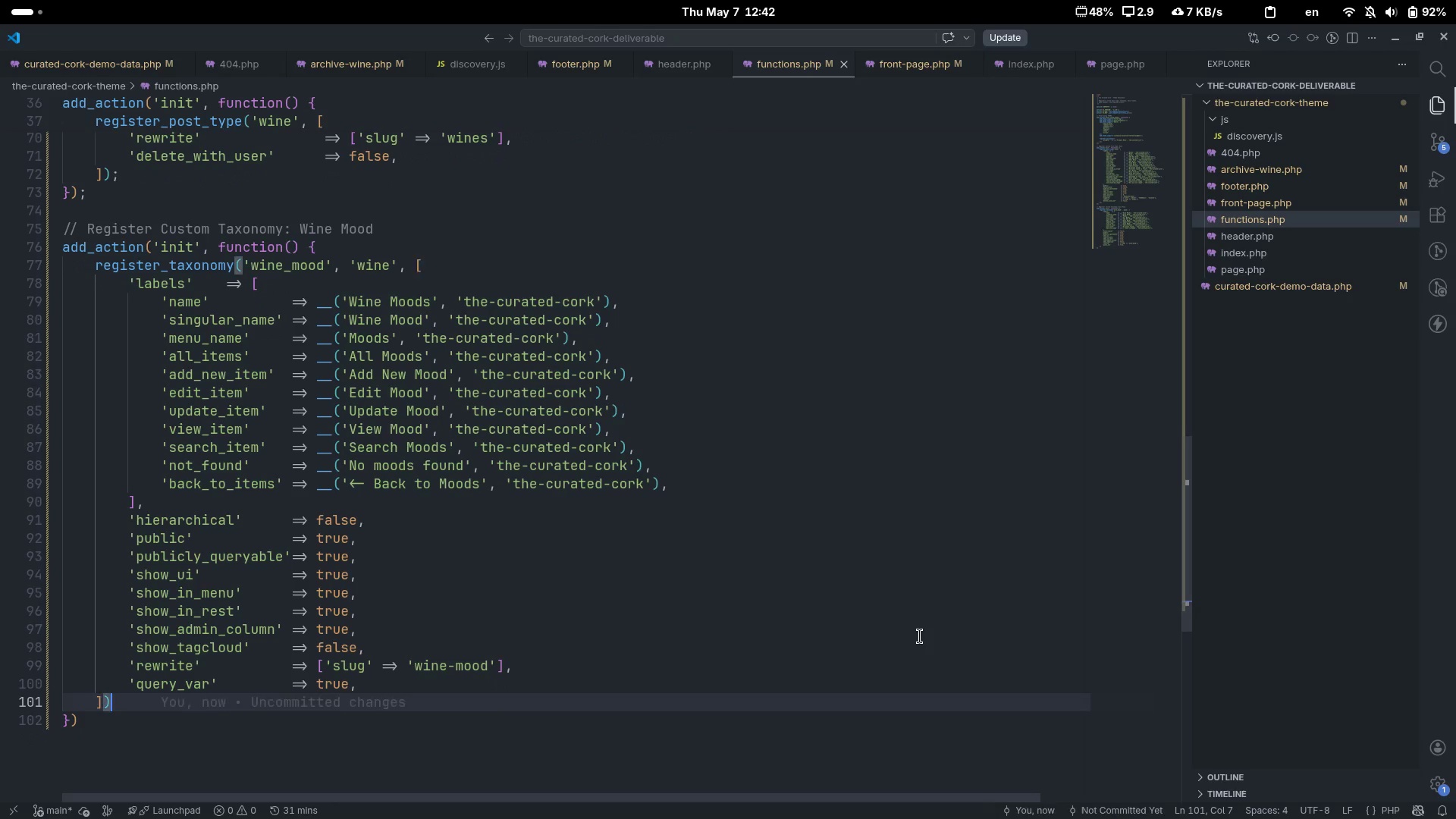 
key(Control+S)
 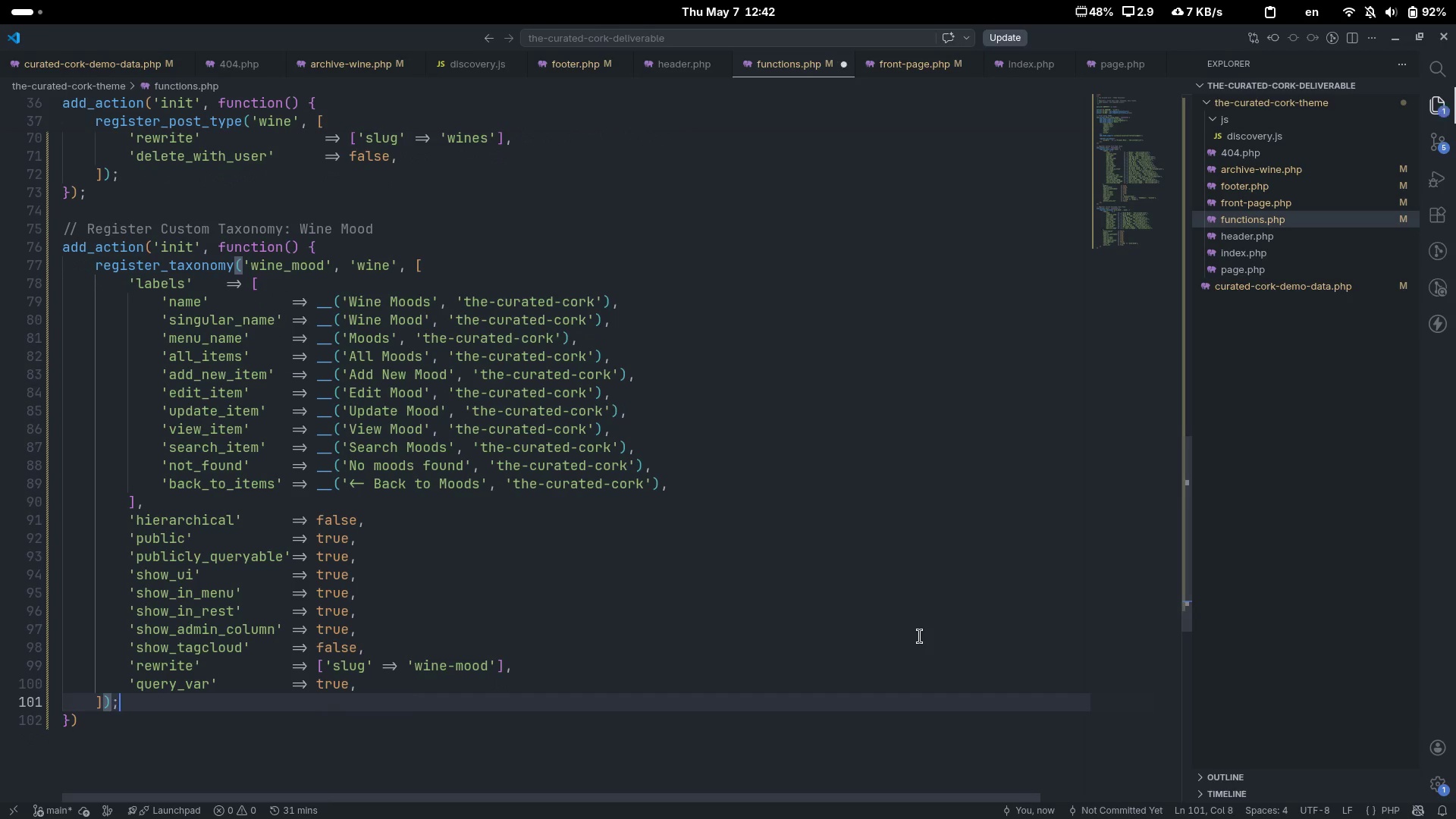 
key(ArrowDown)
 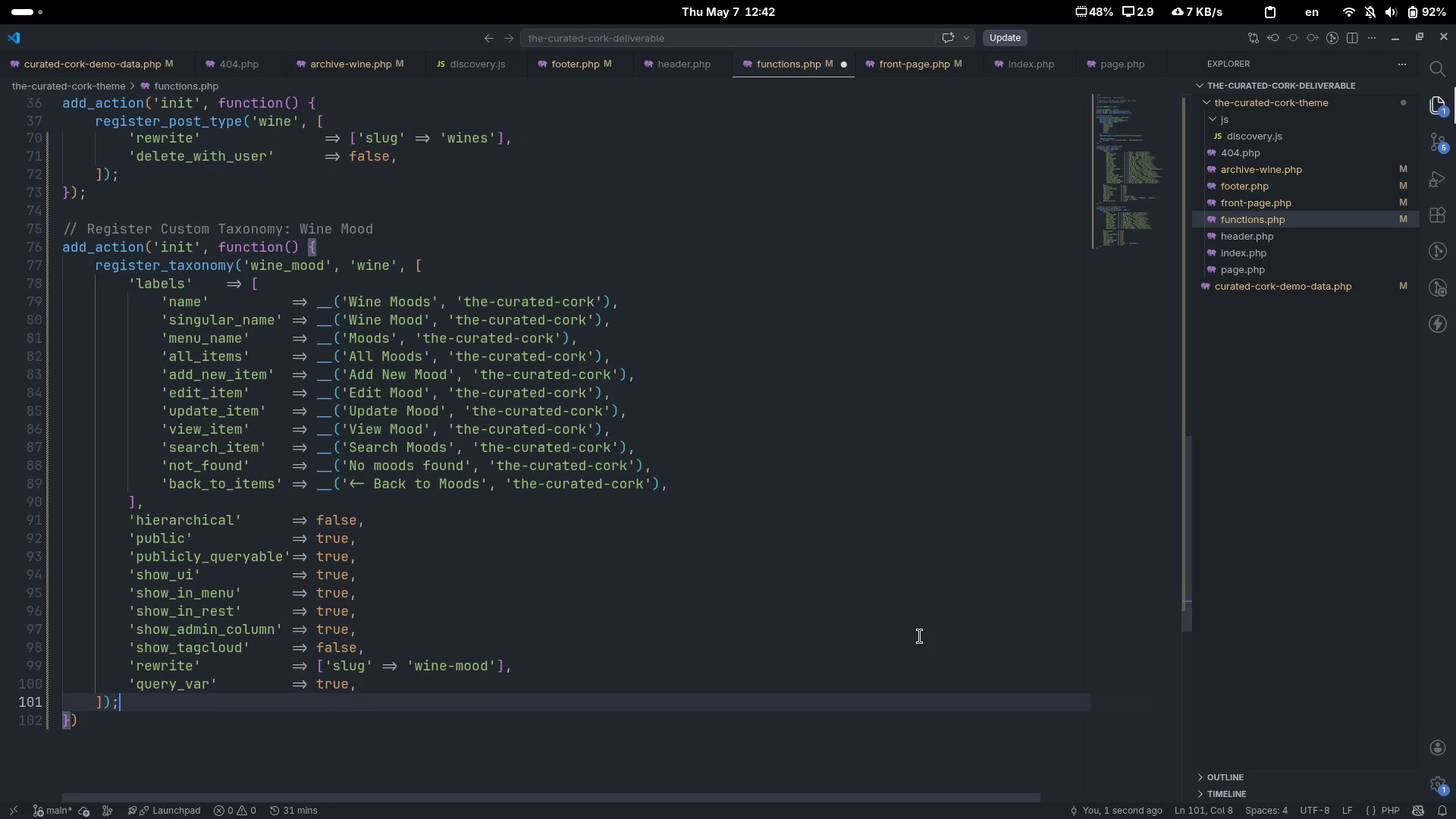 
key(Semicolon)
 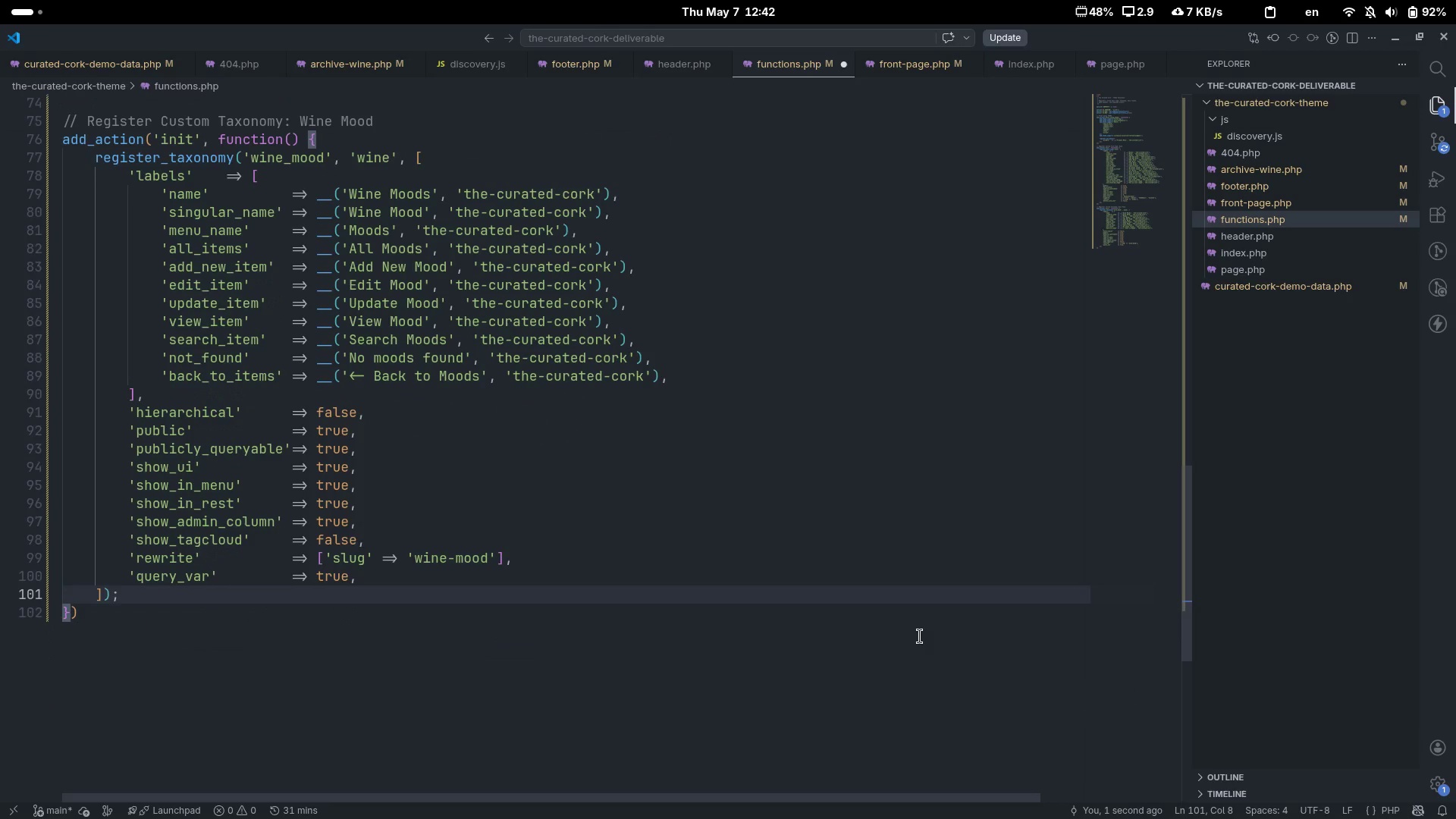 
scroll: coordinate [920, 636], scroll_direction: down, amount: 3.0
 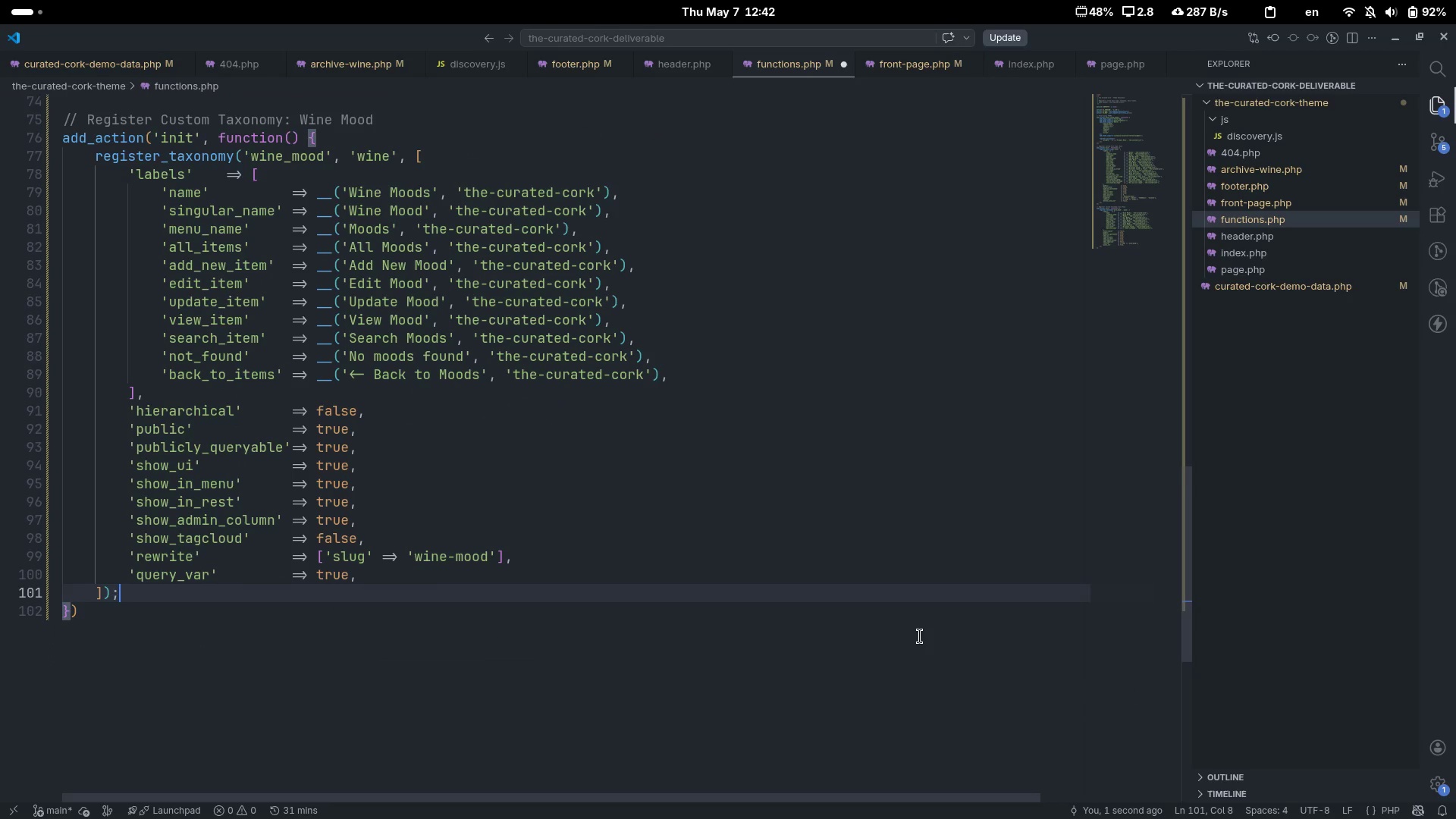 
key(Enter)
 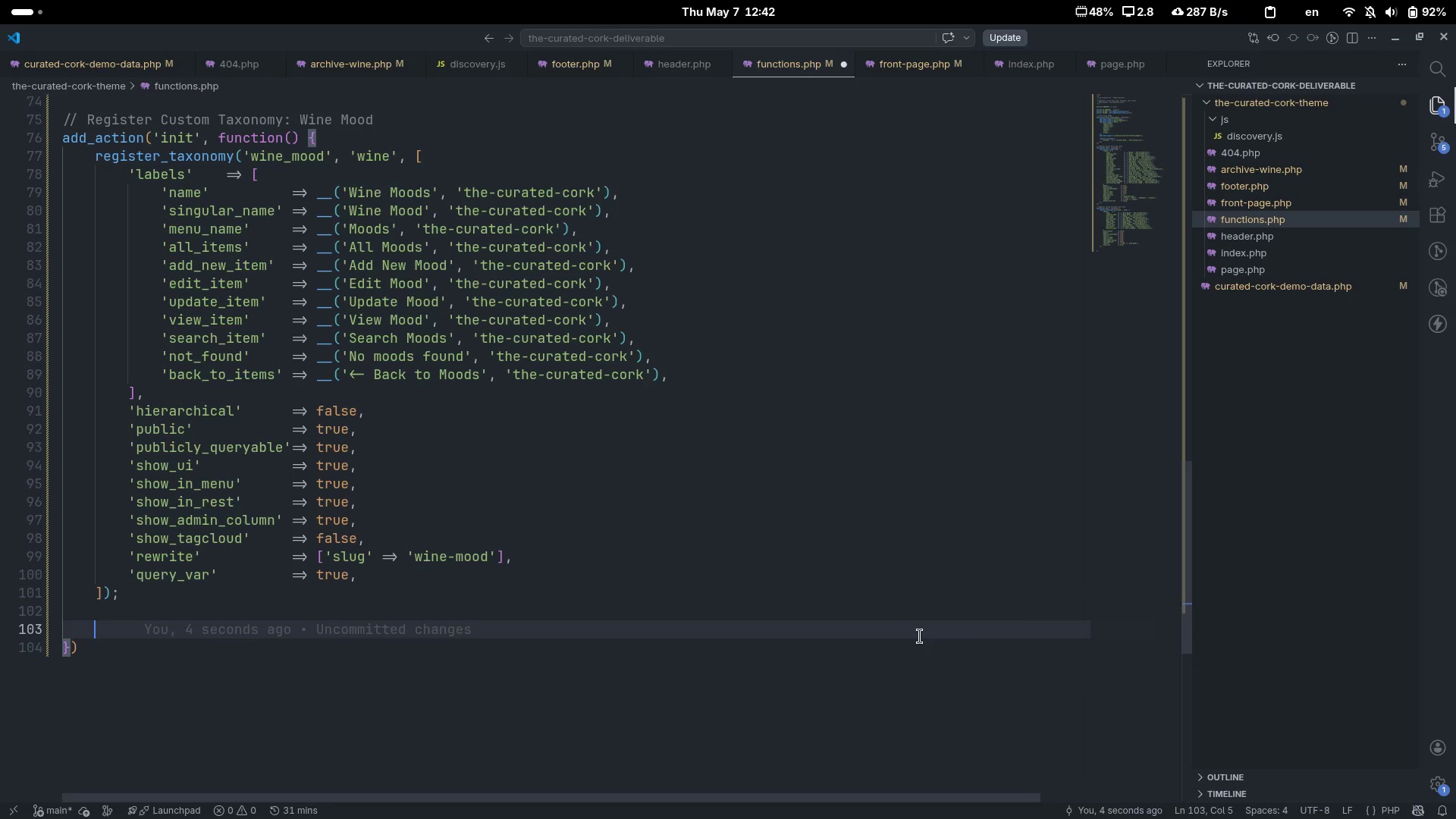 
key(Enter)
 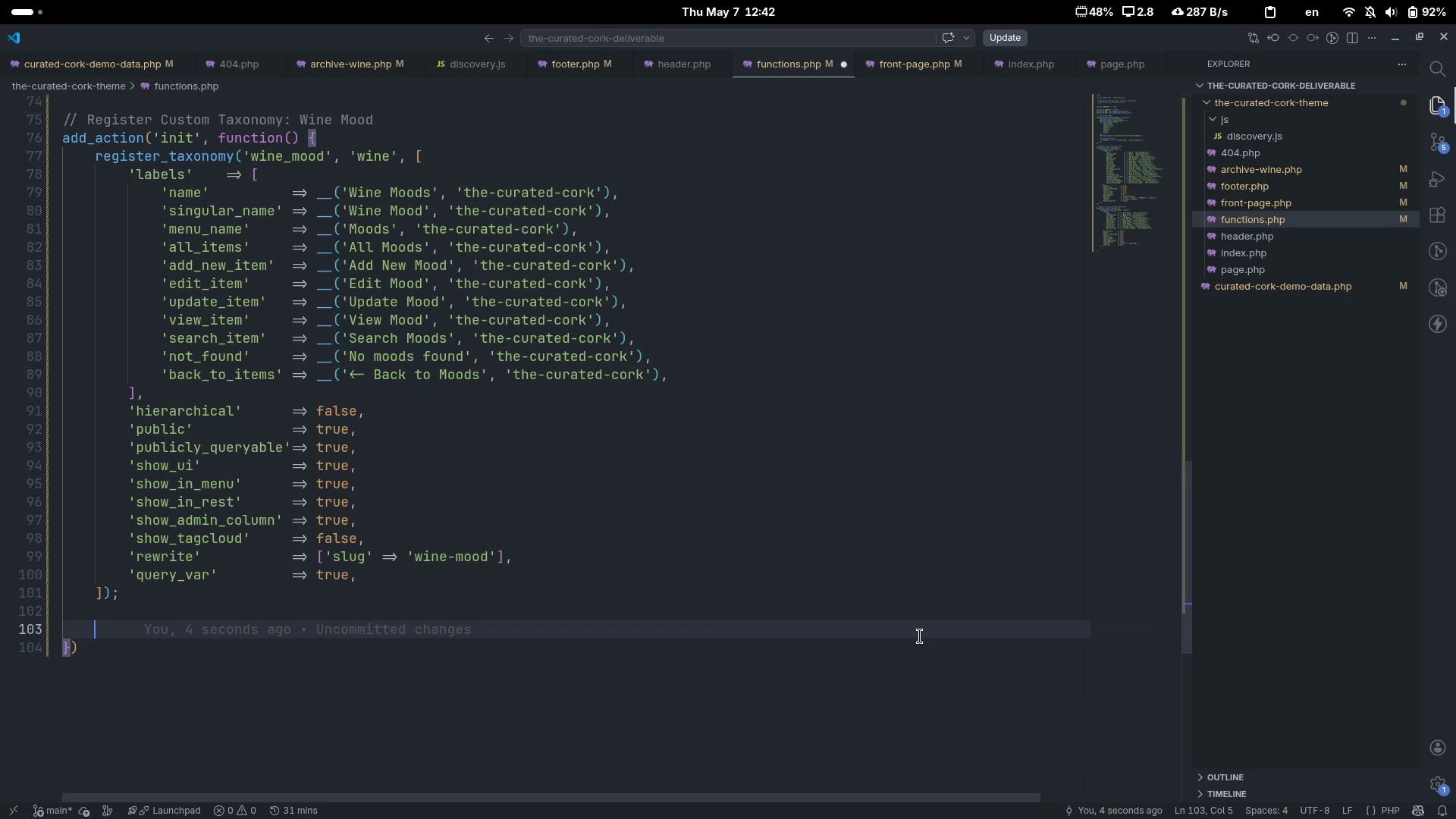 
key(Control+ControlLeft)
 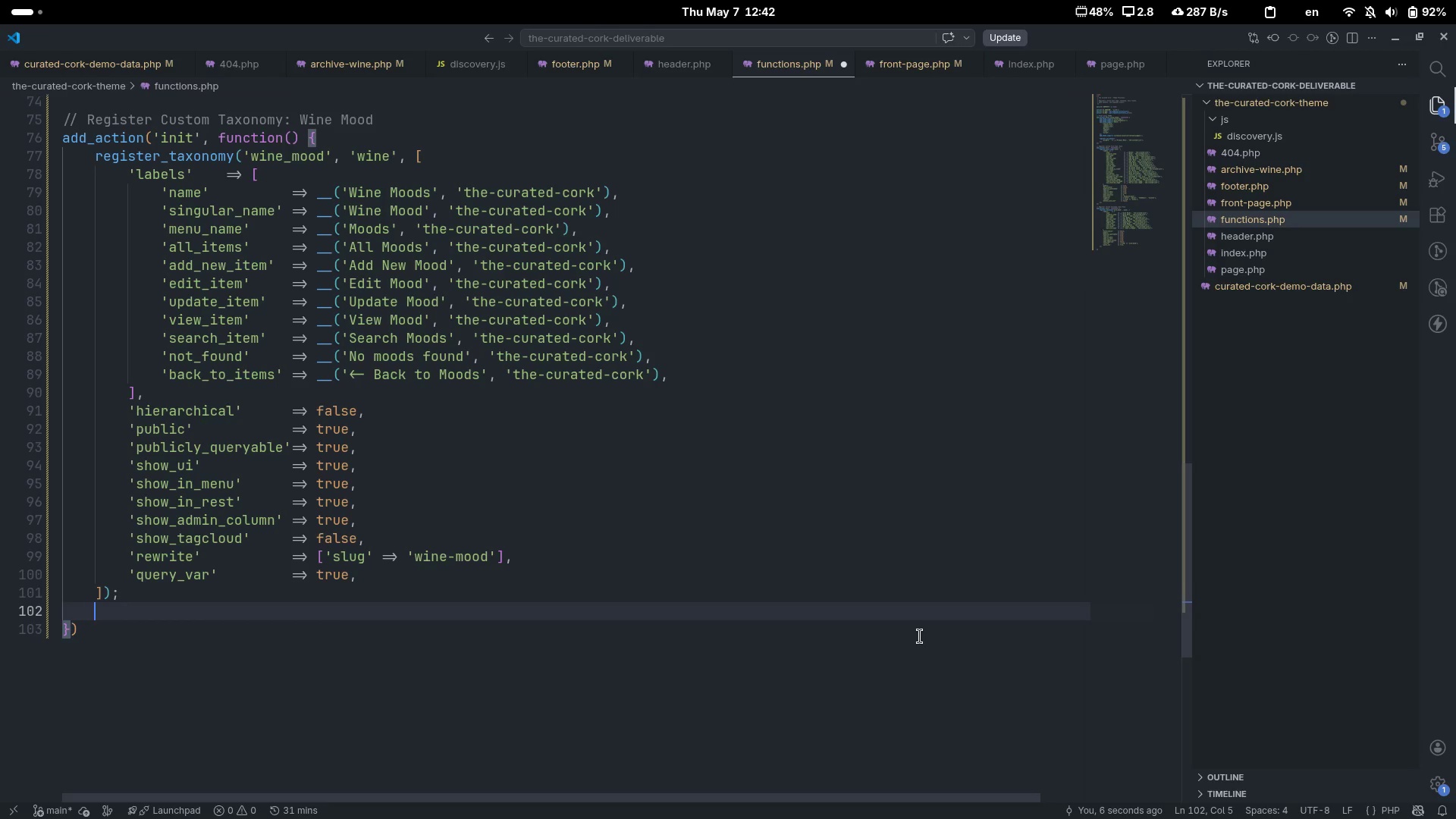 
key(Control+Z)
 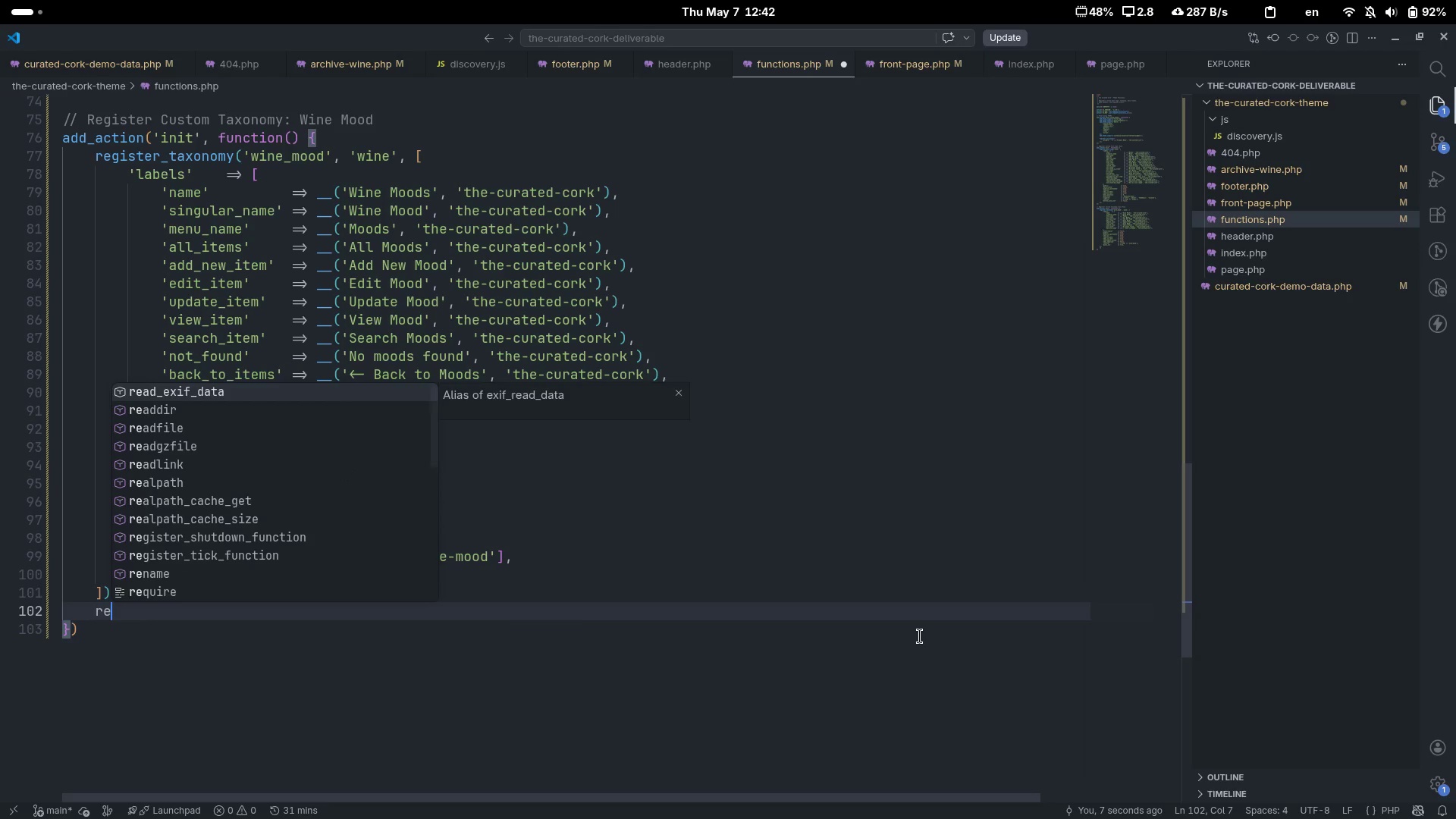 
type(reguster)
 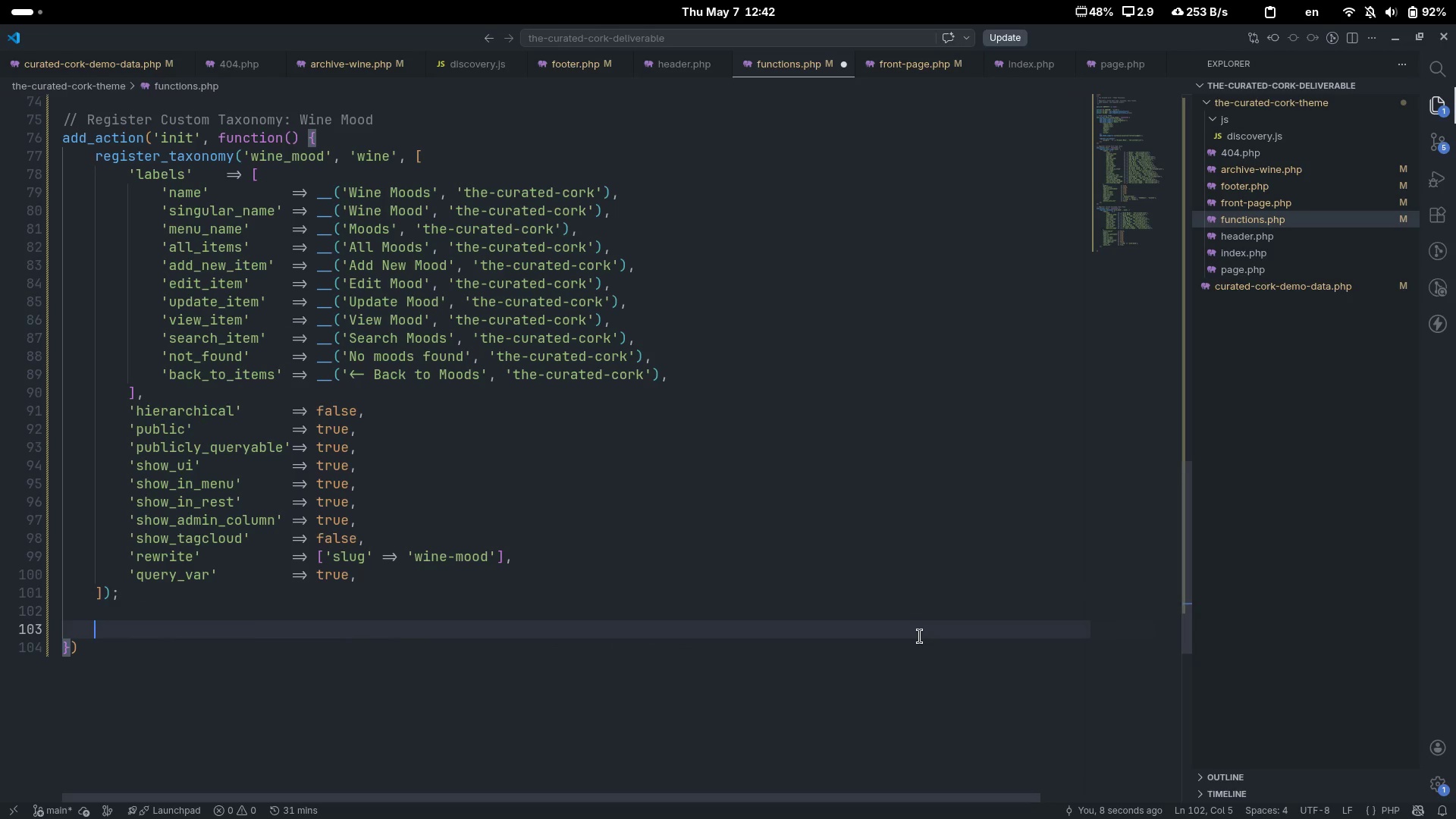 
key(Control+ControlLeft)
 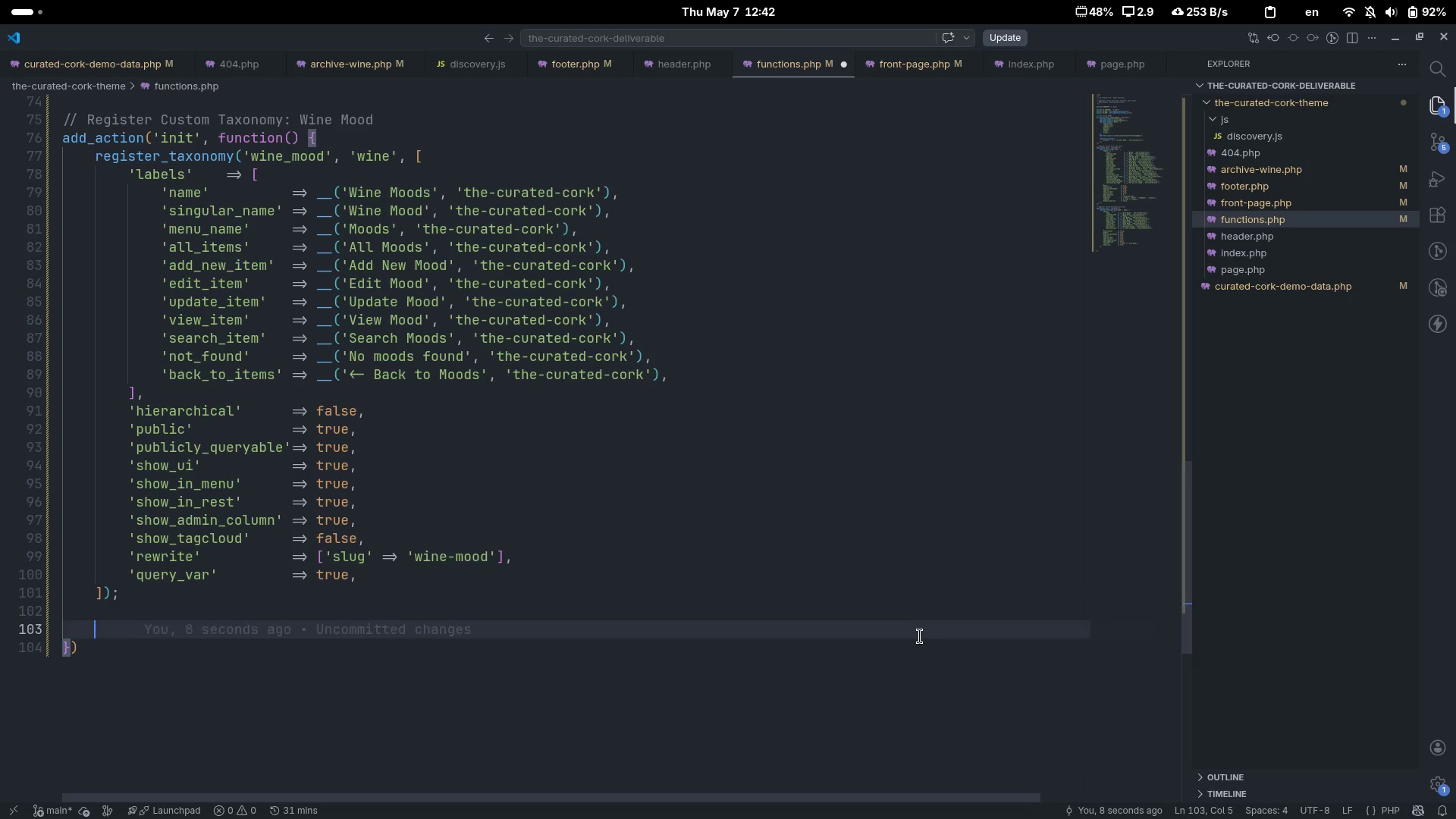 
key(Control+Backspace)
 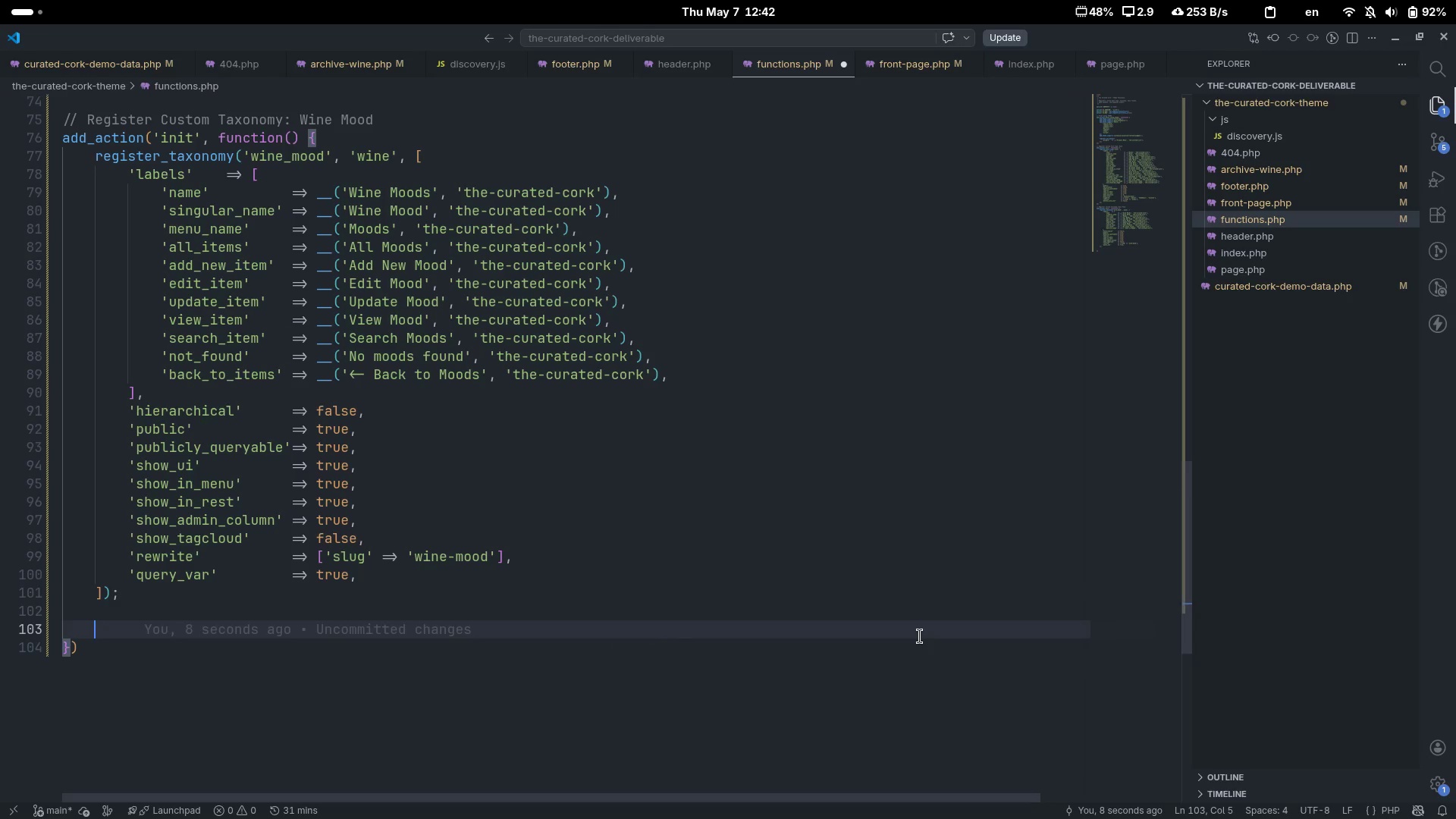 
key(Enter)
 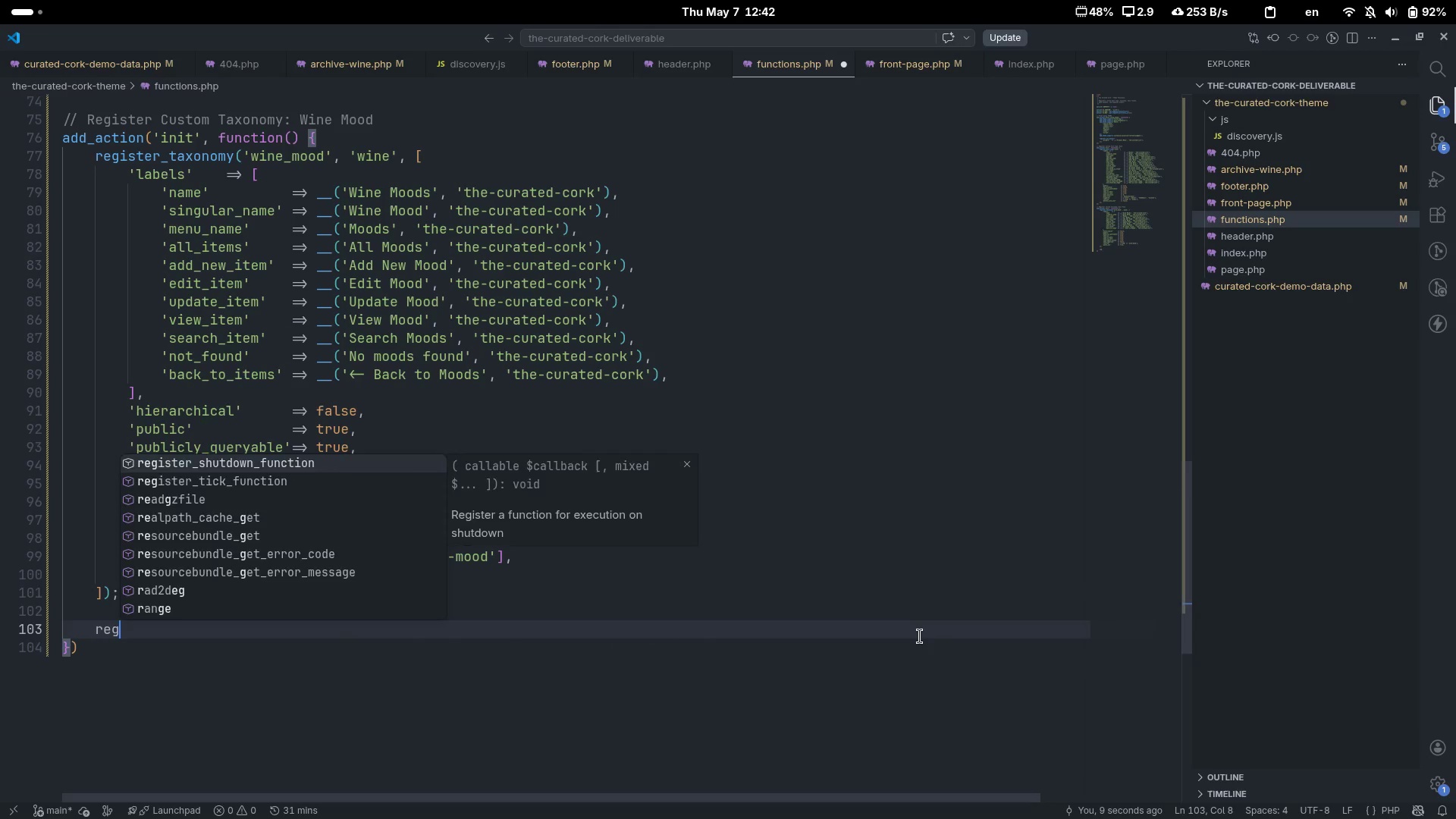 
type(register_taxonomy_for_object_typw)
key(Backspace)
type(e('wine_mood)
 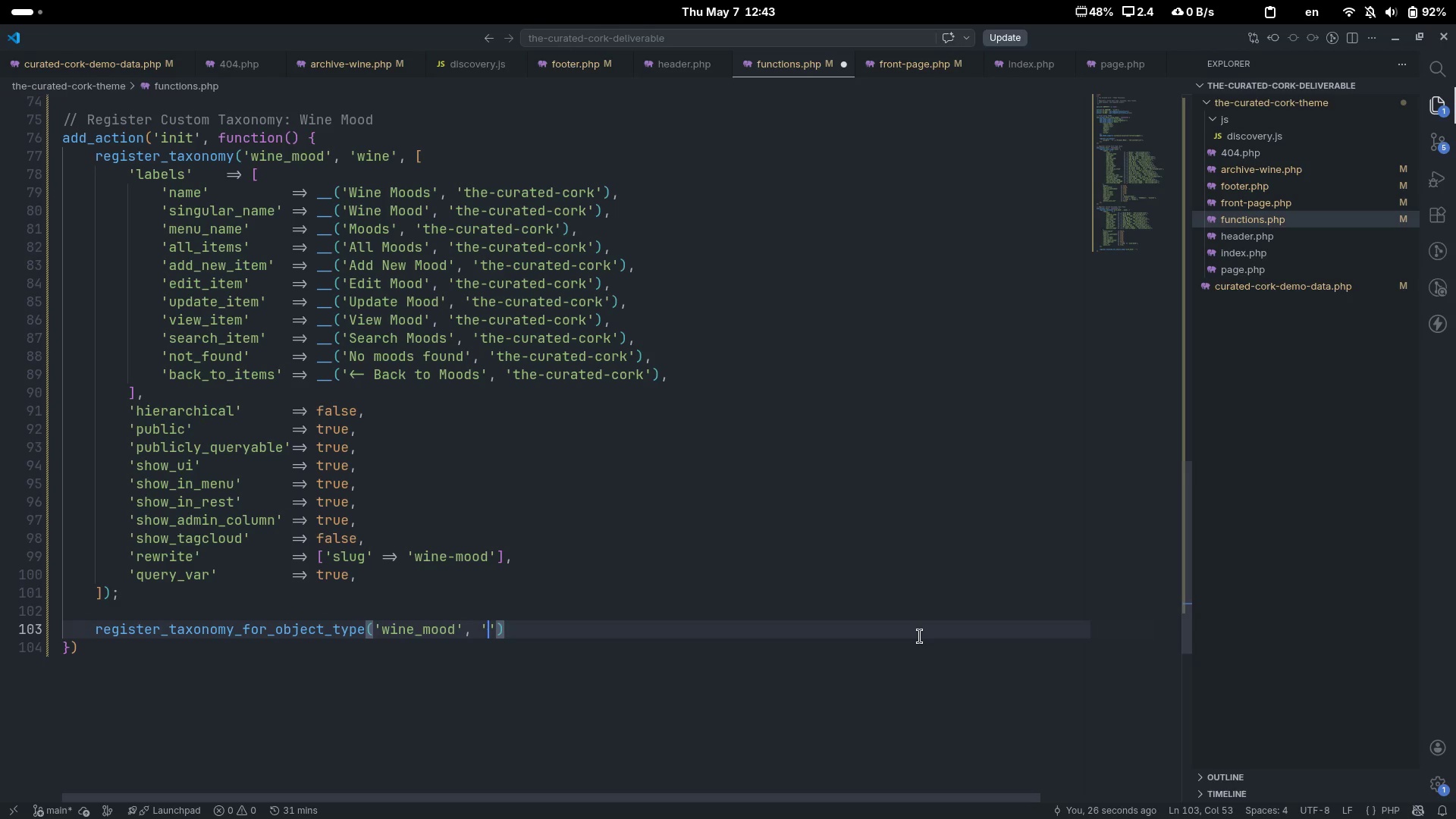 
 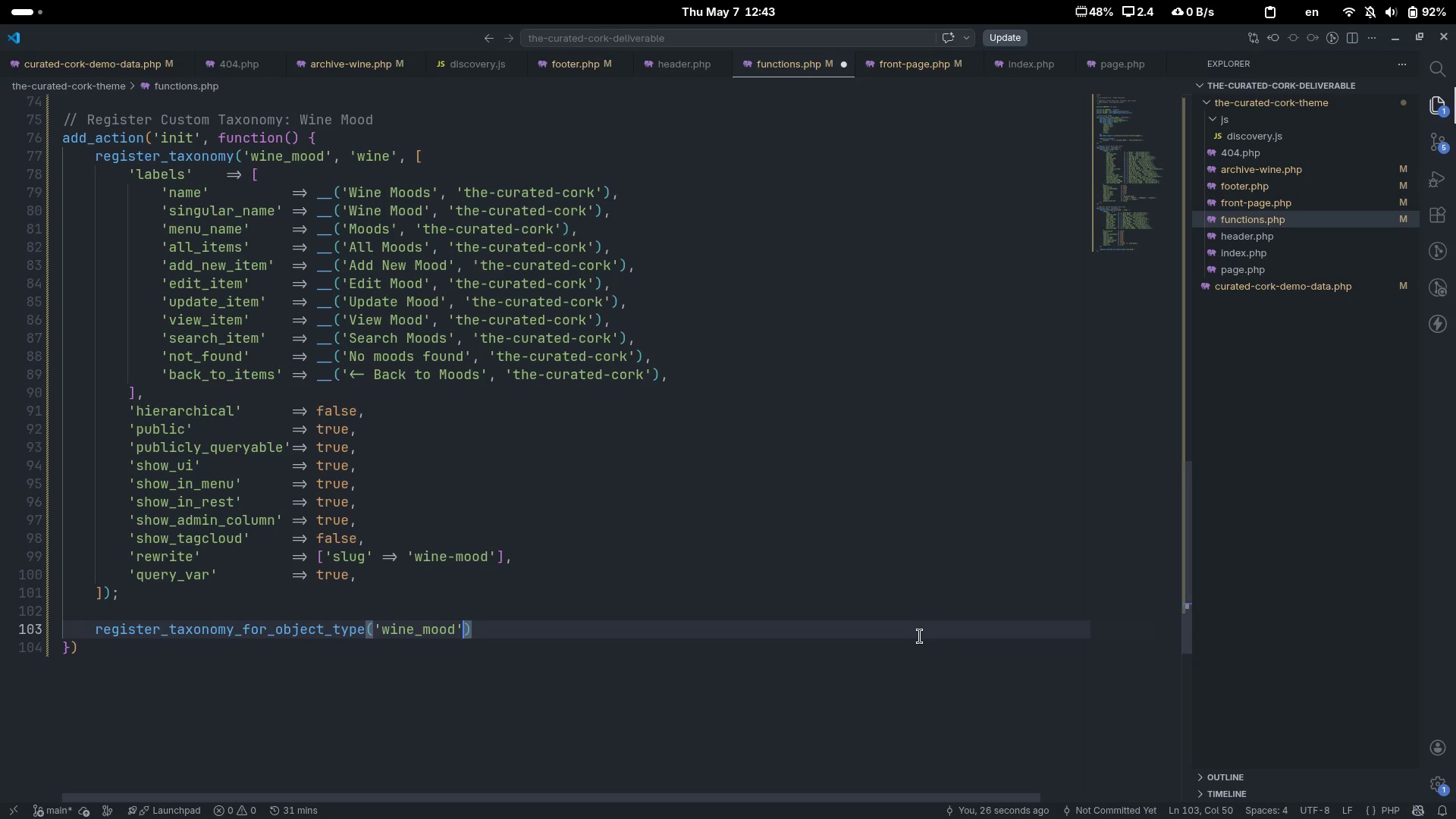 
key(ArrowRight)
 